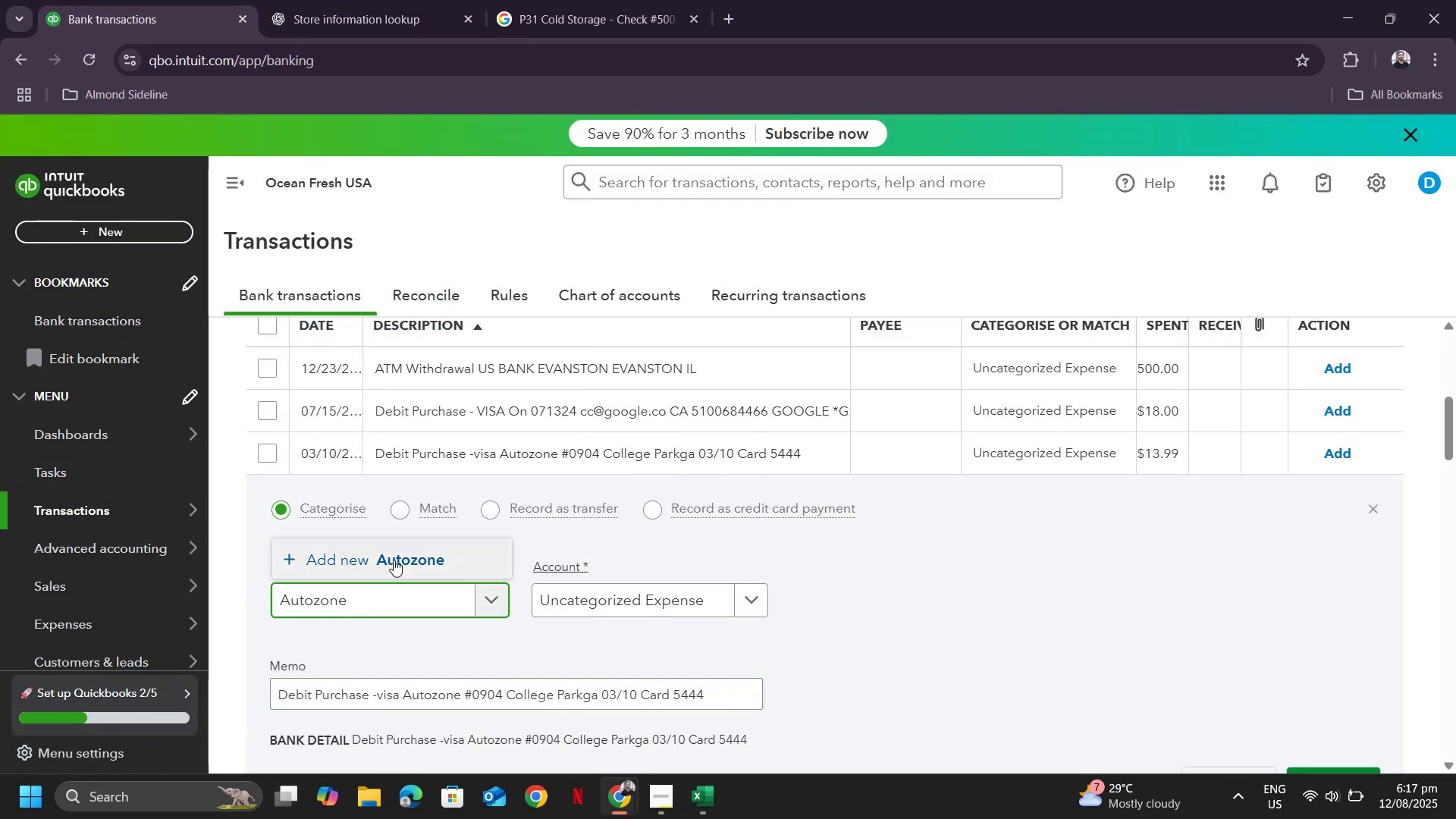 
left_click([394, 559])
 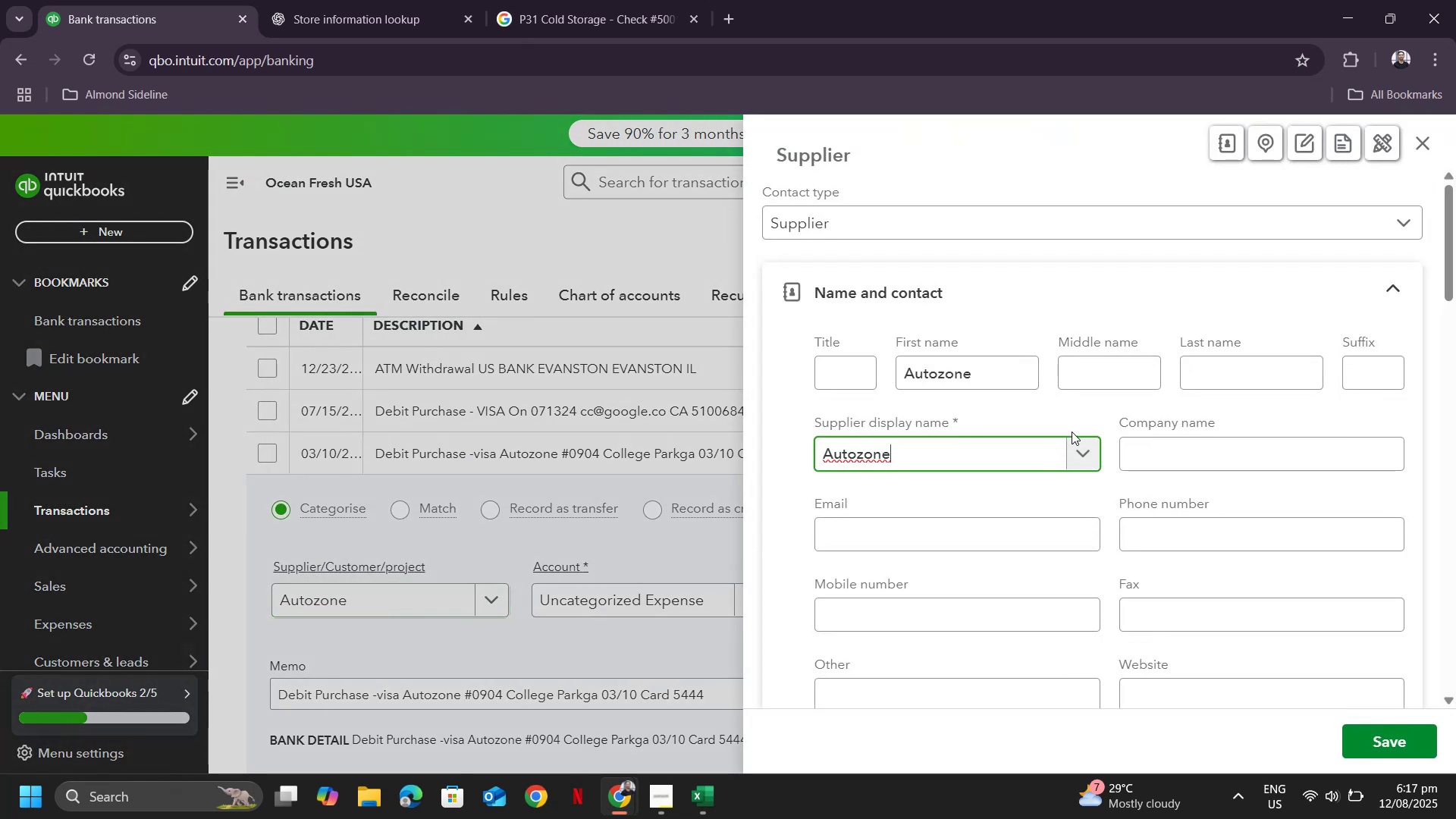 
scroll: coordinate [1261, 592], scroll_direction: down, amount: 7.0
 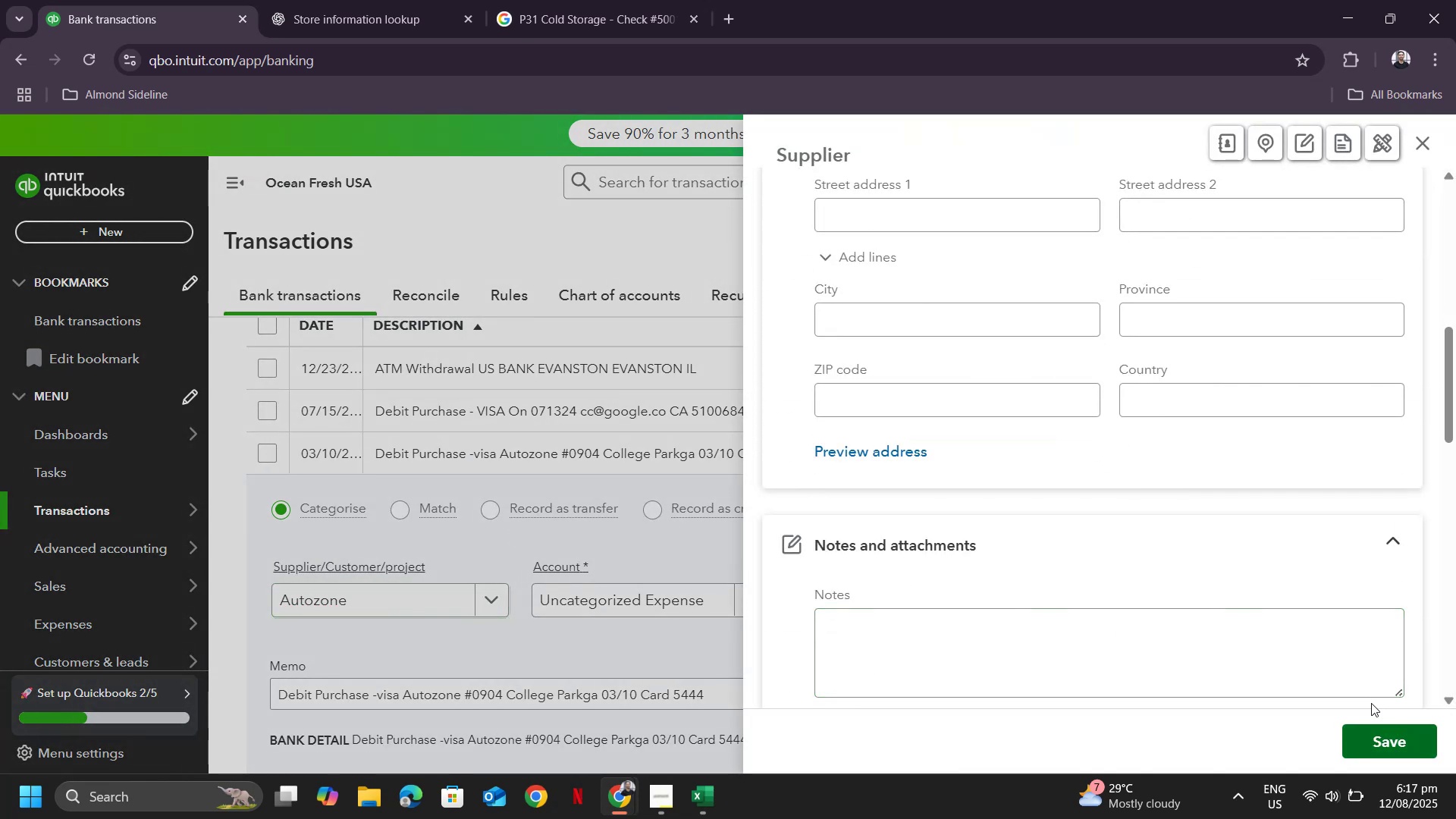 
scroll: coordinate [1210, 478], scroll_direction: up, amount: 7.0
 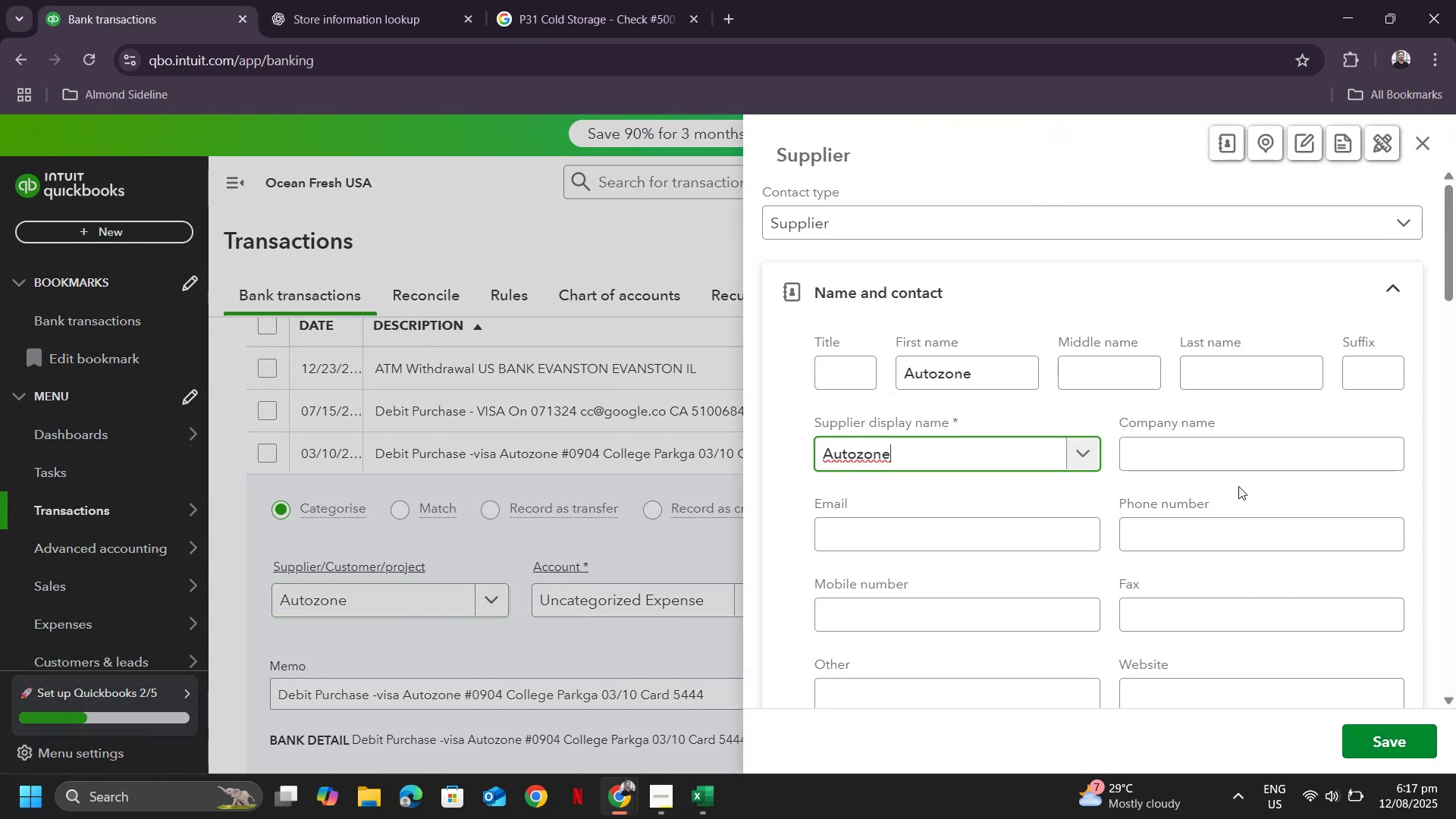 
scroll: coordinate [1250, 529], scroll_direction: down, amount: 6.0
 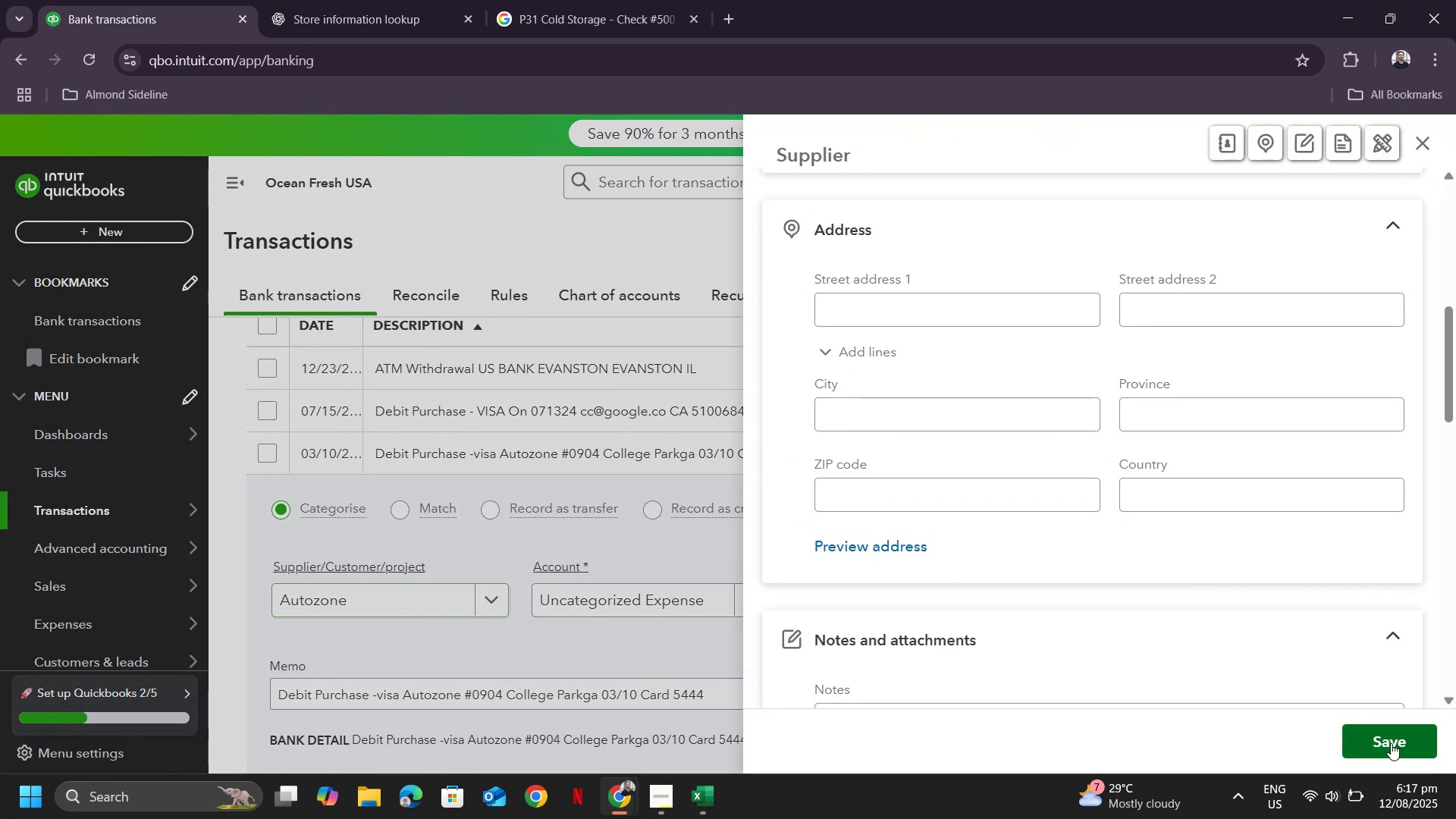 
left_click([1391, 743])
 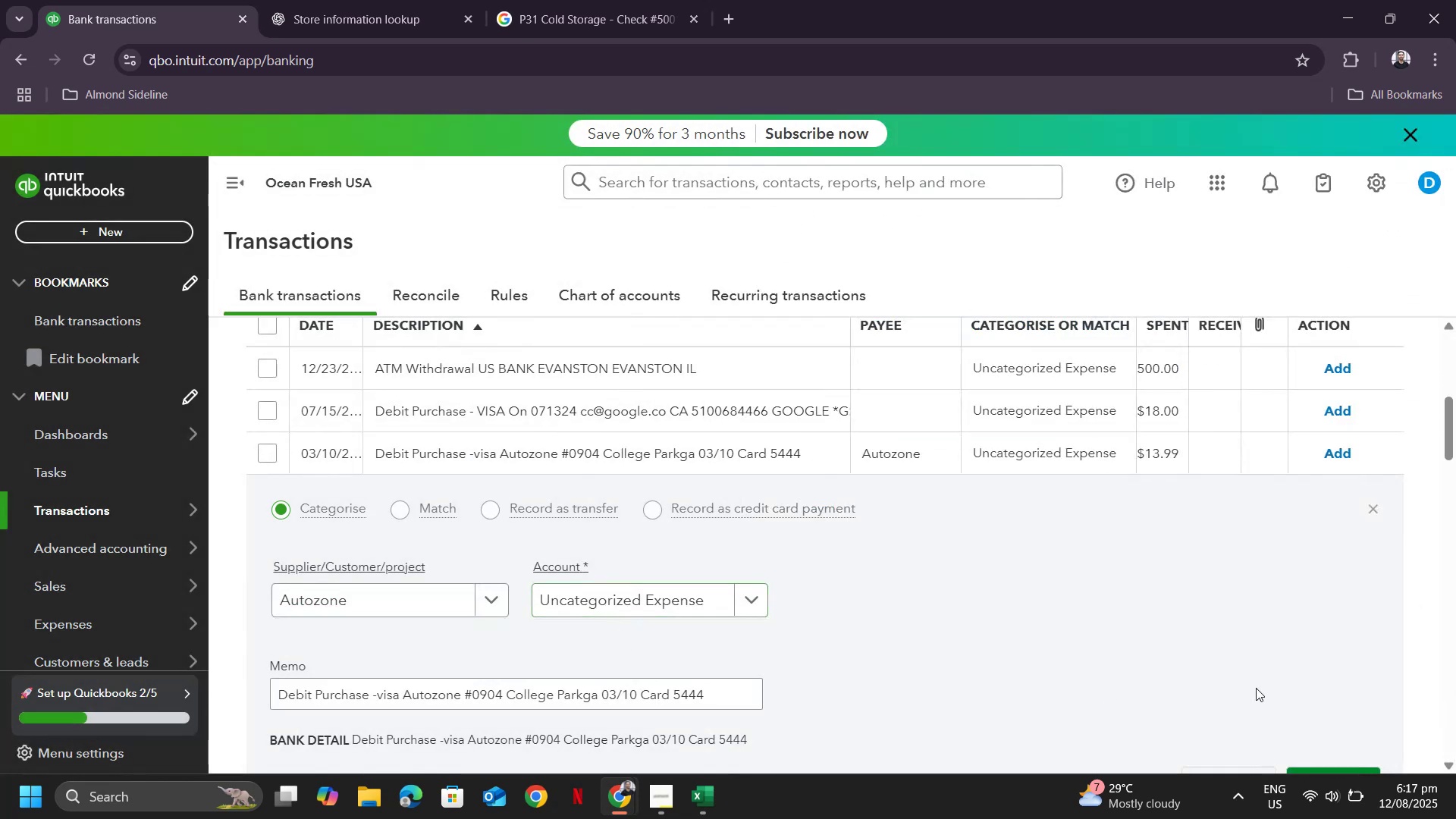 
left_click([703, 600])
 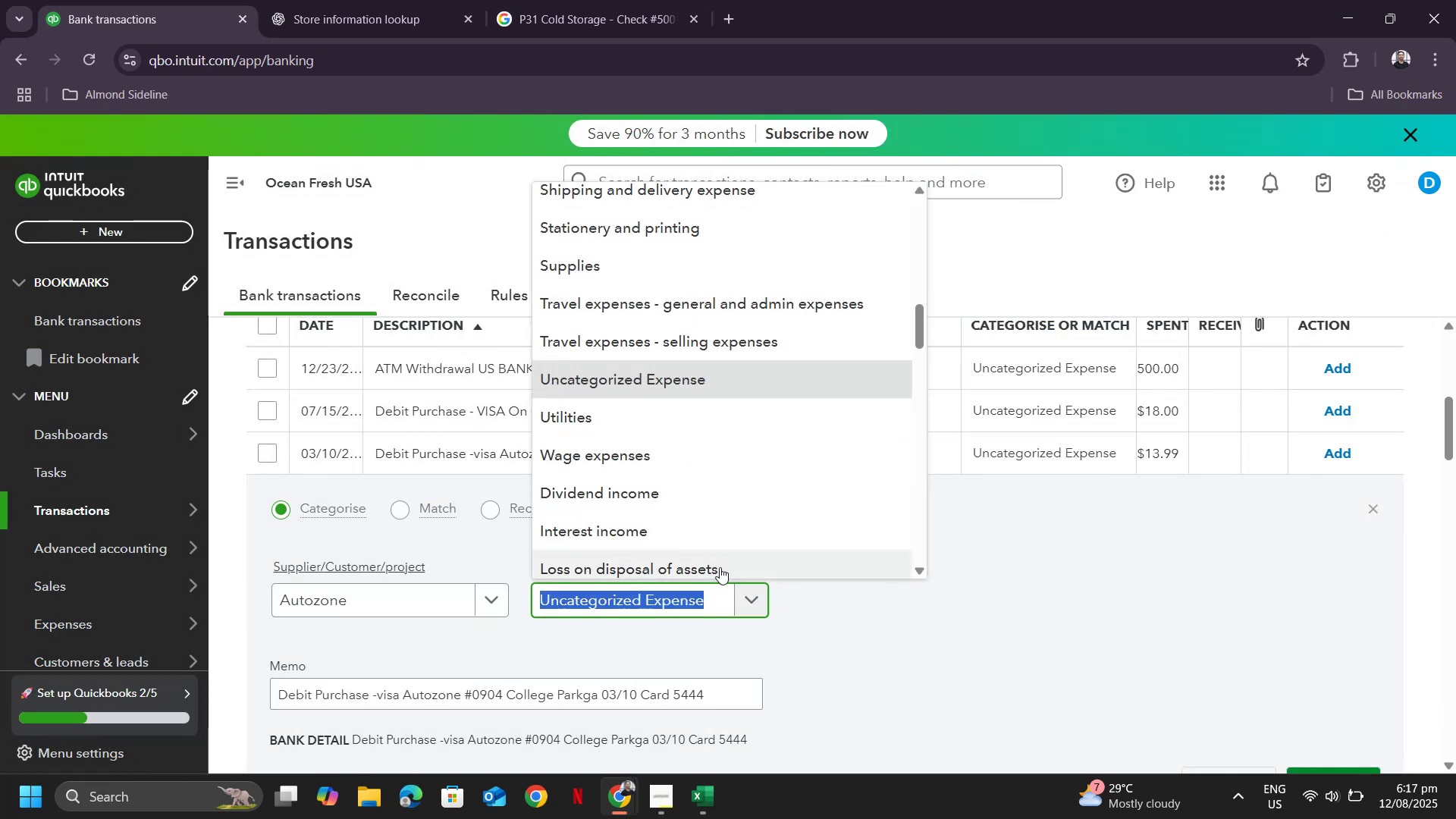 
scroll: coordinate [709, 525], scroll_direction: down, amount: 25.0
 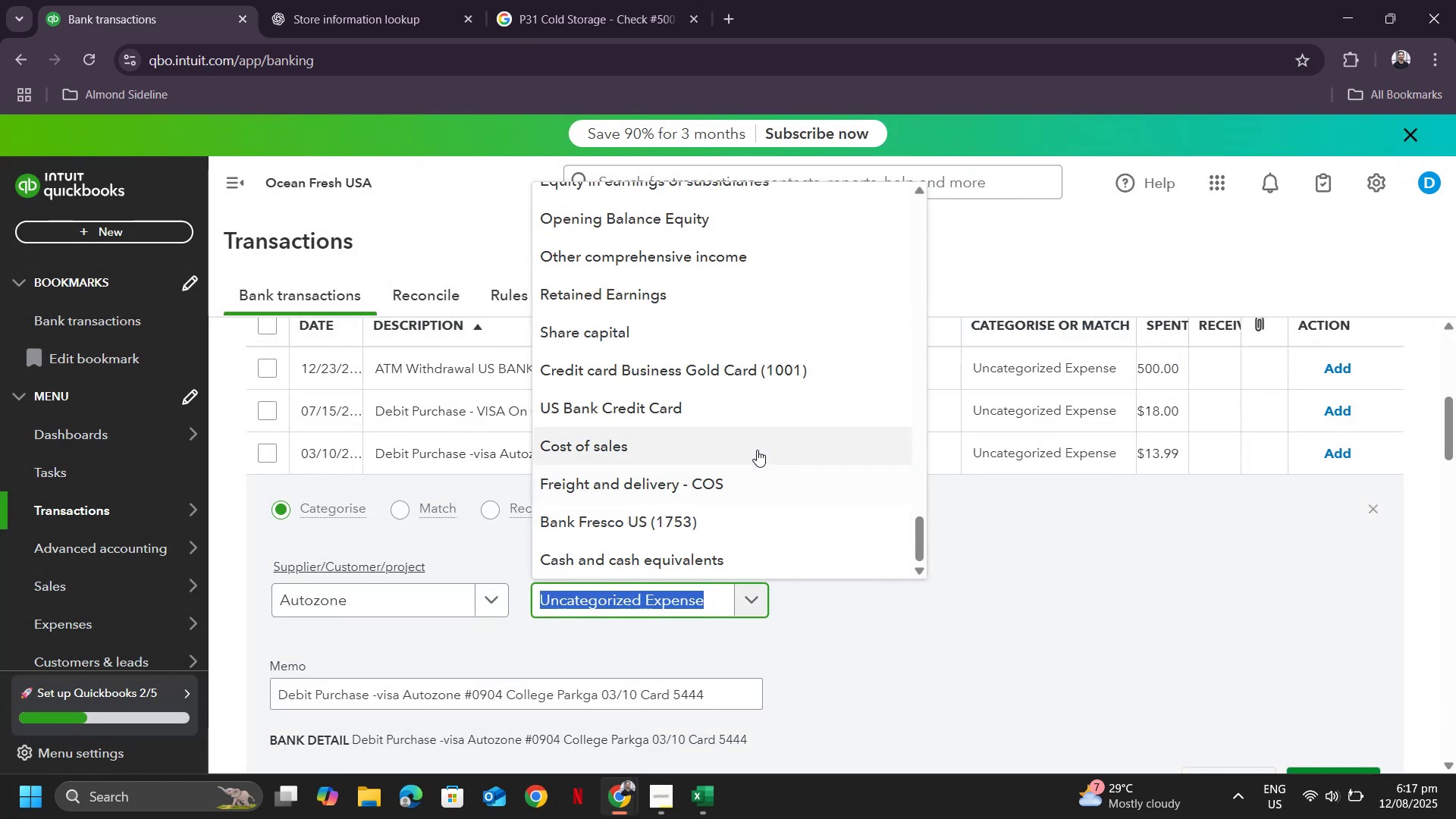 
scroll: coordinate [752, 459], scroll_direction: up, amount: 16.0
 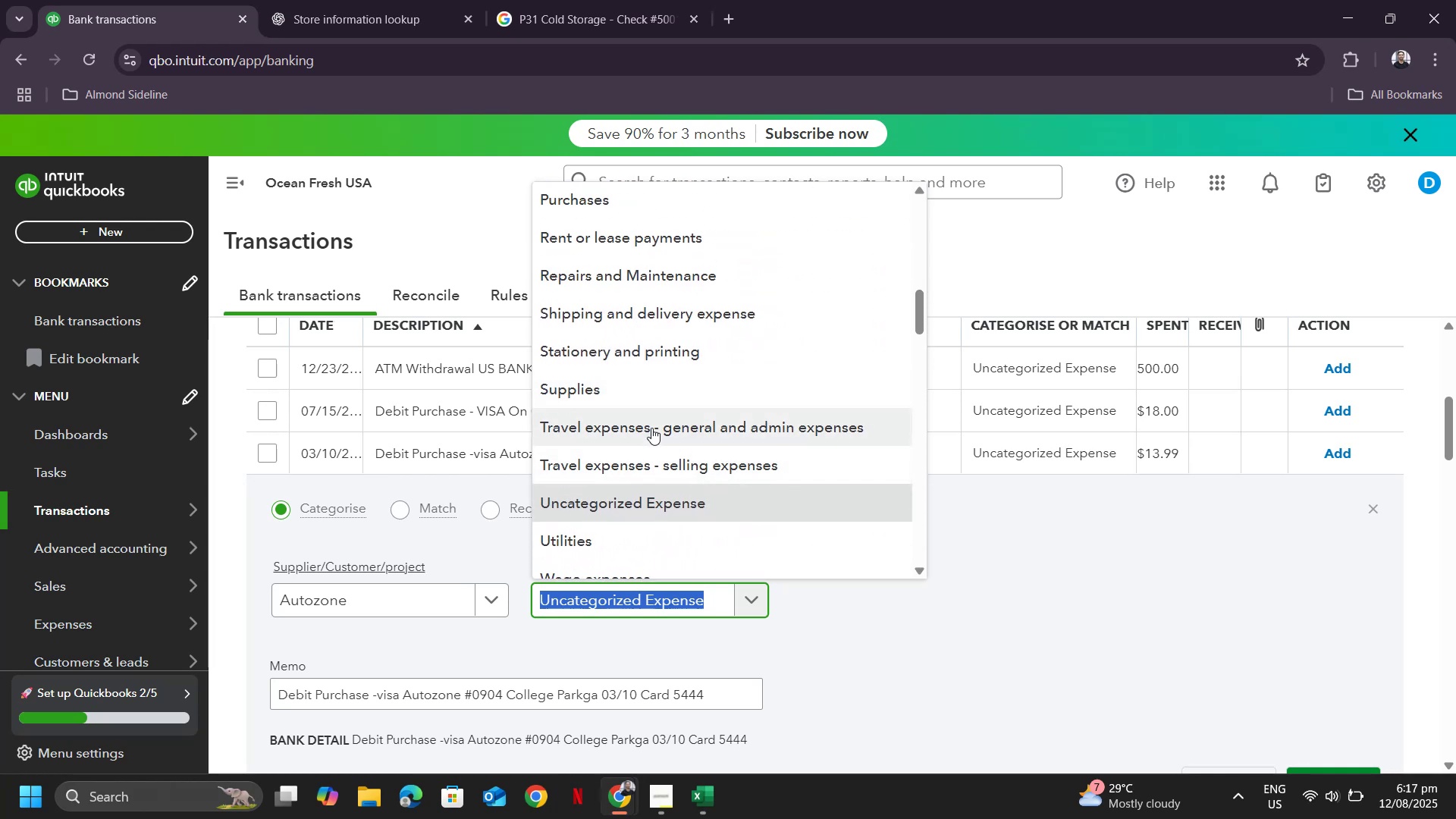 
type(repa)
 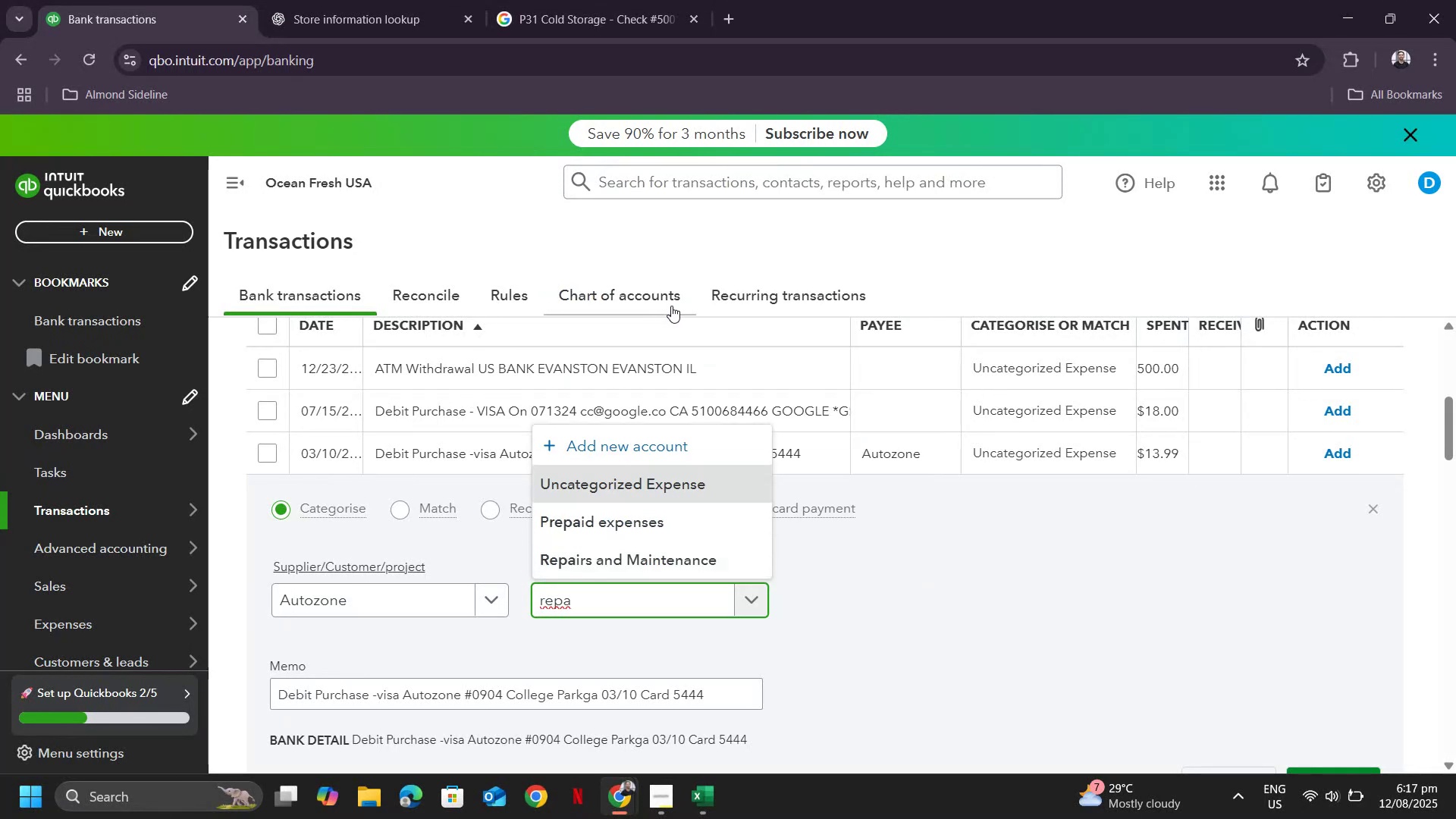 
wait(5.29)
 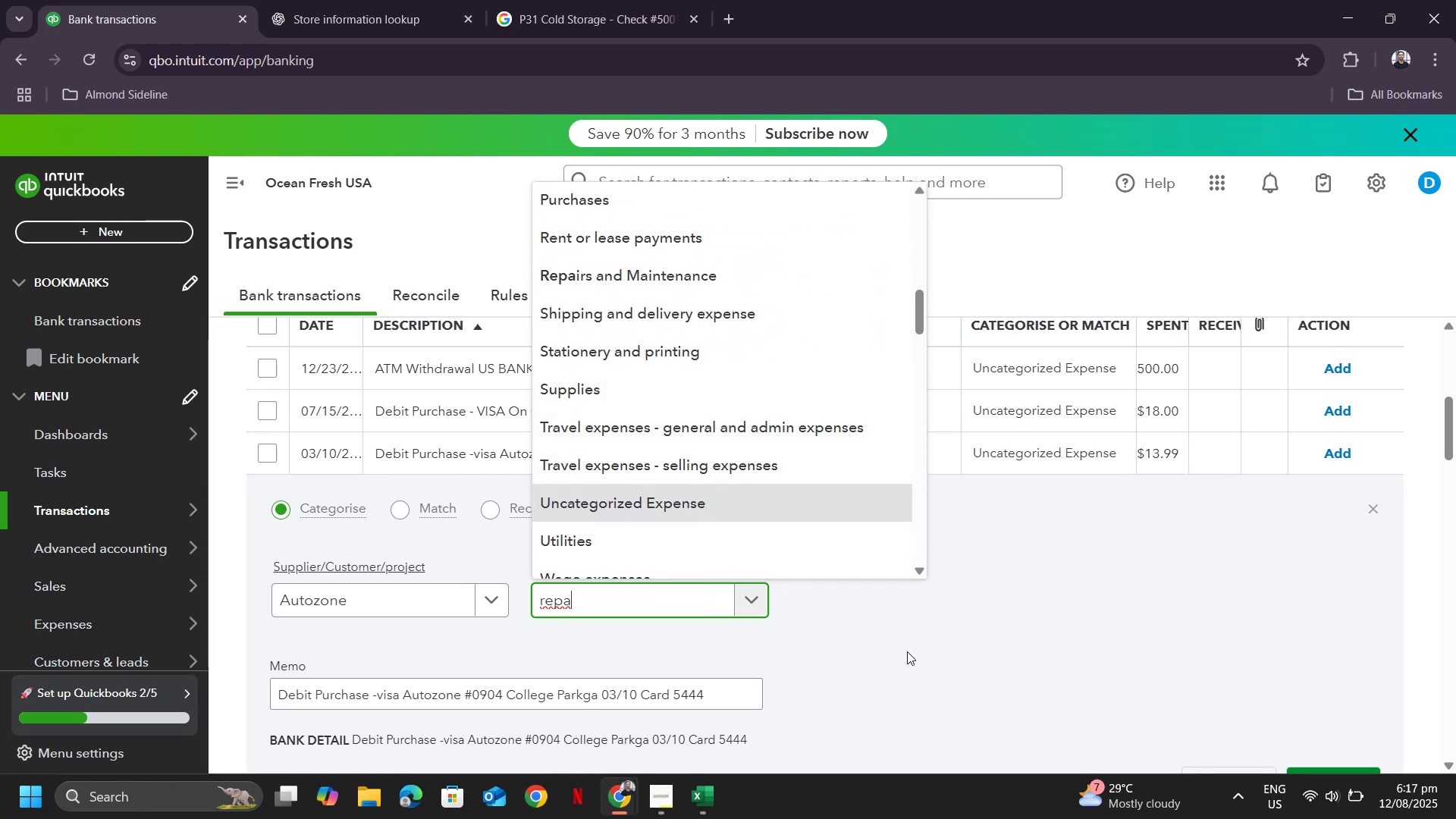 
left_click([678, 560])
 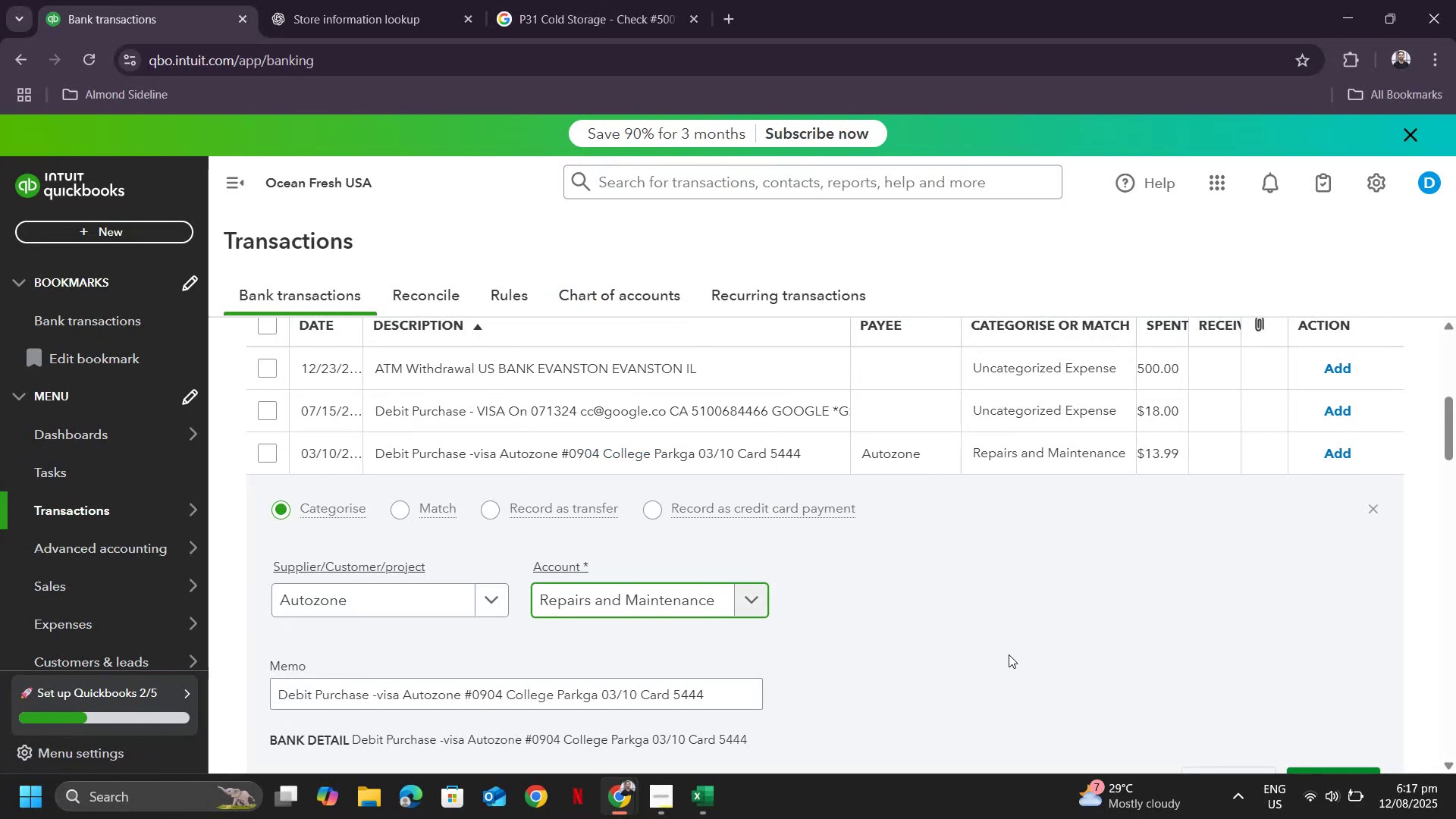 
scroll: coordinate [914, 649], scroll_direction: down, amount: 2.0
 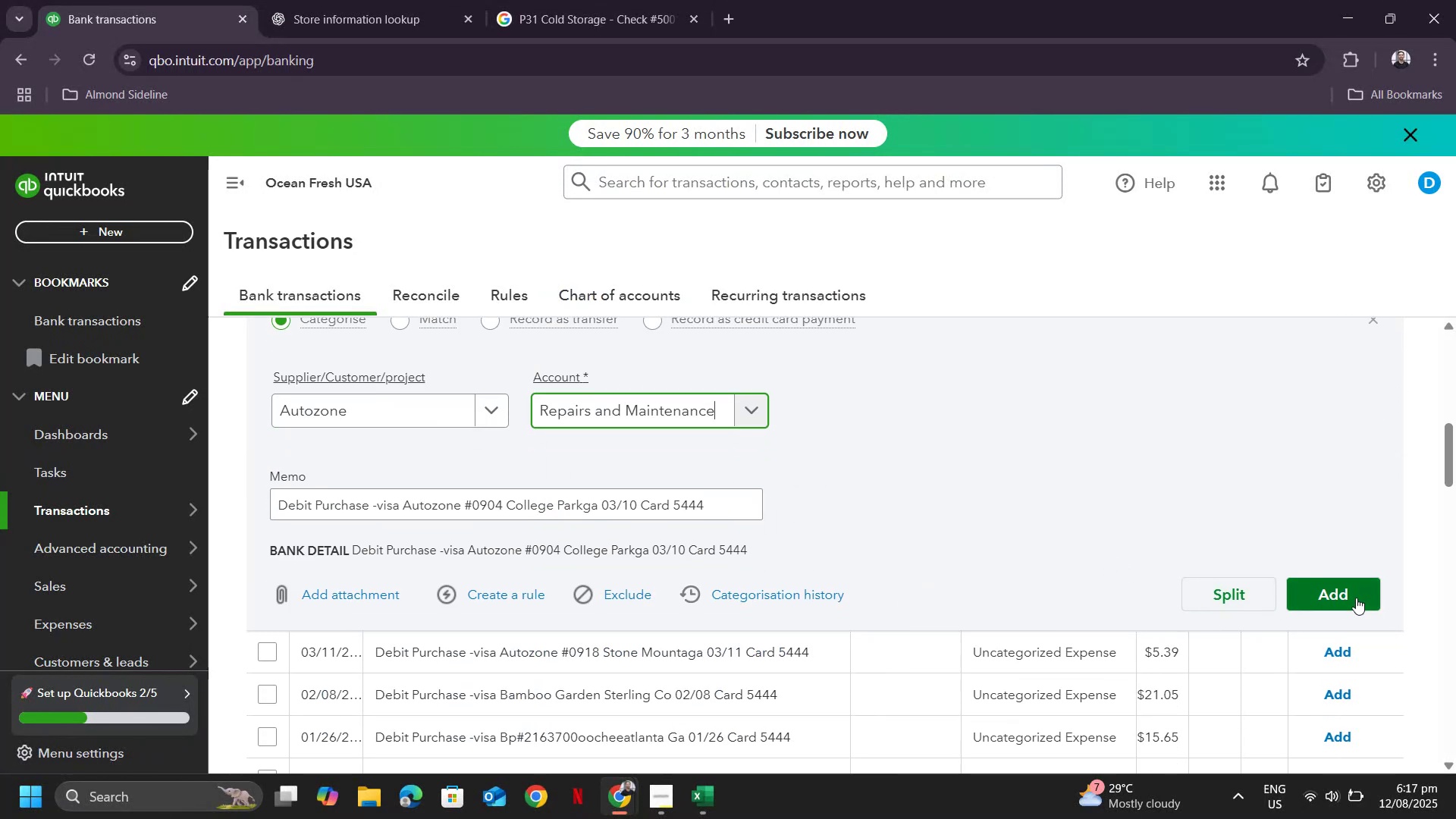 
left_click([1345, 595])
 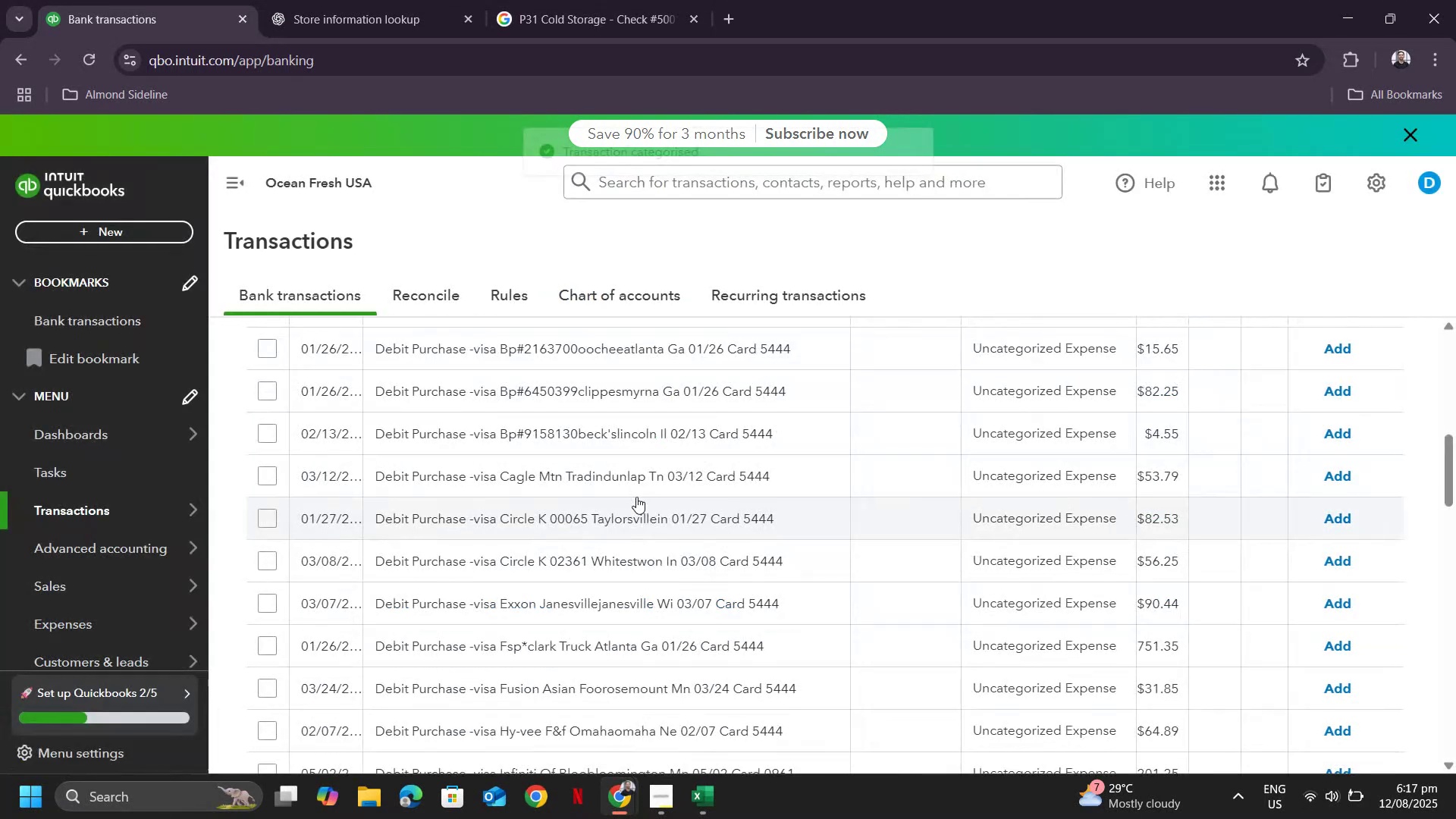 
scroll: coordinate [702, 504], scroll_direction: up, amount: 3.0
 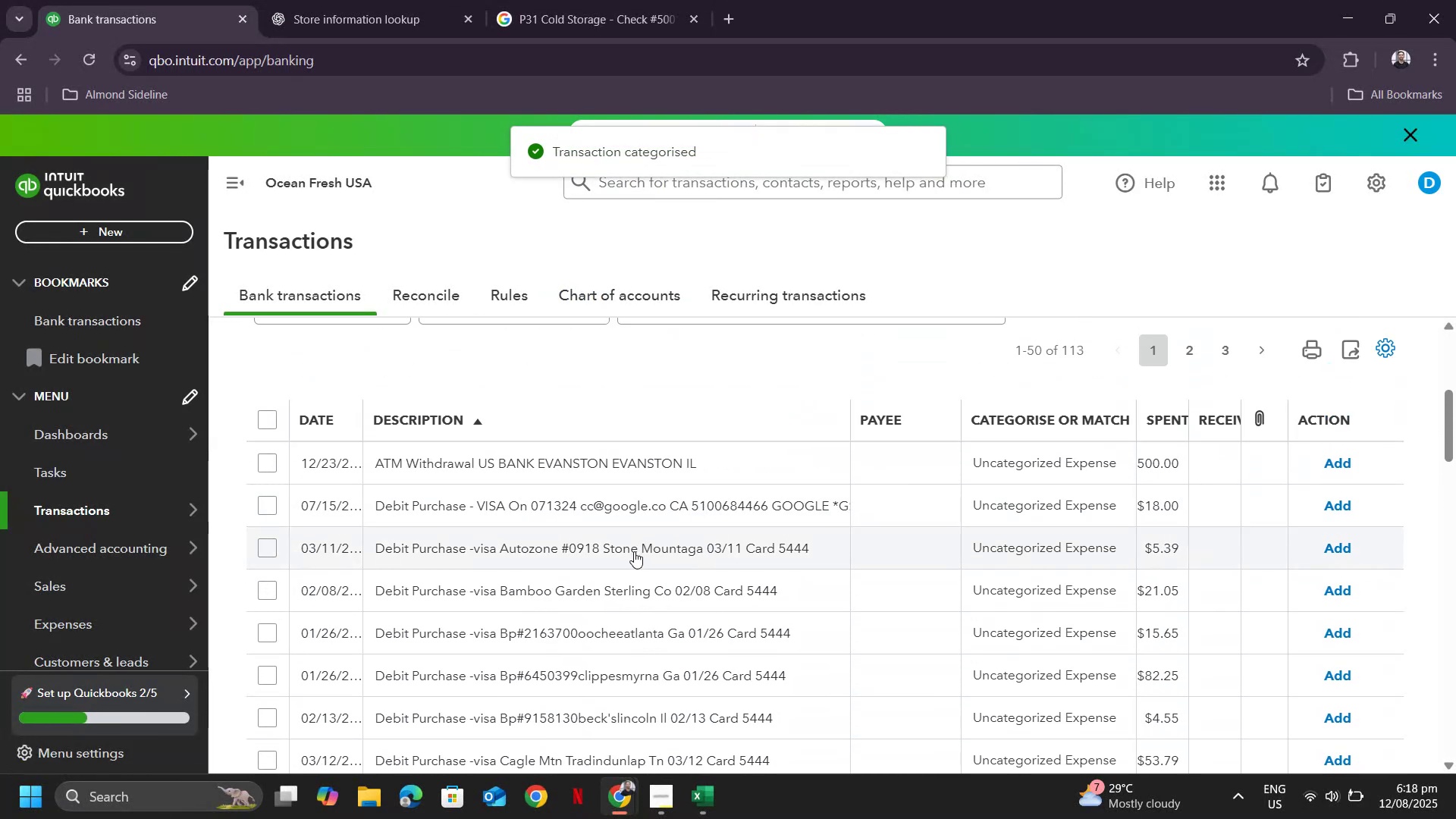 
left_click([634, 551])
 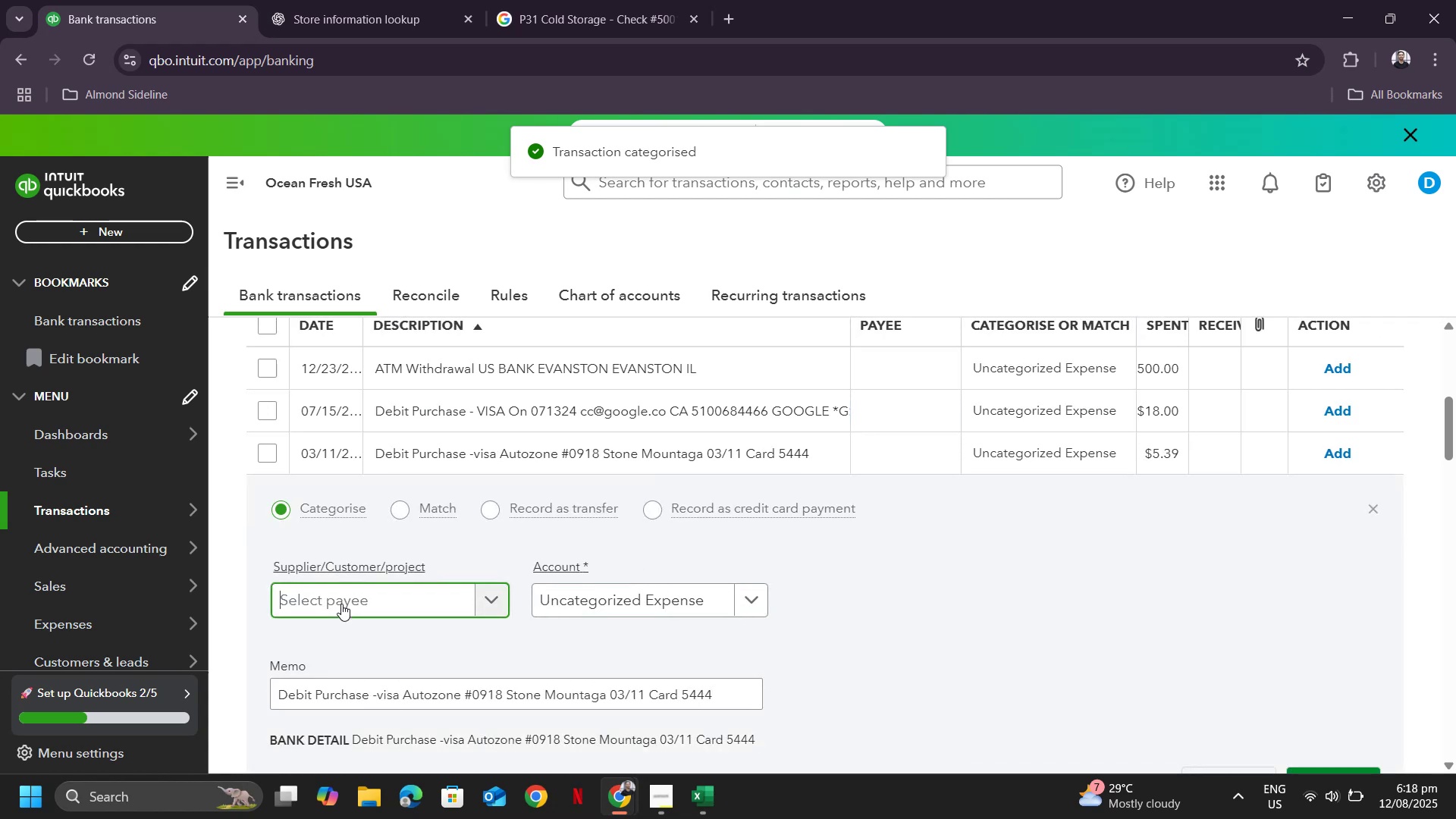 
type(repairs)
 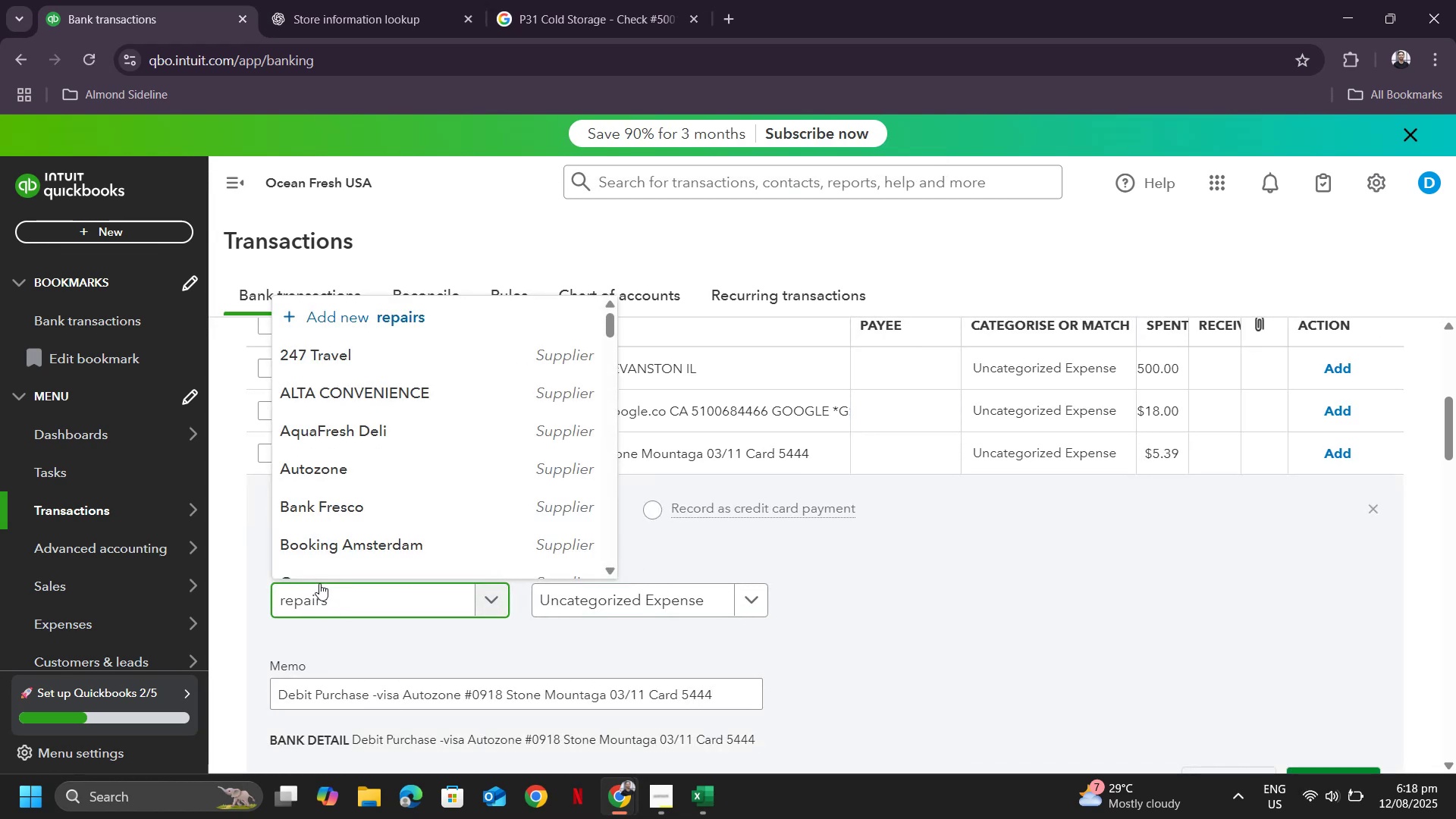 
key(Control+A)
 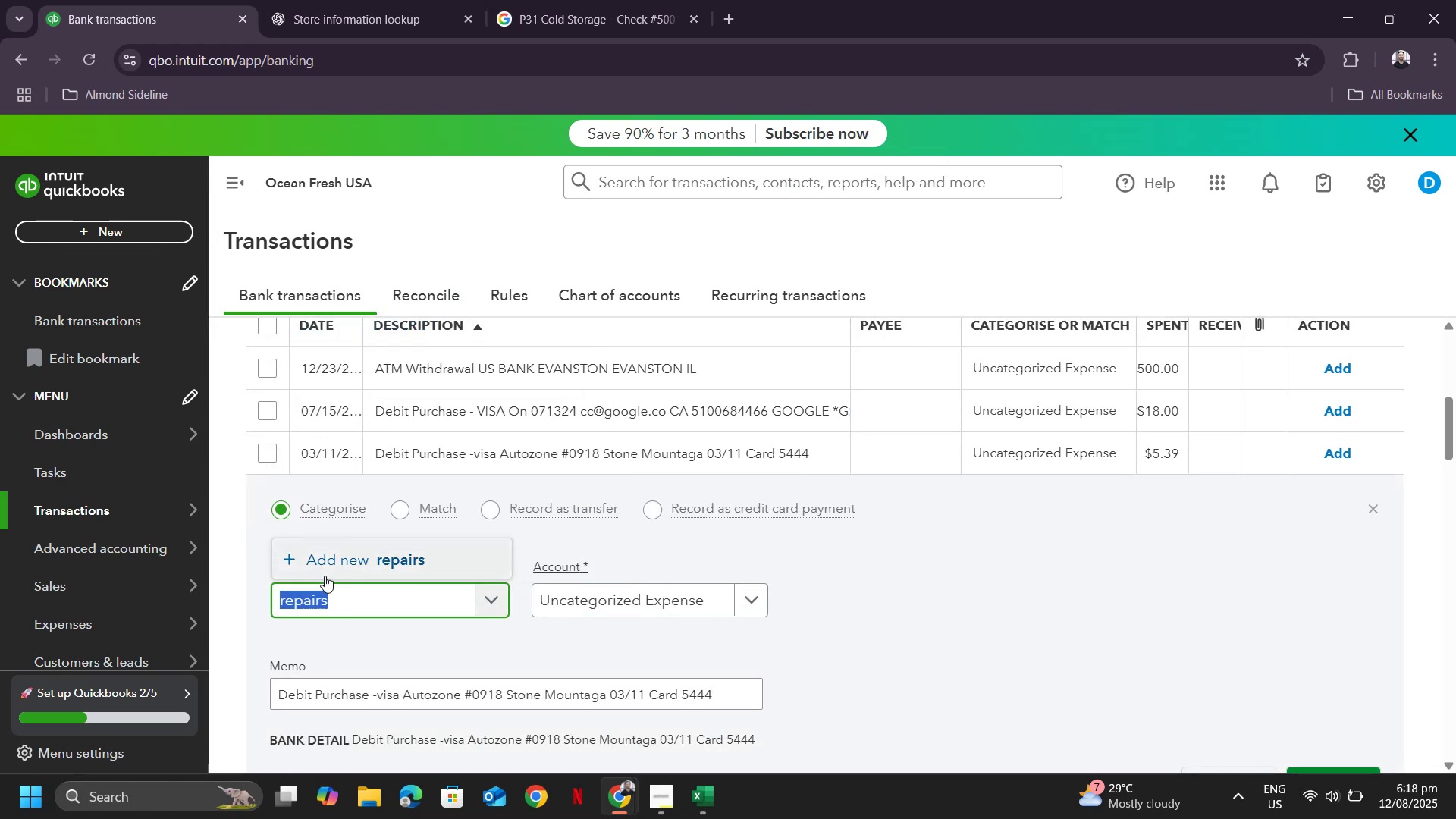 
type(auto)
 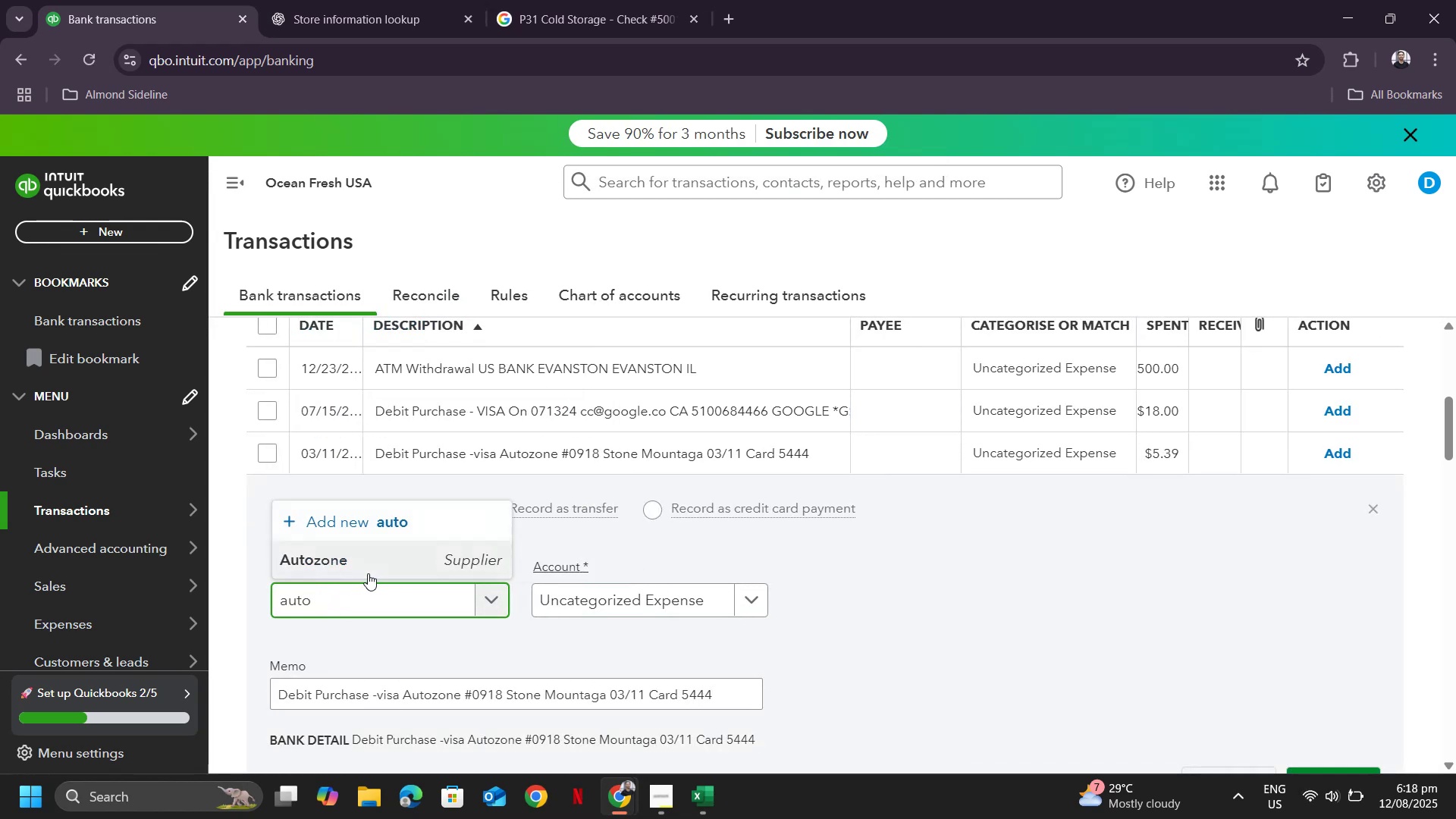 
left_click([368, 573])
 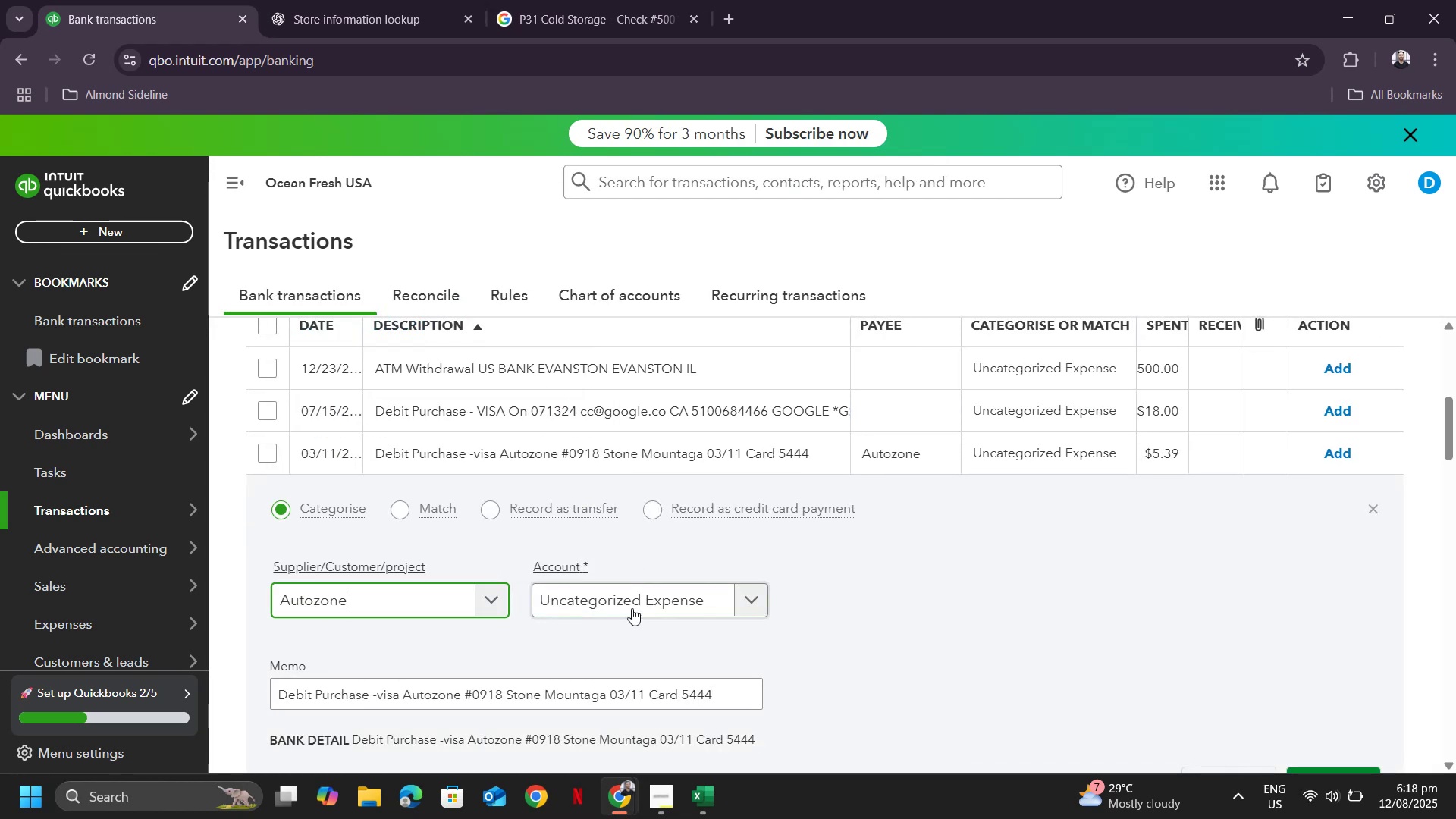 
left_click([631, 601])
 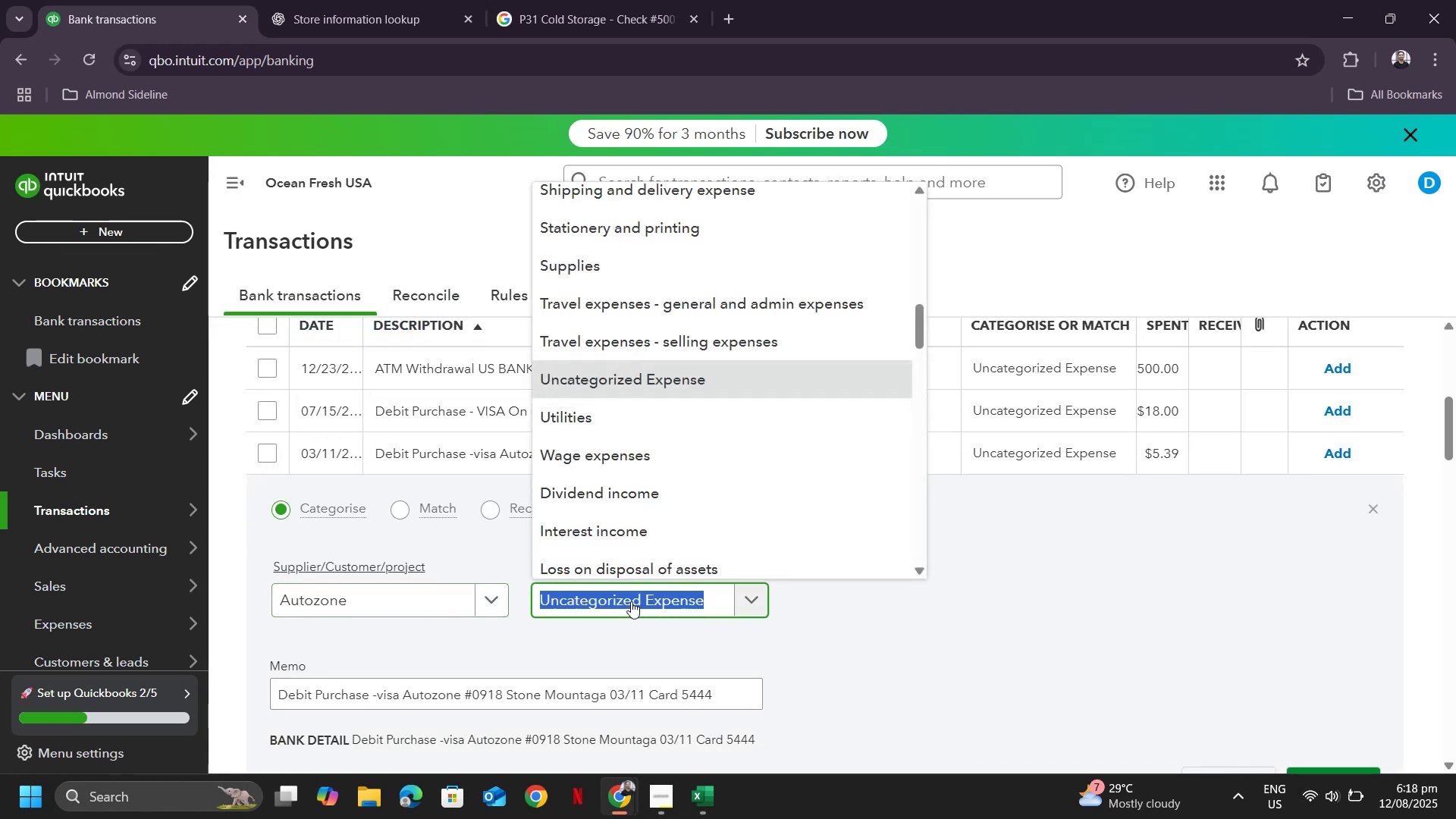 
type(repairs)
 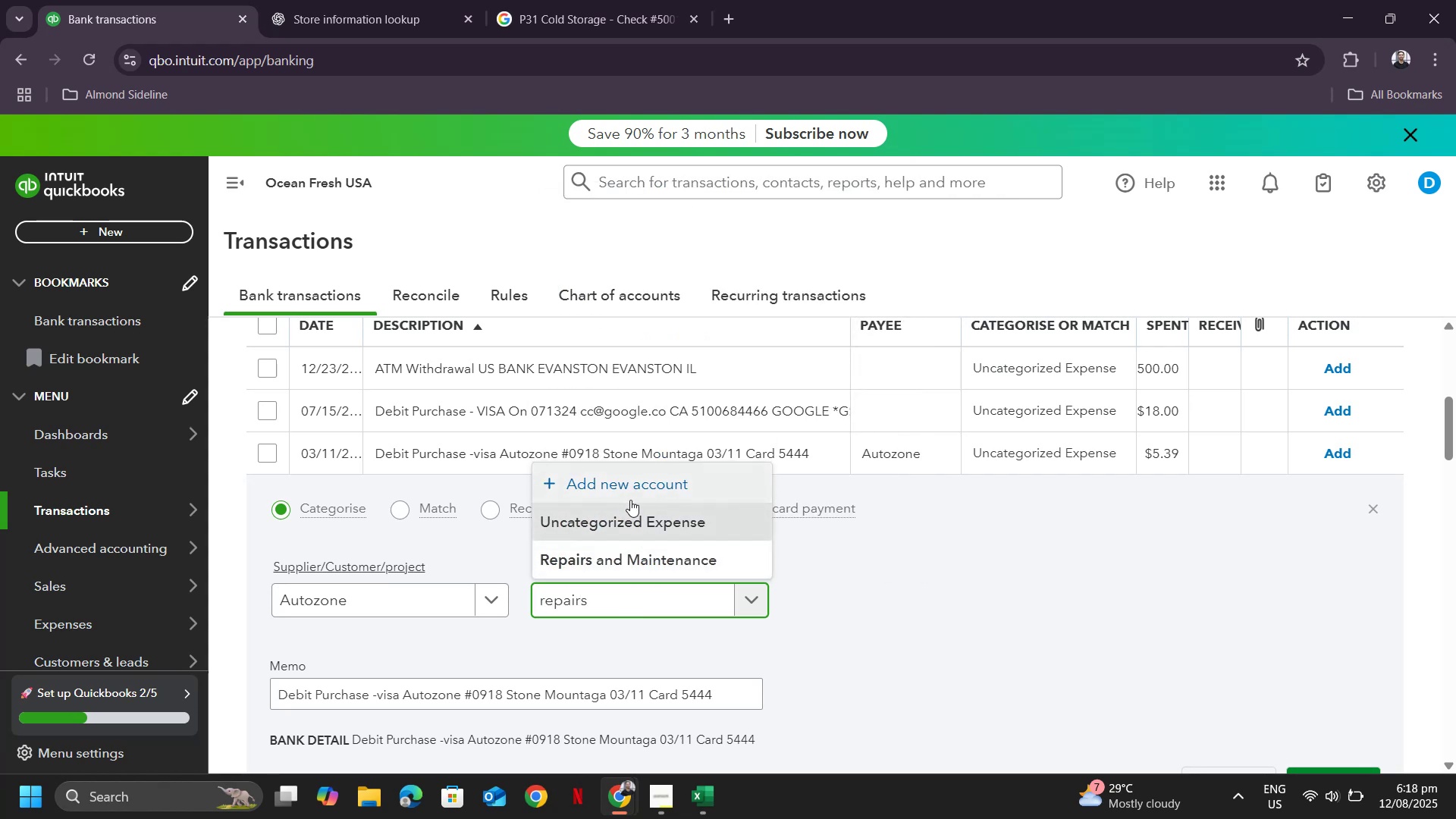 
left_click([626, 570])
 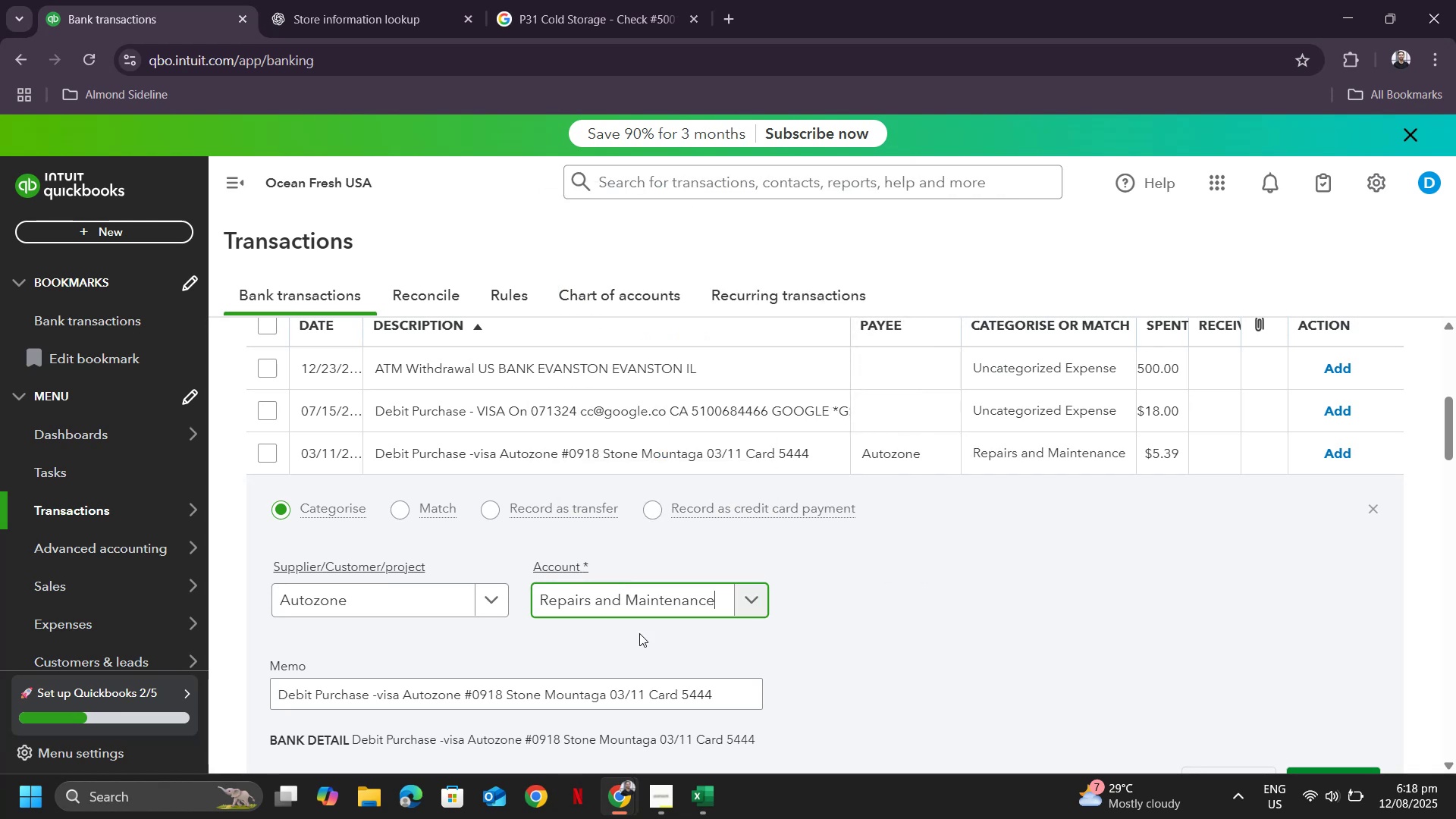 
scroll: coordinate [793, 629], scroll_direction: down, amount: 3.0
 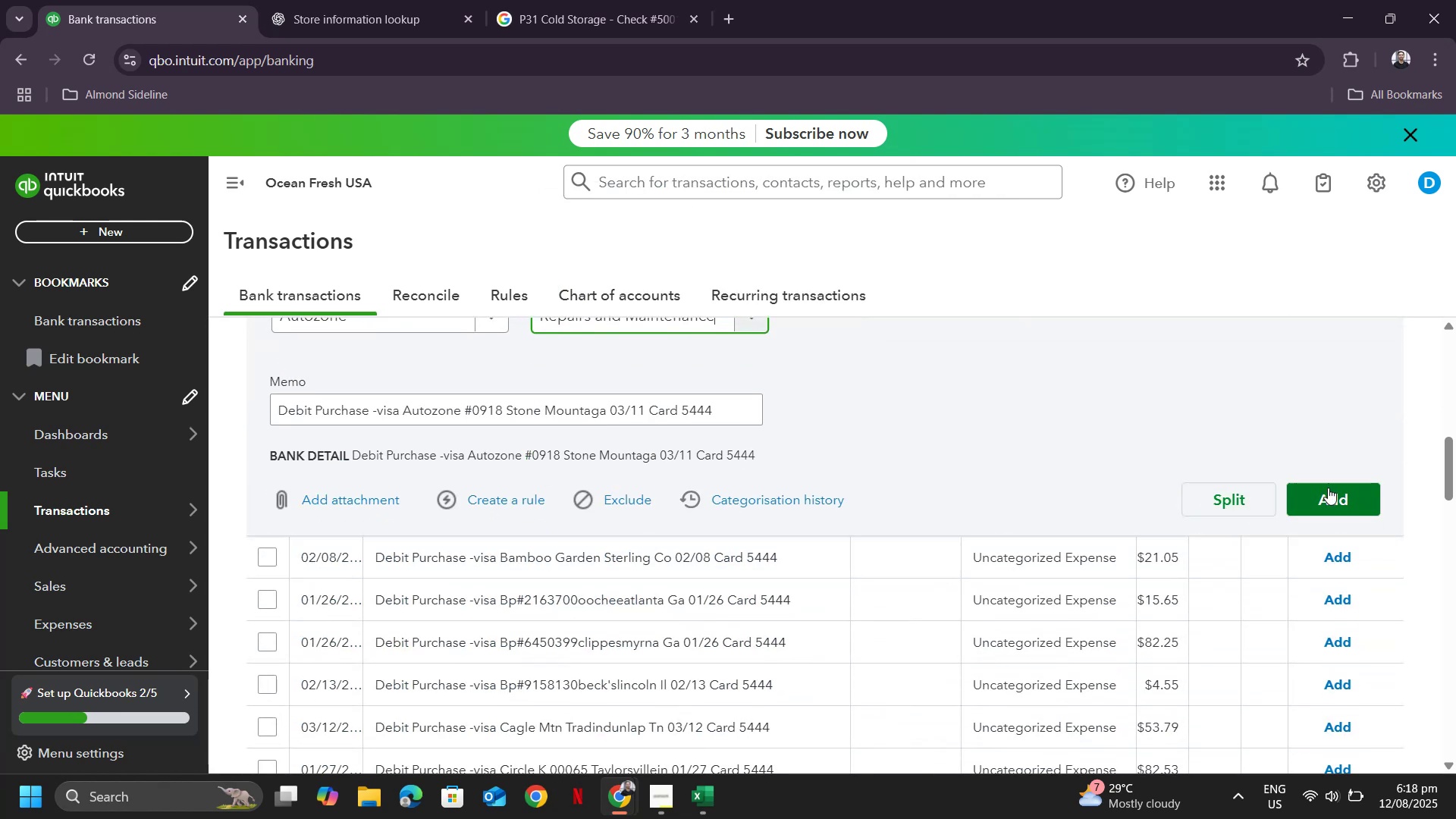 
left_click([1345, 495])
 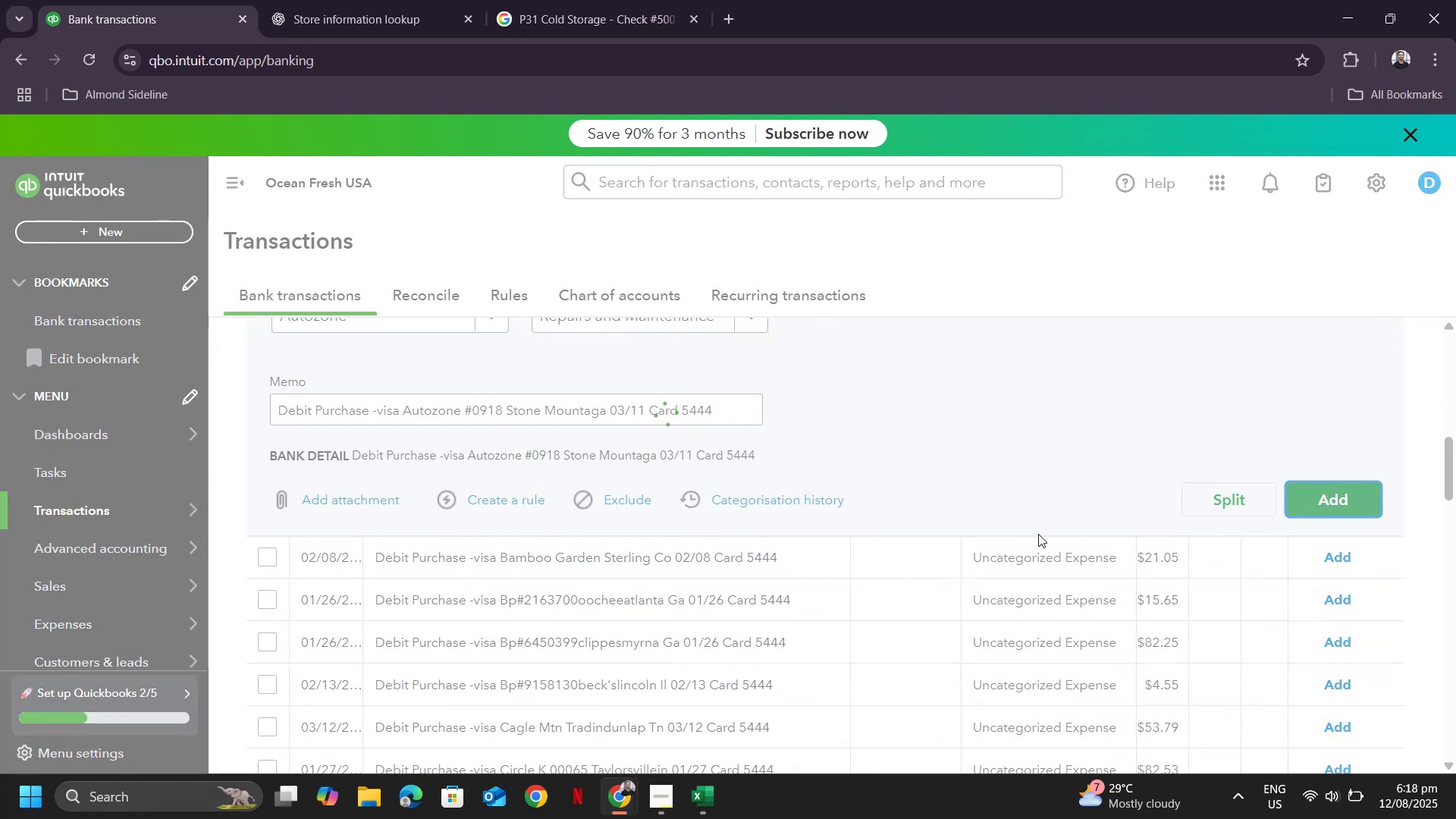 
scroll: coordinate [858, 533], scroll_direction: up, amount: 7.0
 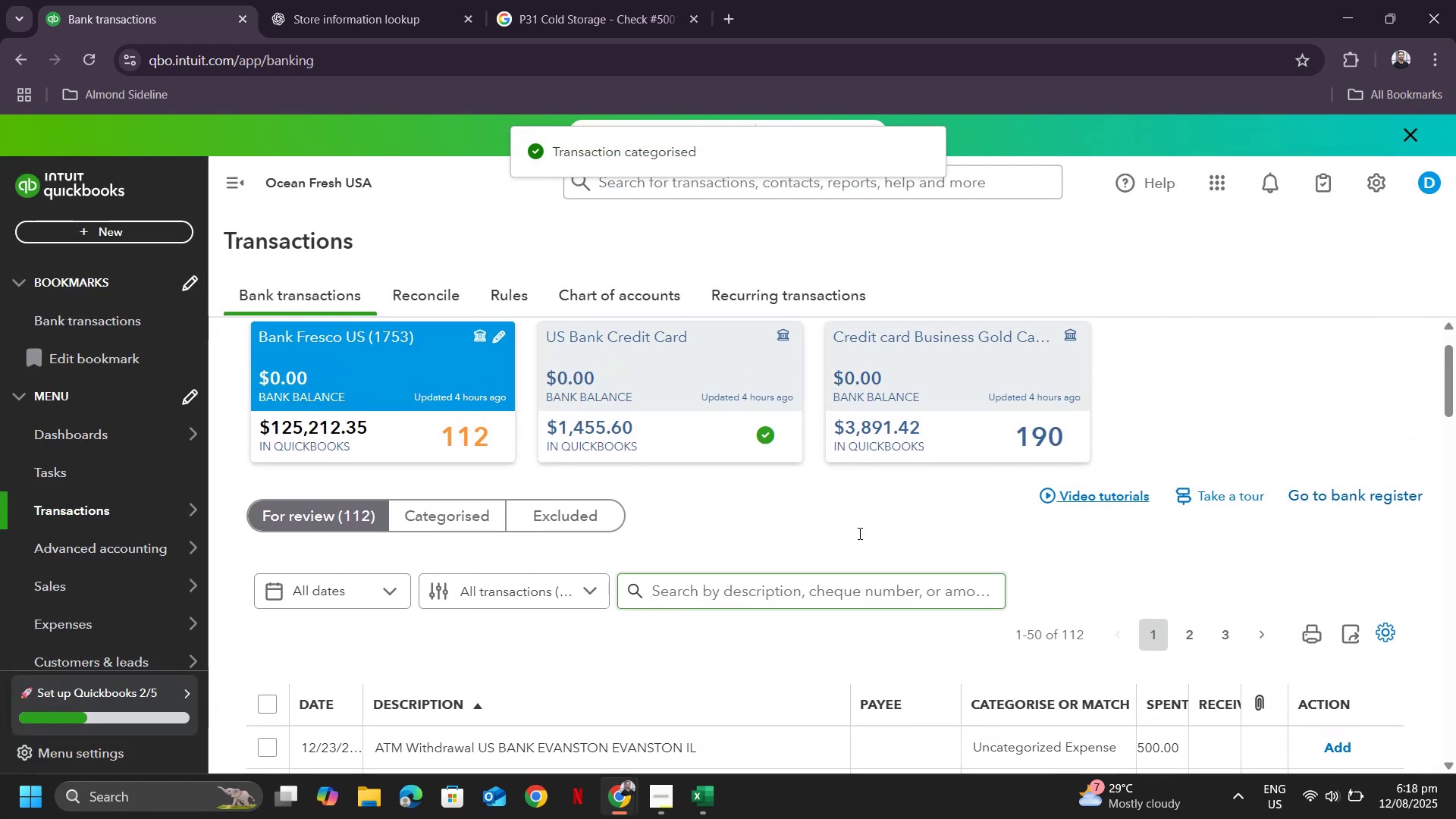 
scroll: coordinate [851, 541], scroll_direction: down, amount: 3.0
 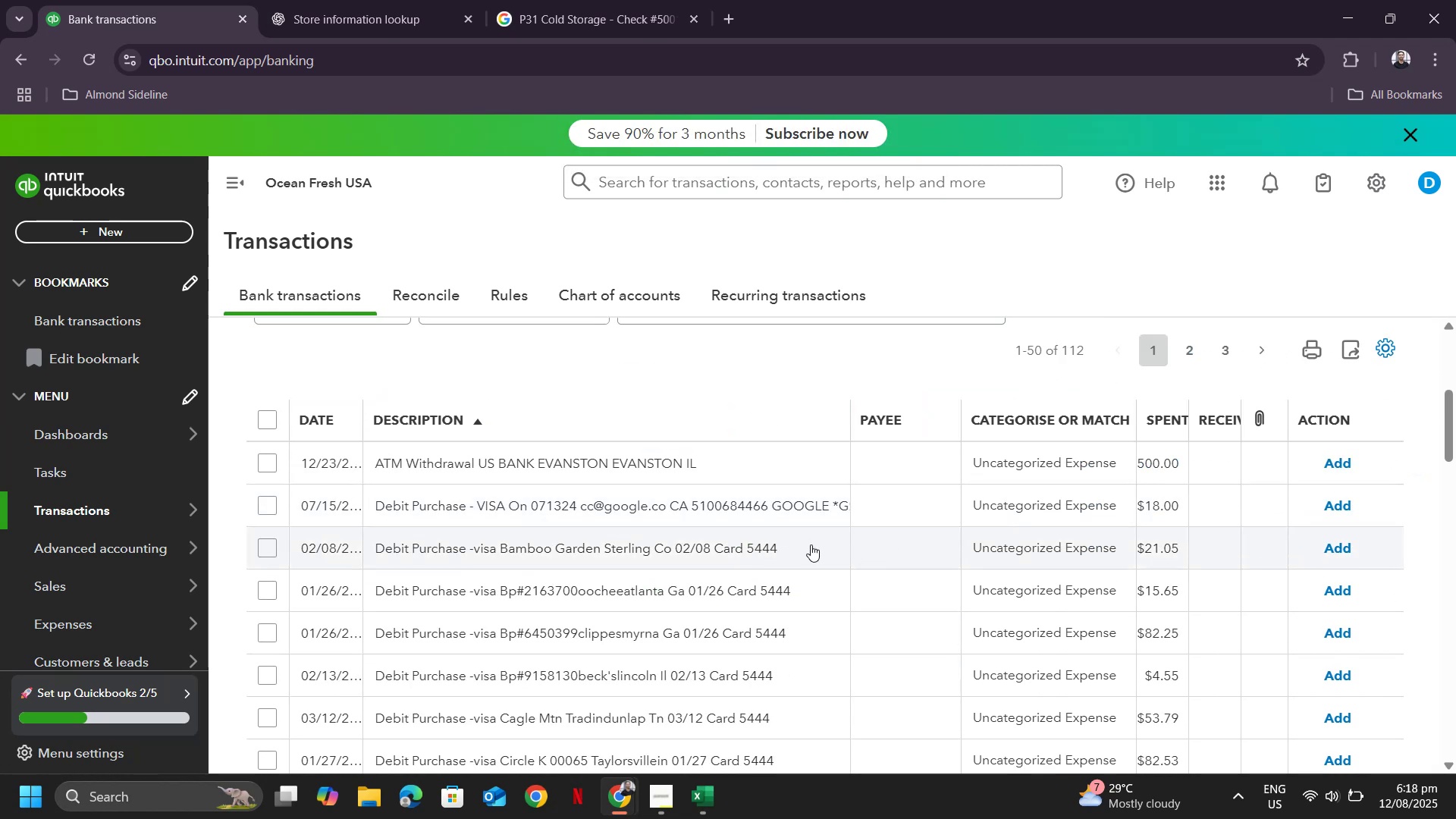 
left_click([771, 506])
 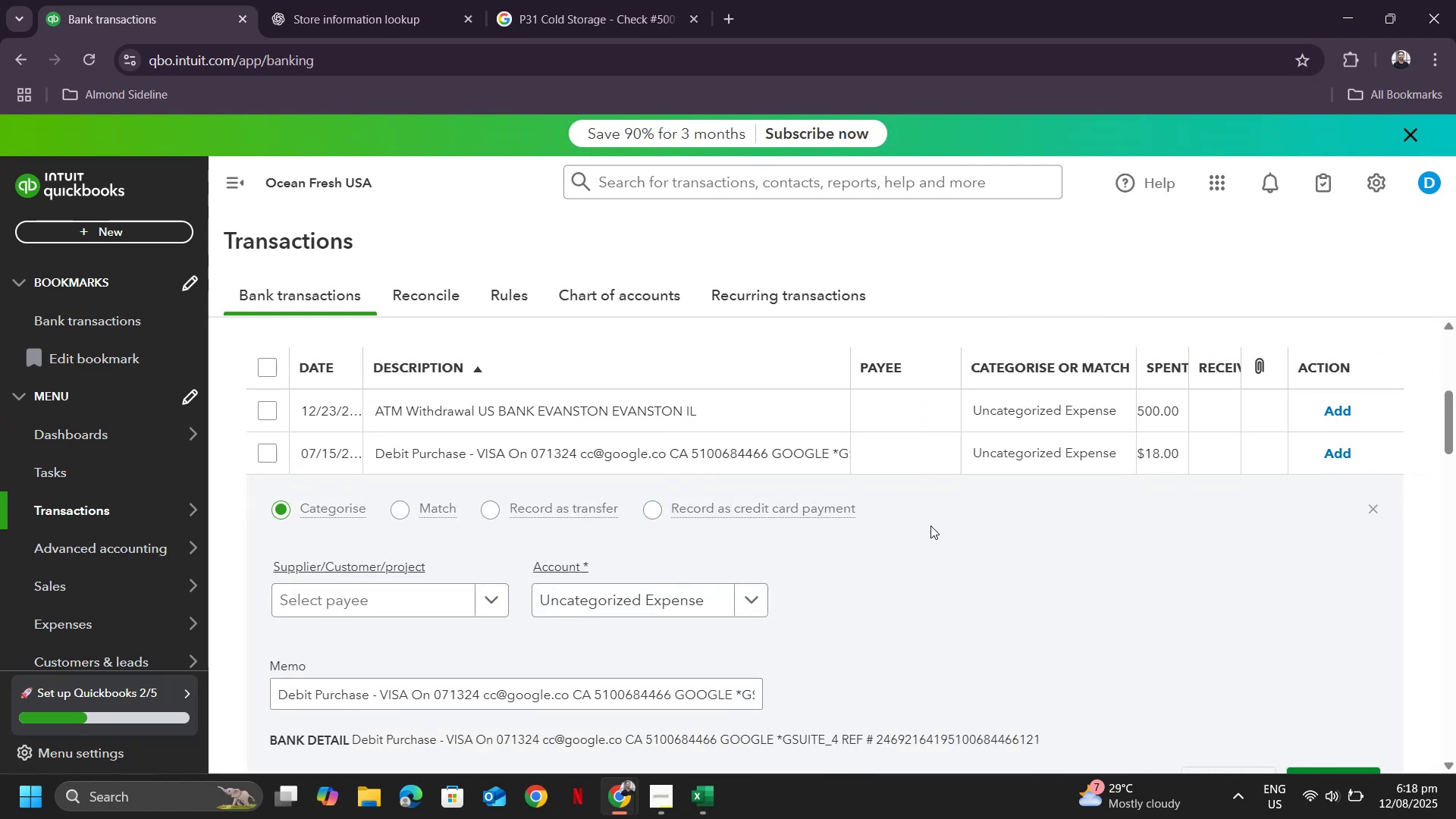 
scroll: coordinate [948, 541], scroll_direction: down, amount: 1.0
 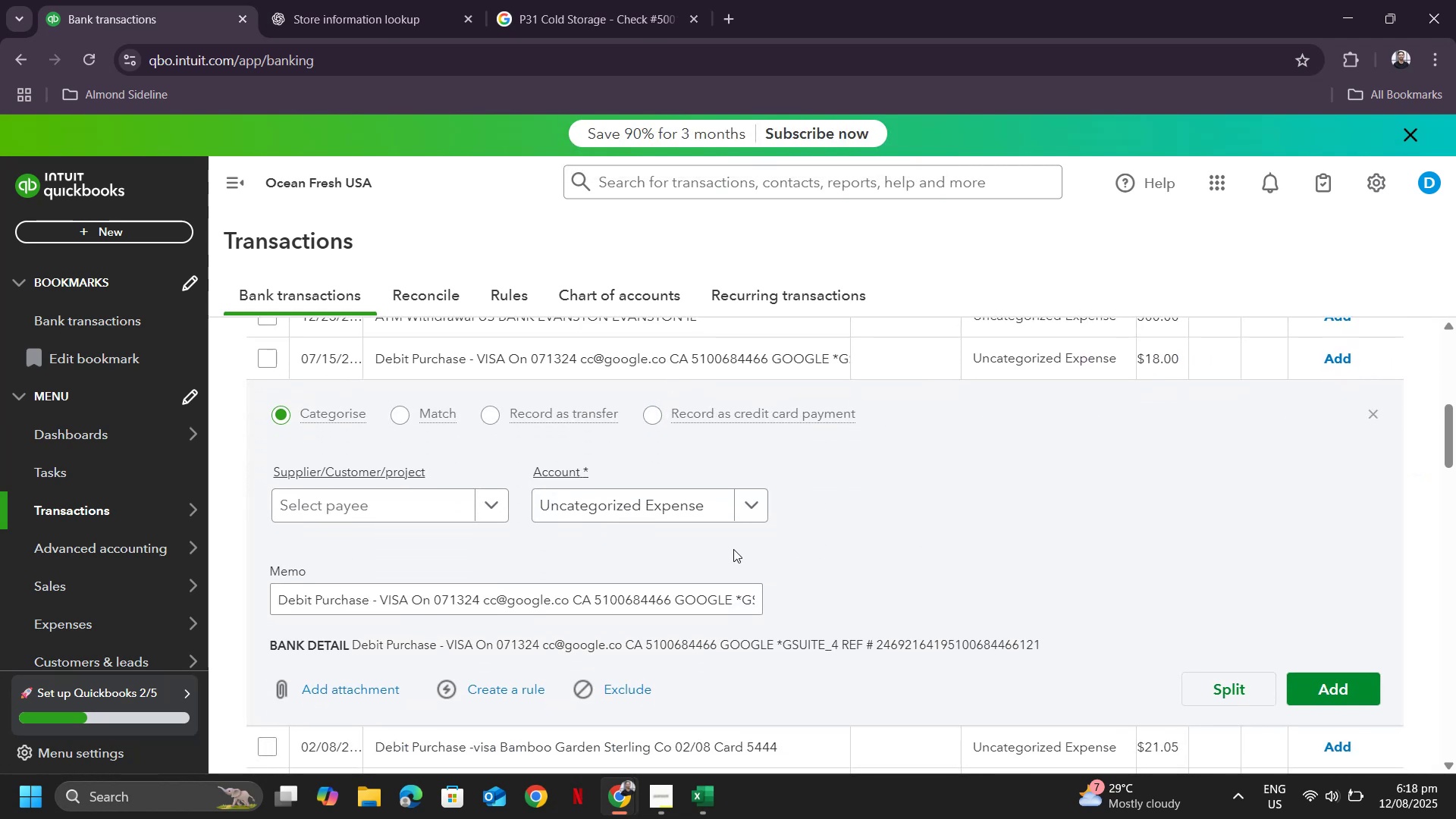 
scroll: coordinate [650, 482], scroll_direction: up, amount: 2.0
 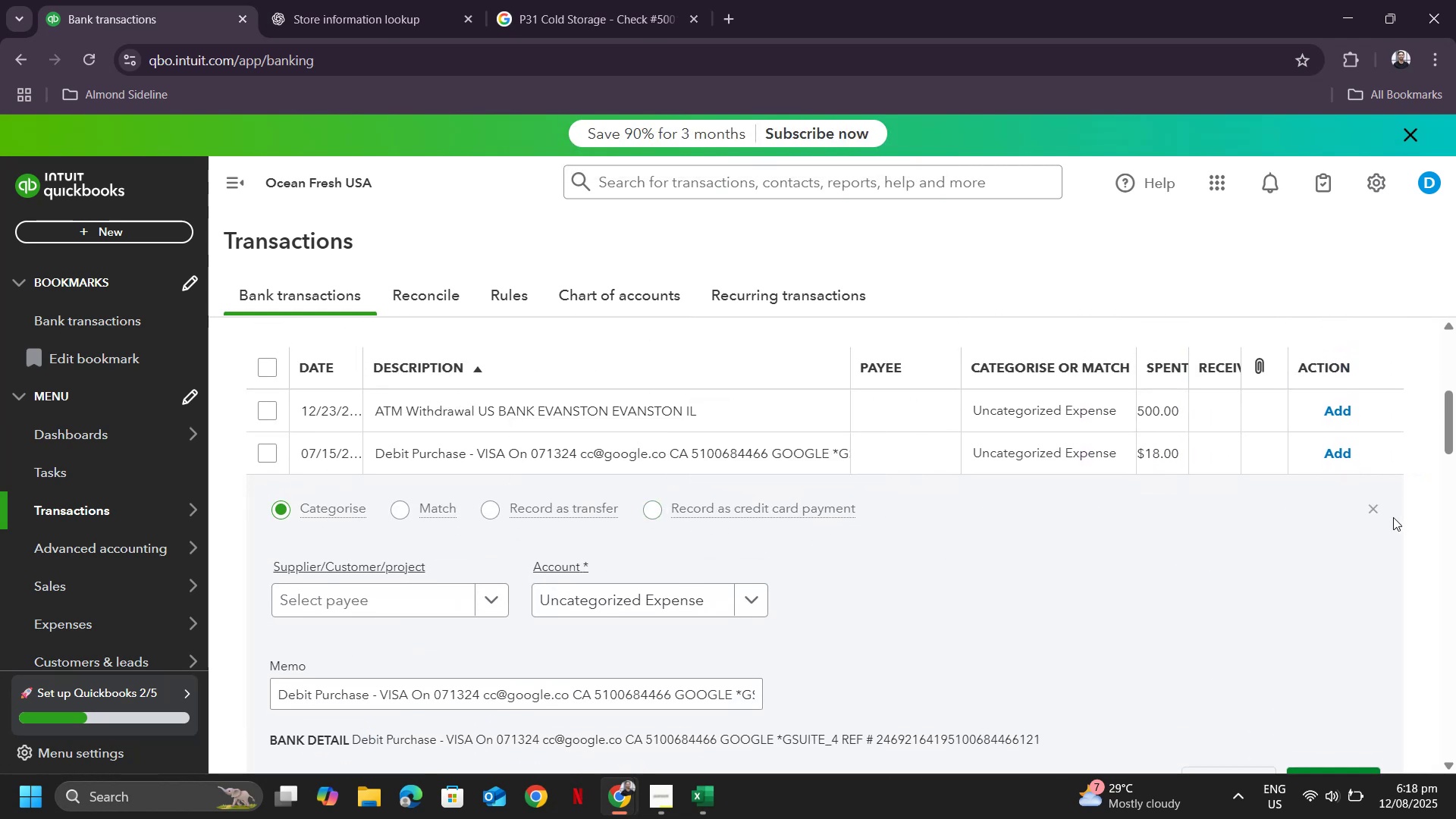 
left_click([1369, 507])
 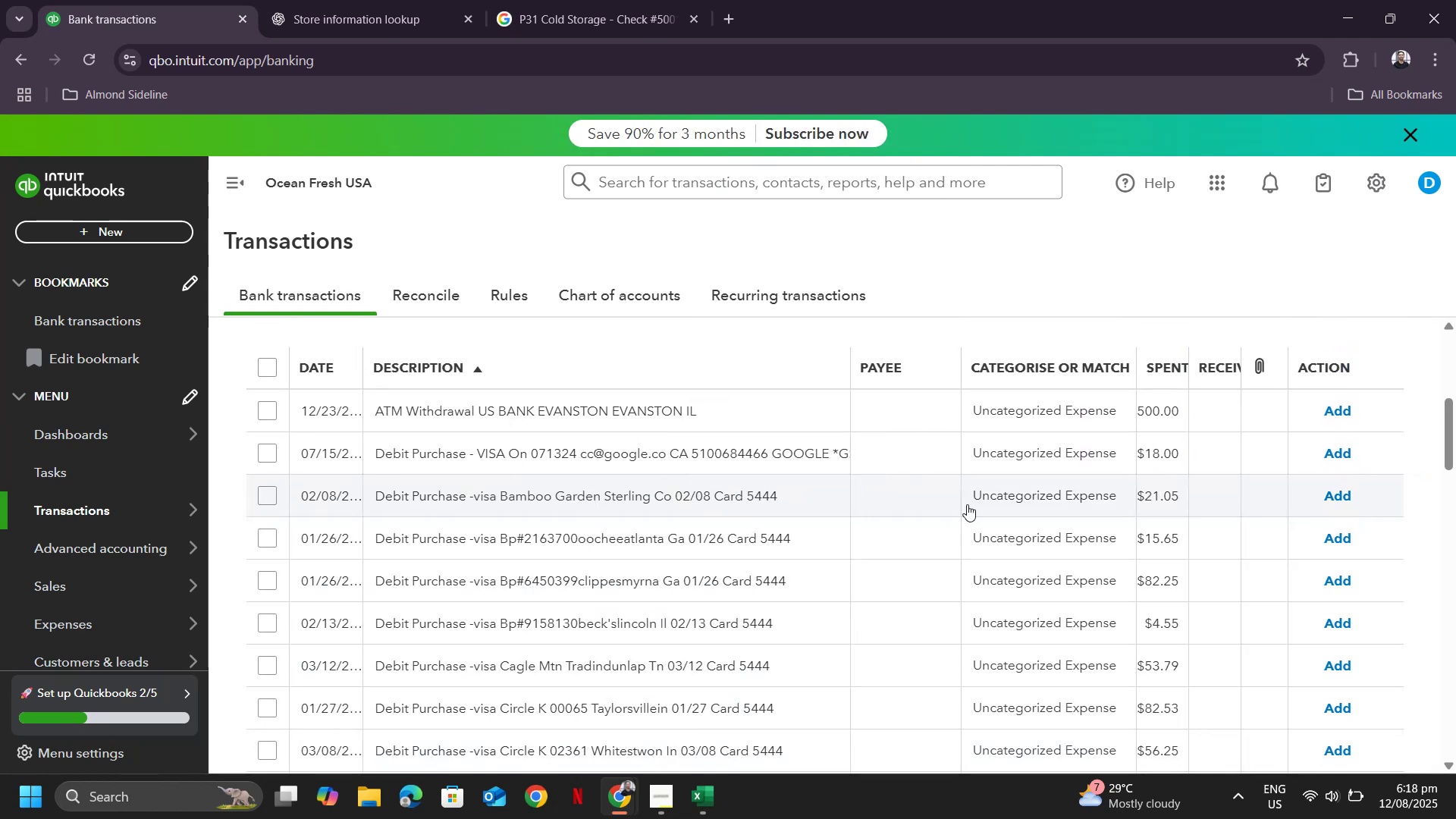 
scroll: coordinate [873, 506], scroll_direction: up, amount: 3.0
 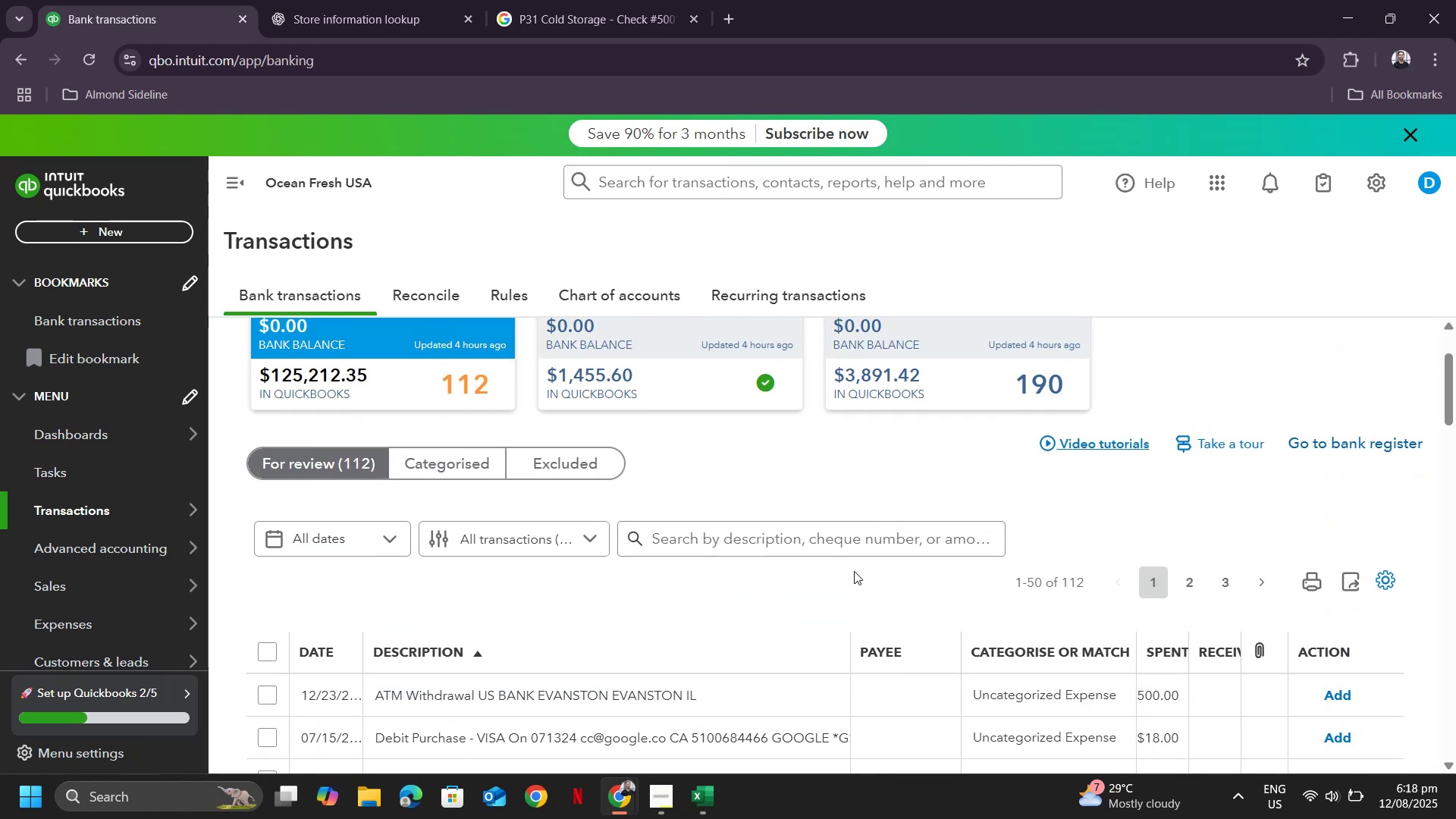 
left_click([817, 548])
 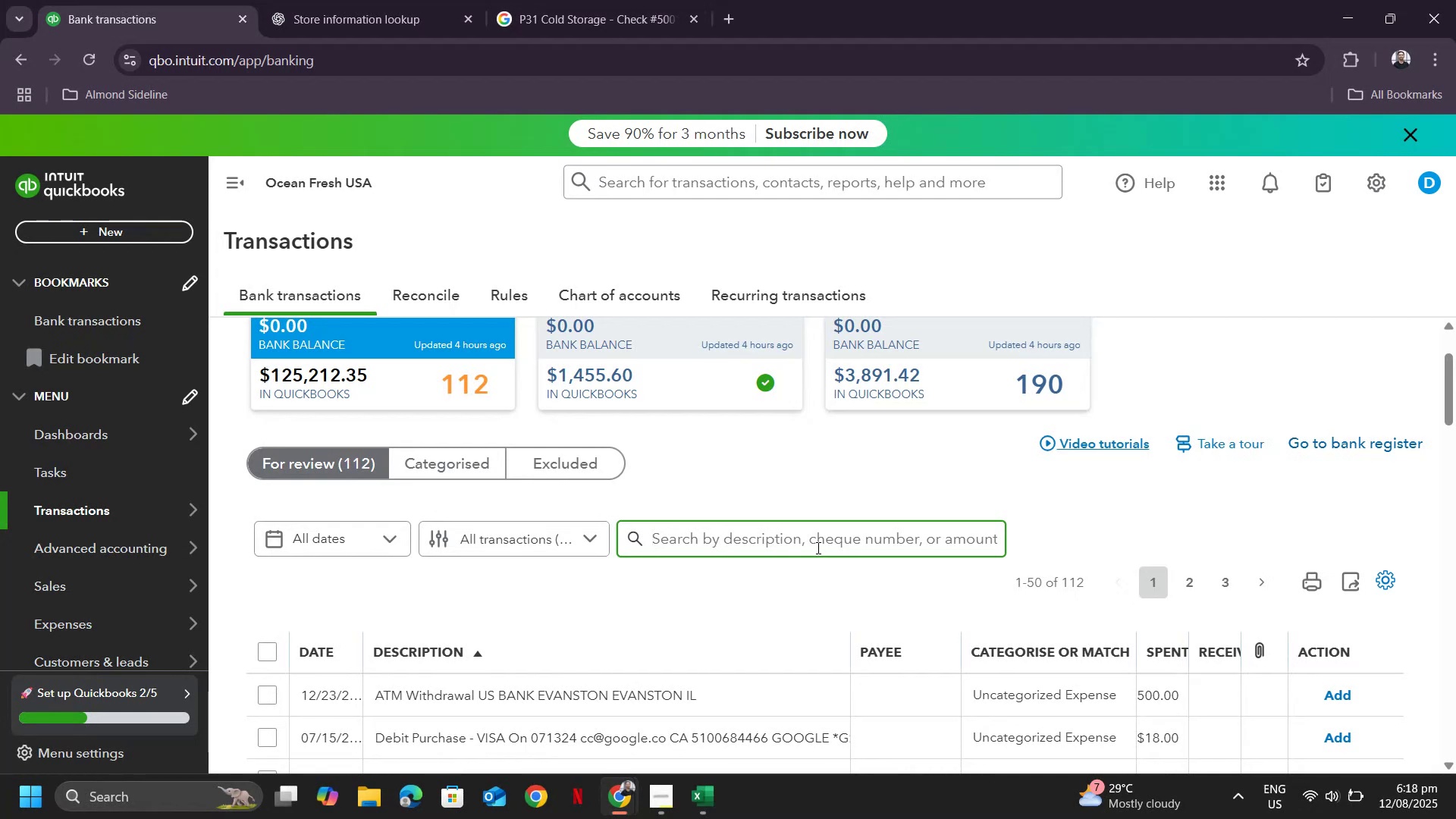 
type(Google)
 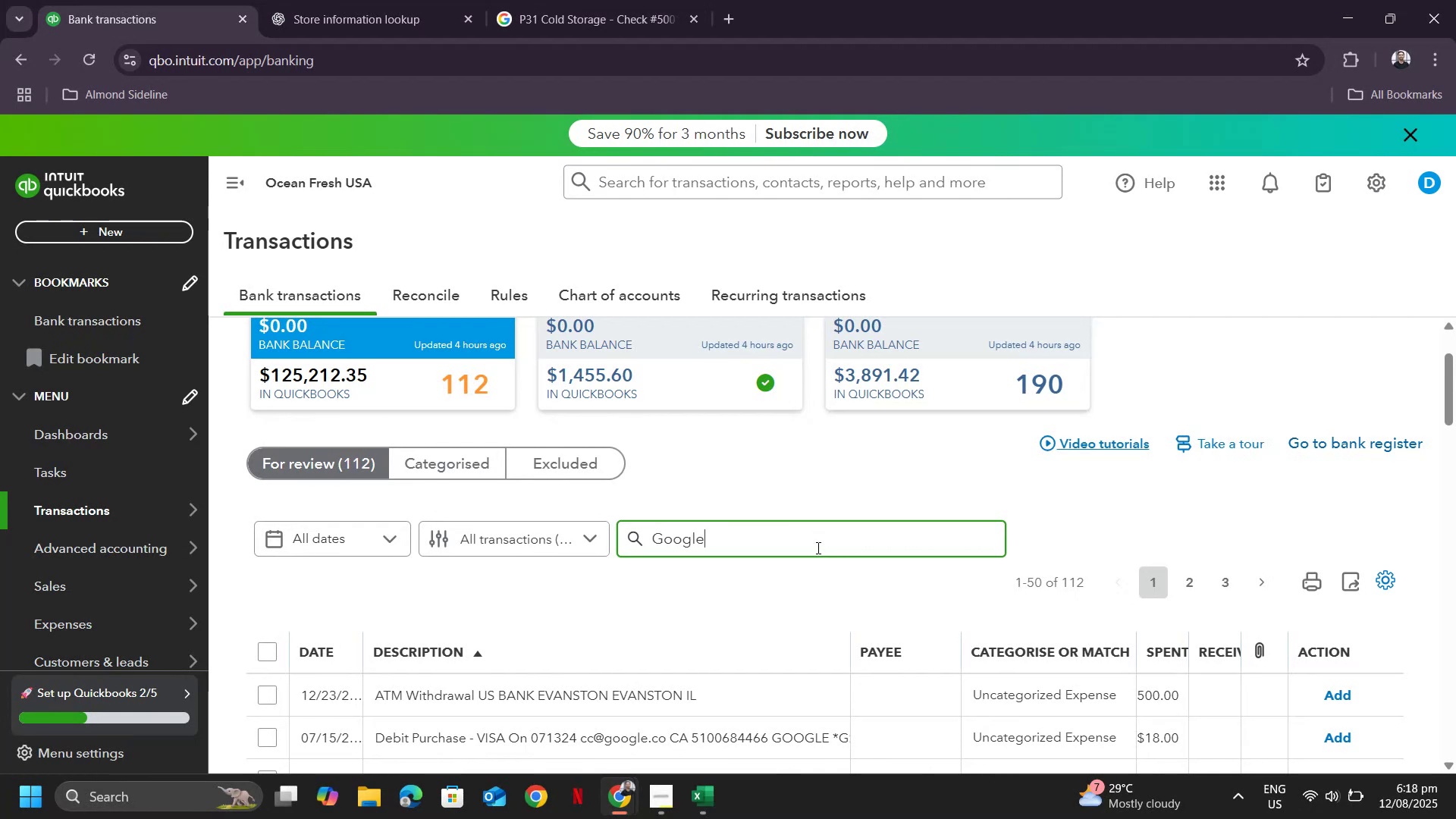 
key(Enter)
 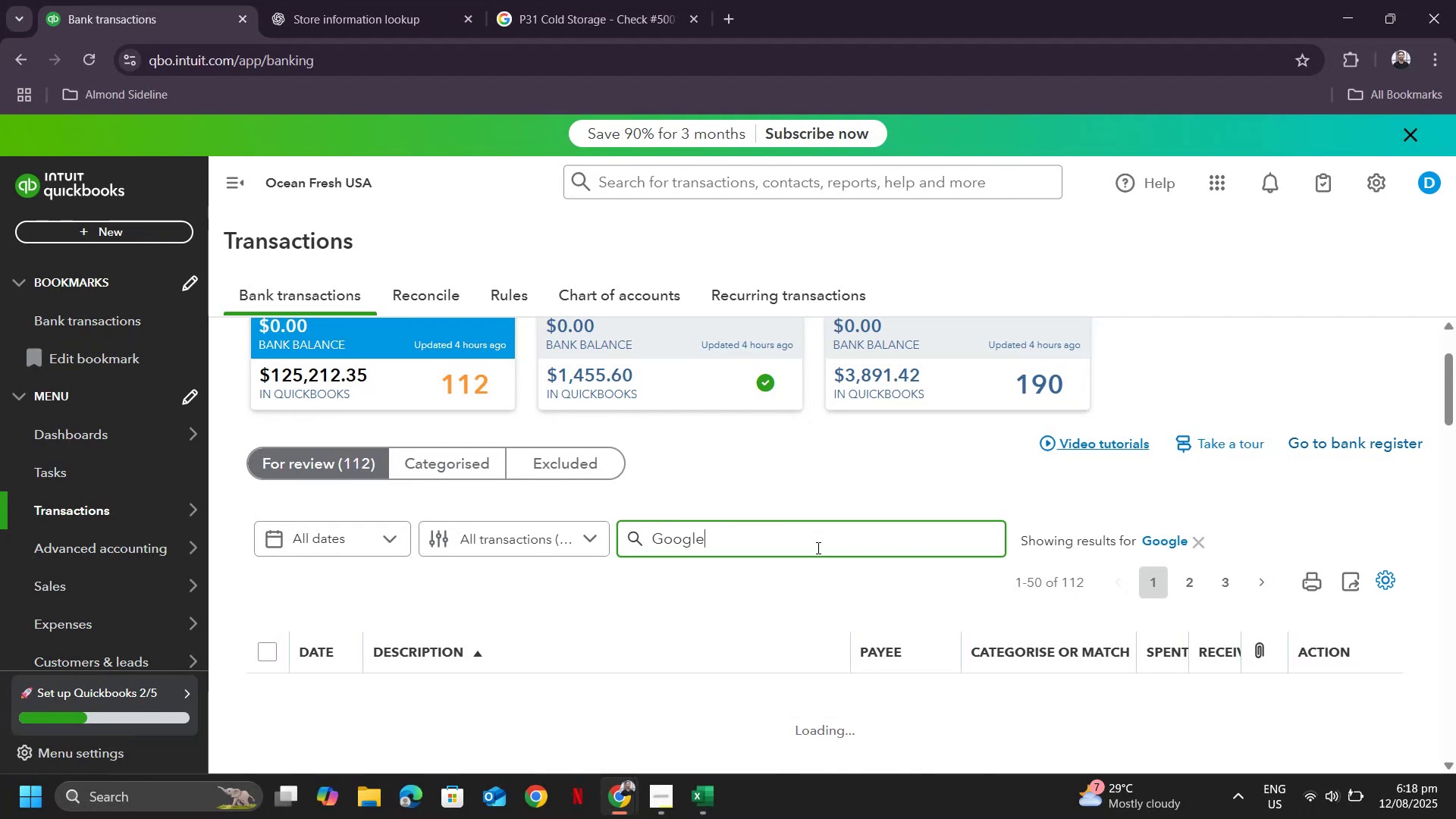 
scroll: coordinate [694, 541], scroll_direction: down, amount: 3.0
 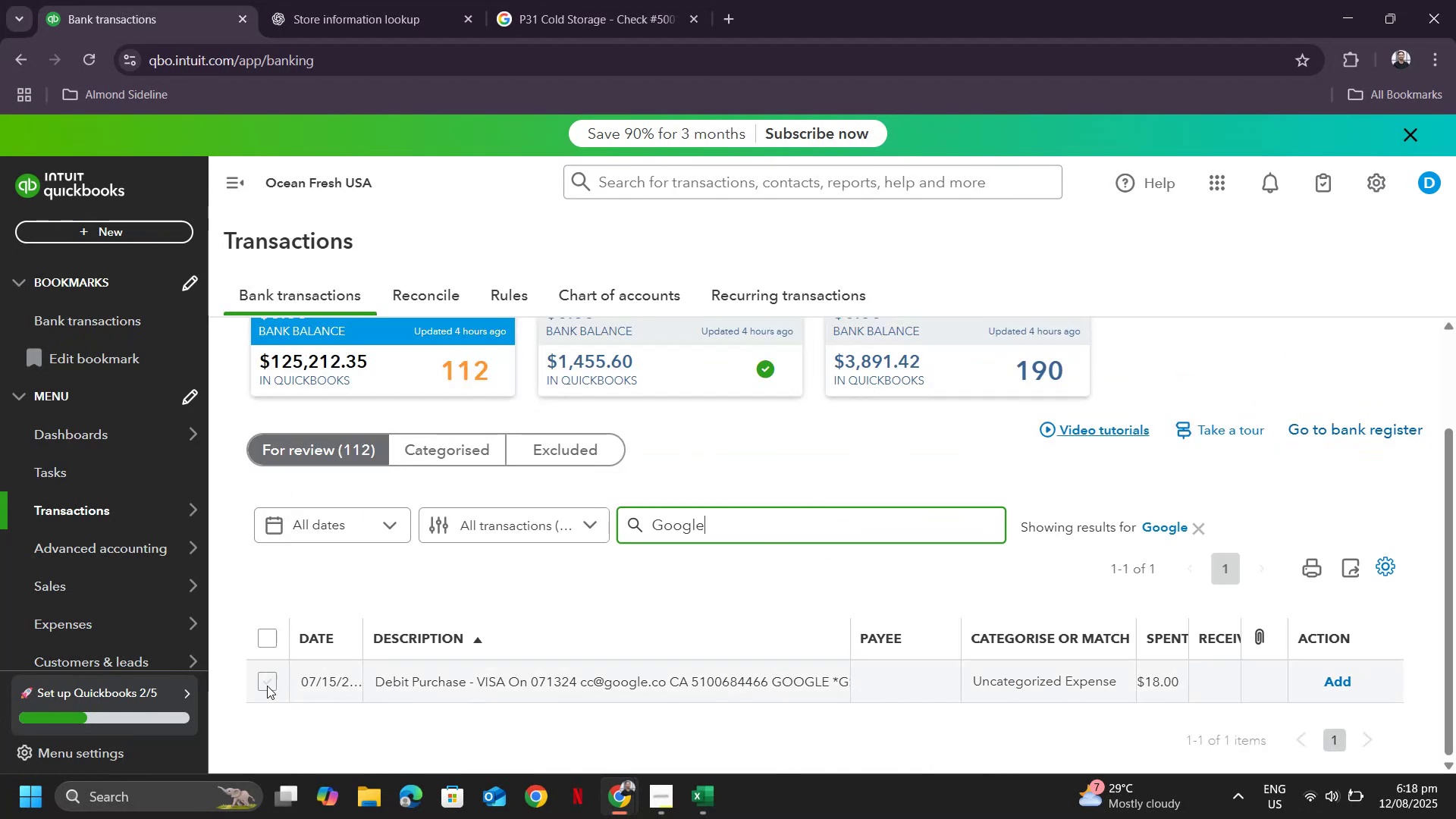 
left_click([265, 684])
 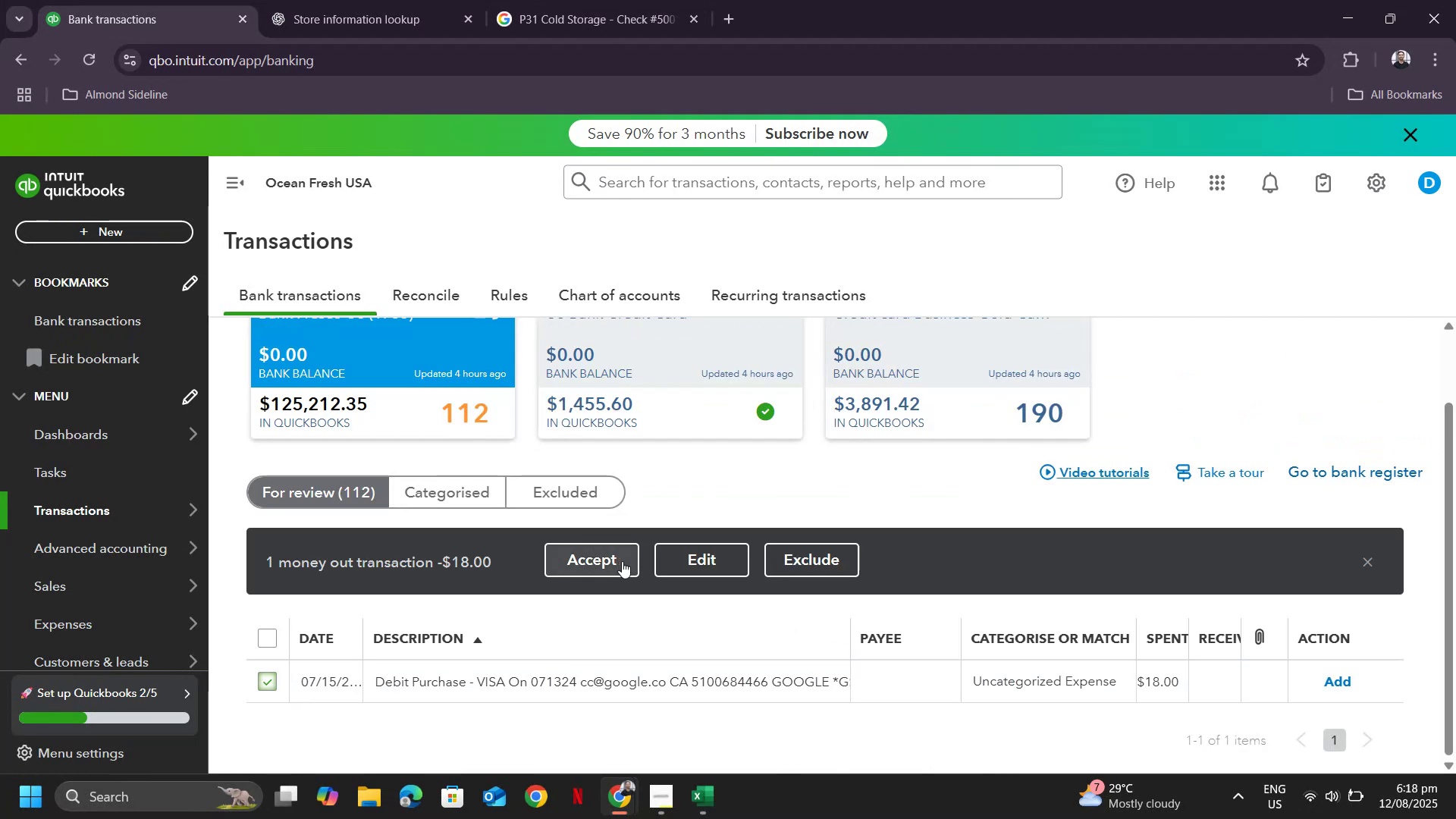 
left_click([683, 560])
 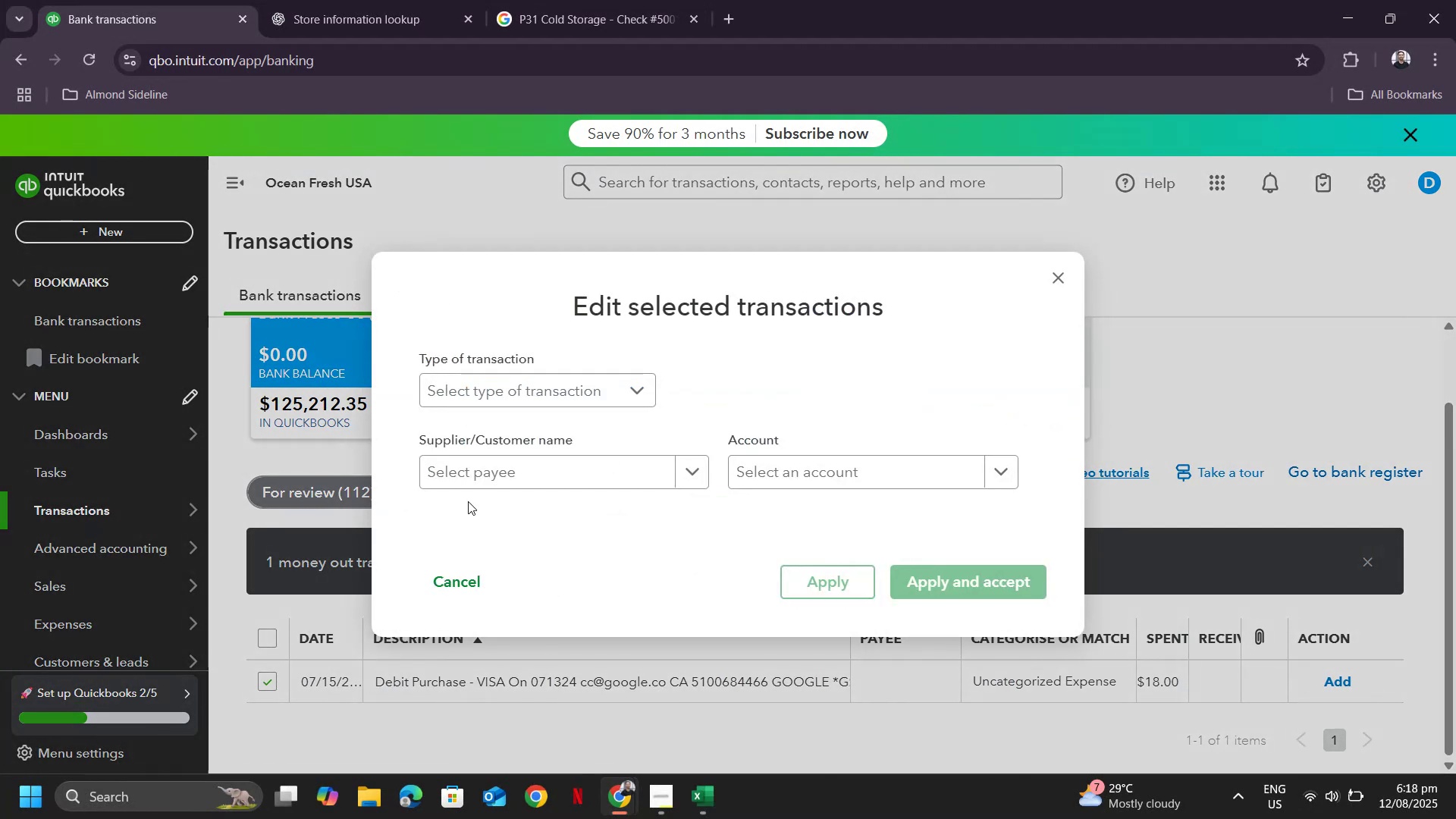 
left_click([461, 475])
 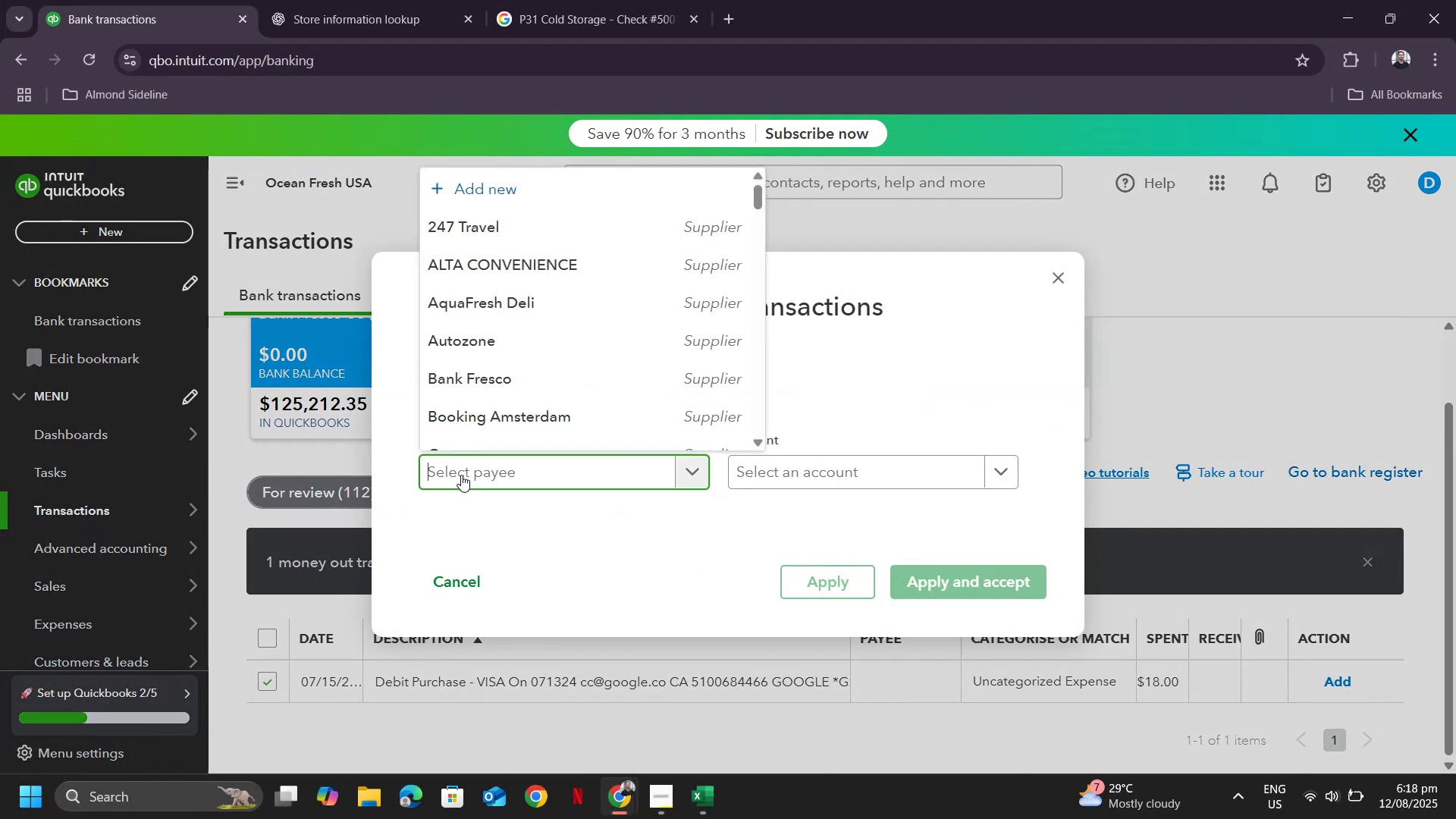 
type(Goo)
 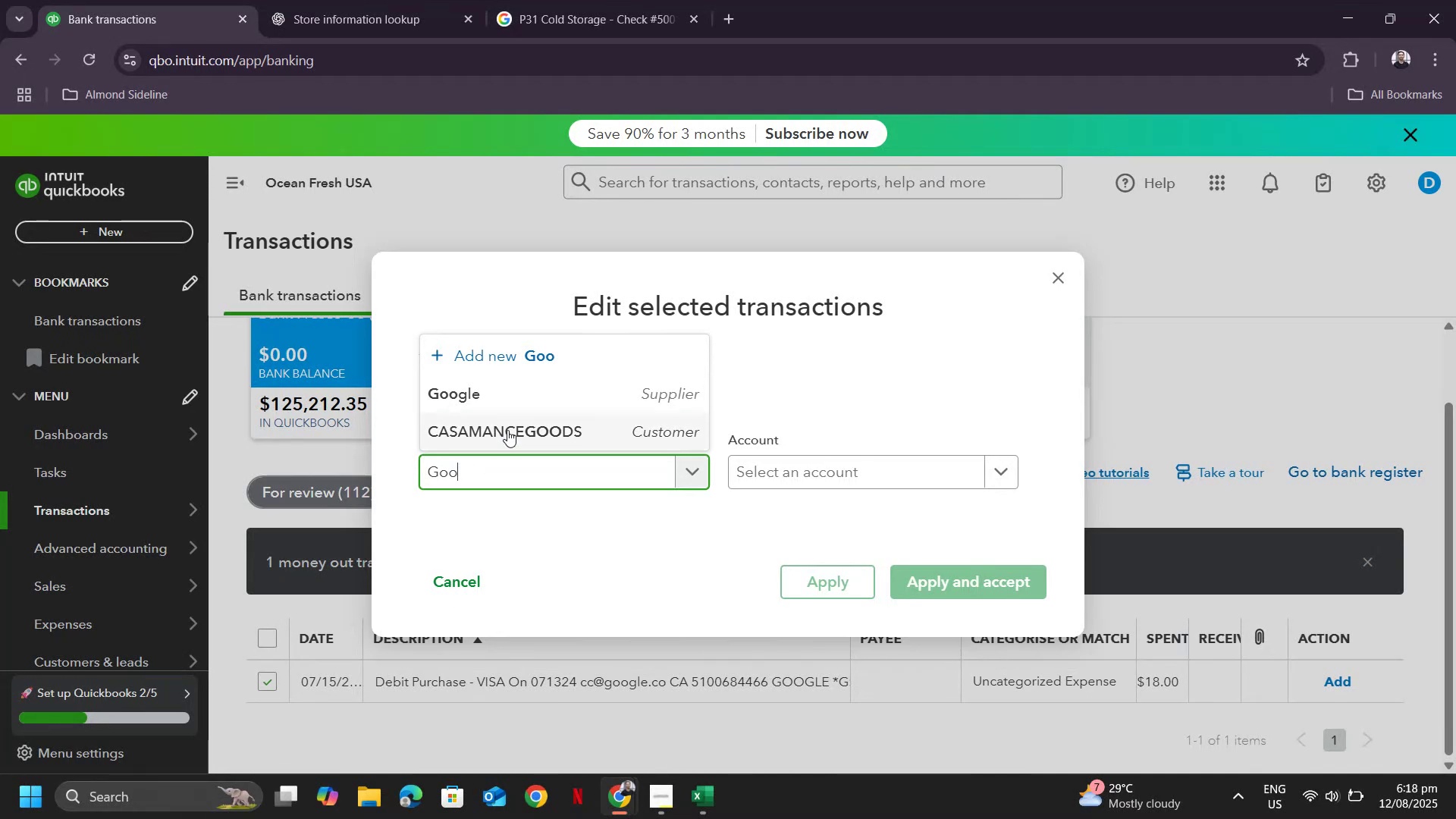 
left_click([511, 396])
 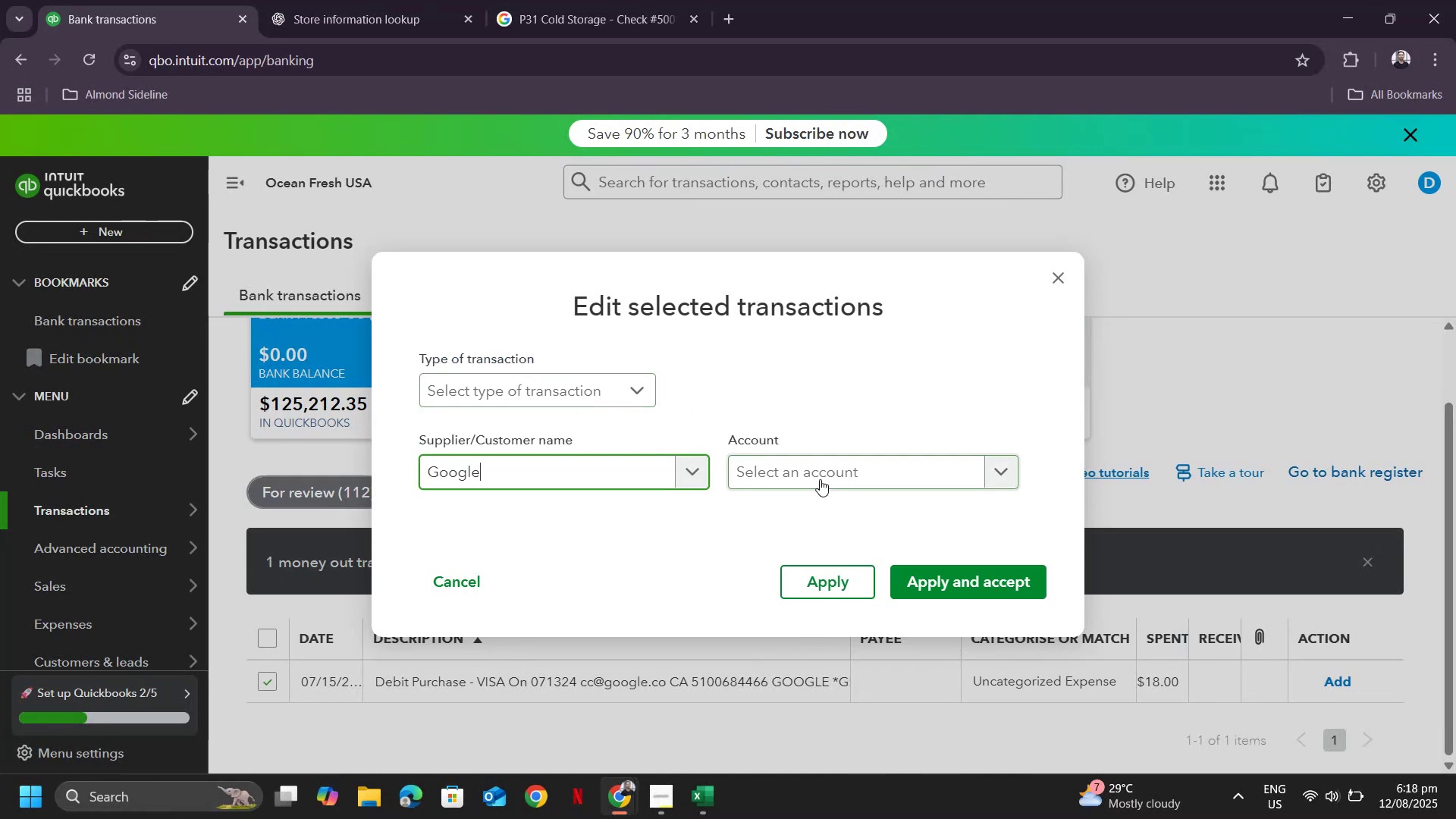 
left_click([821, 479])
 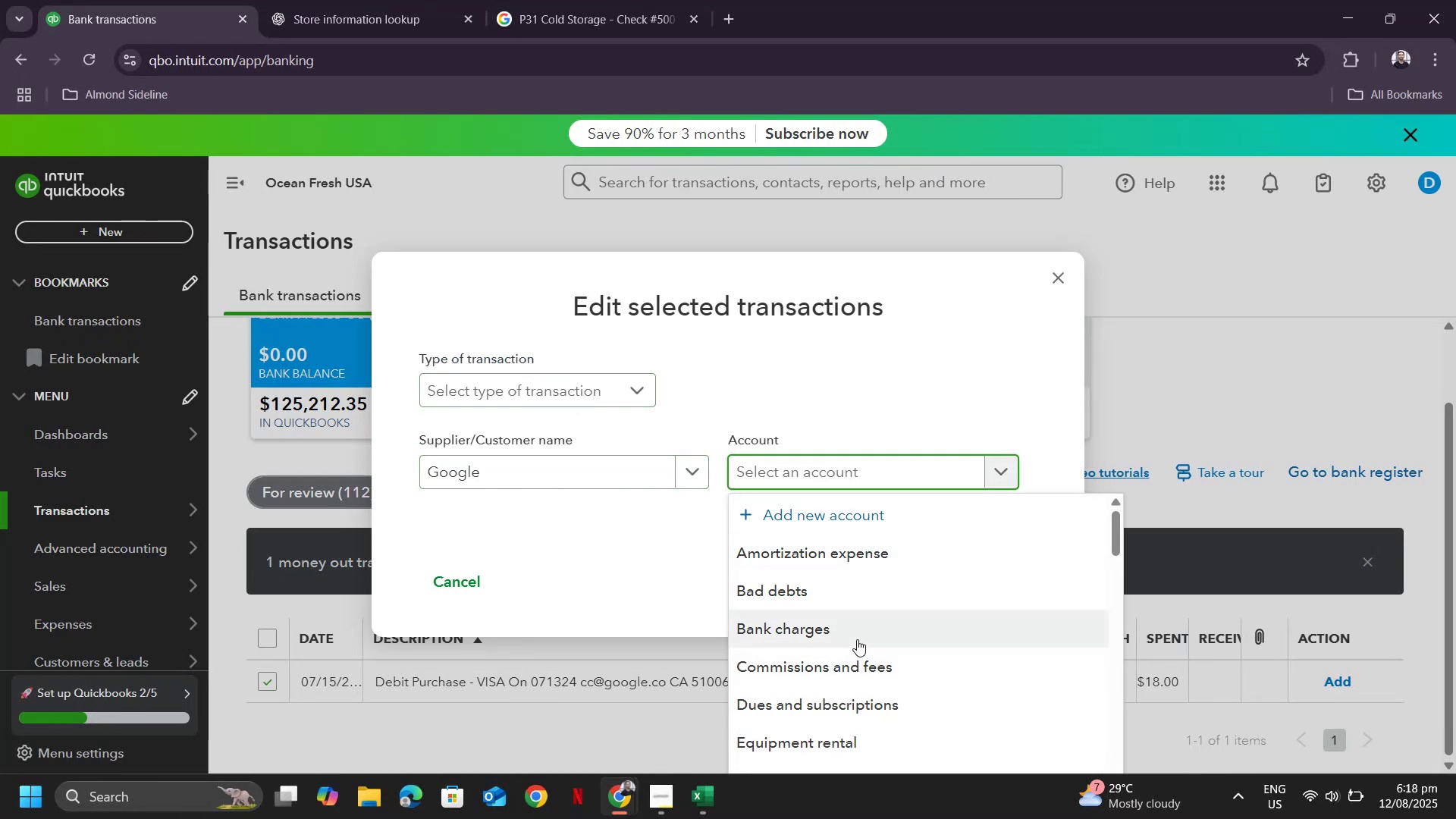 
left_click([897, 702])
 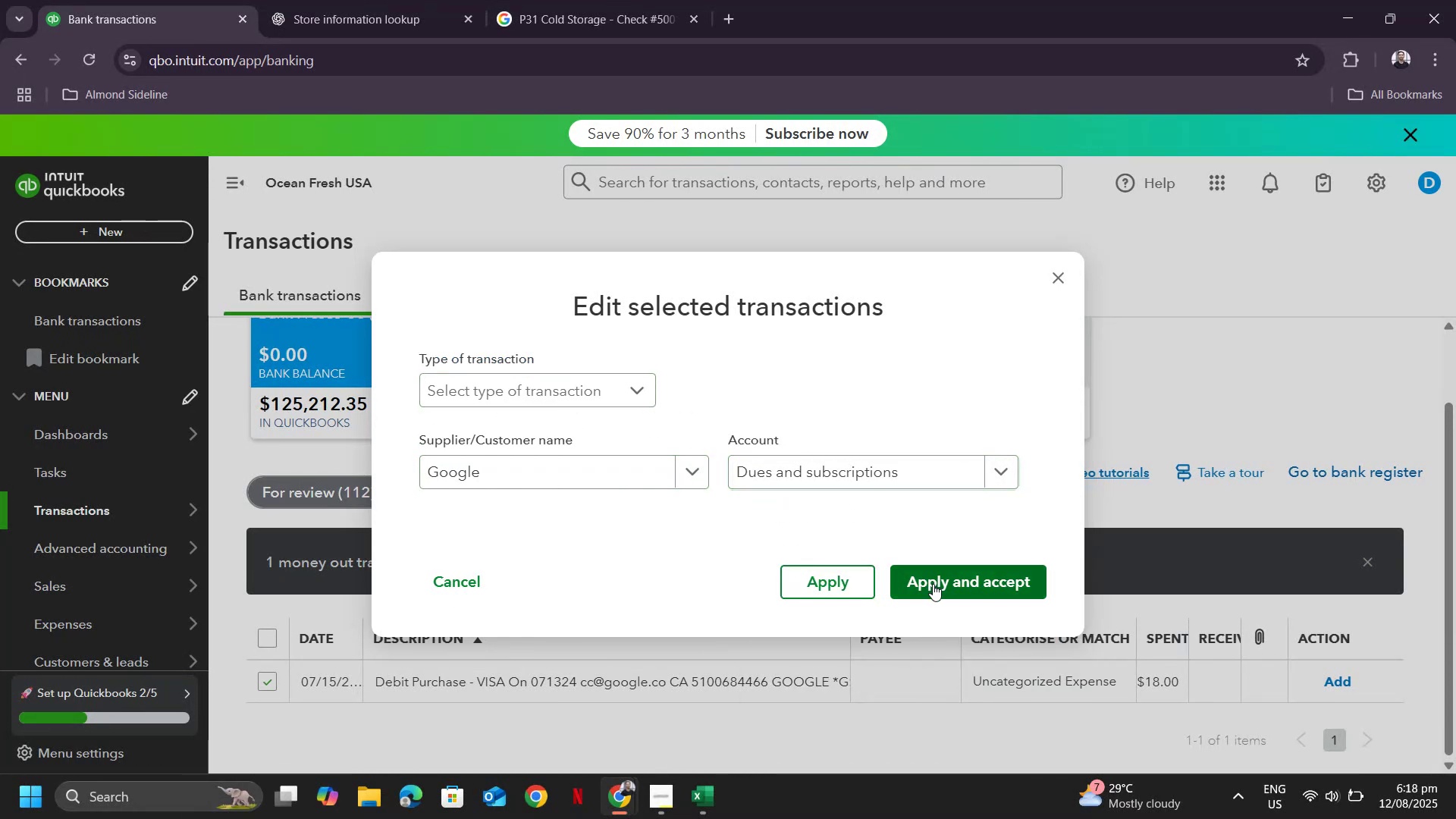 
left_click([933, 584])
 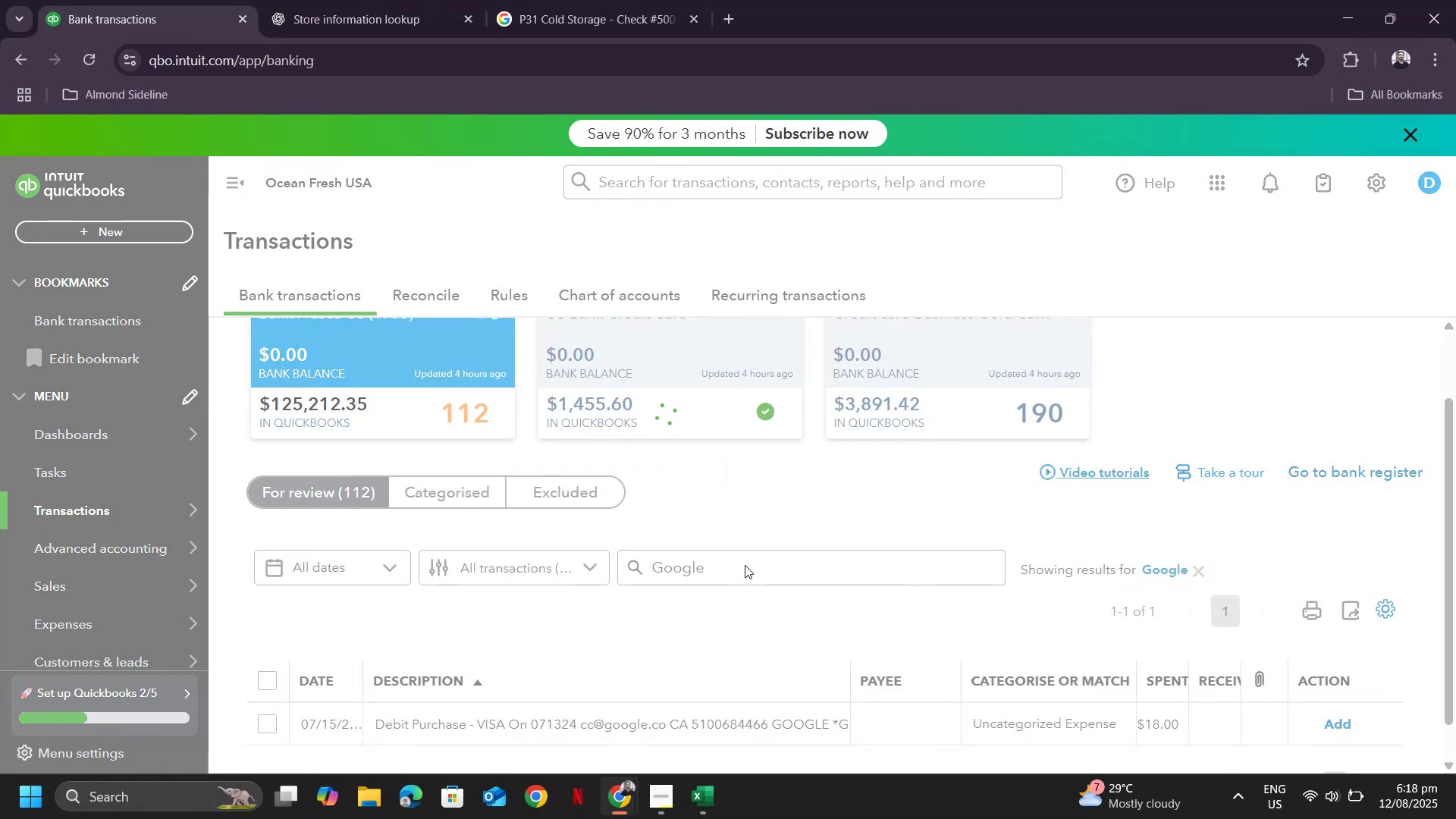 
left_click_drag(start_coordinate=[745, 565], to_coordinate=[566, 569])
 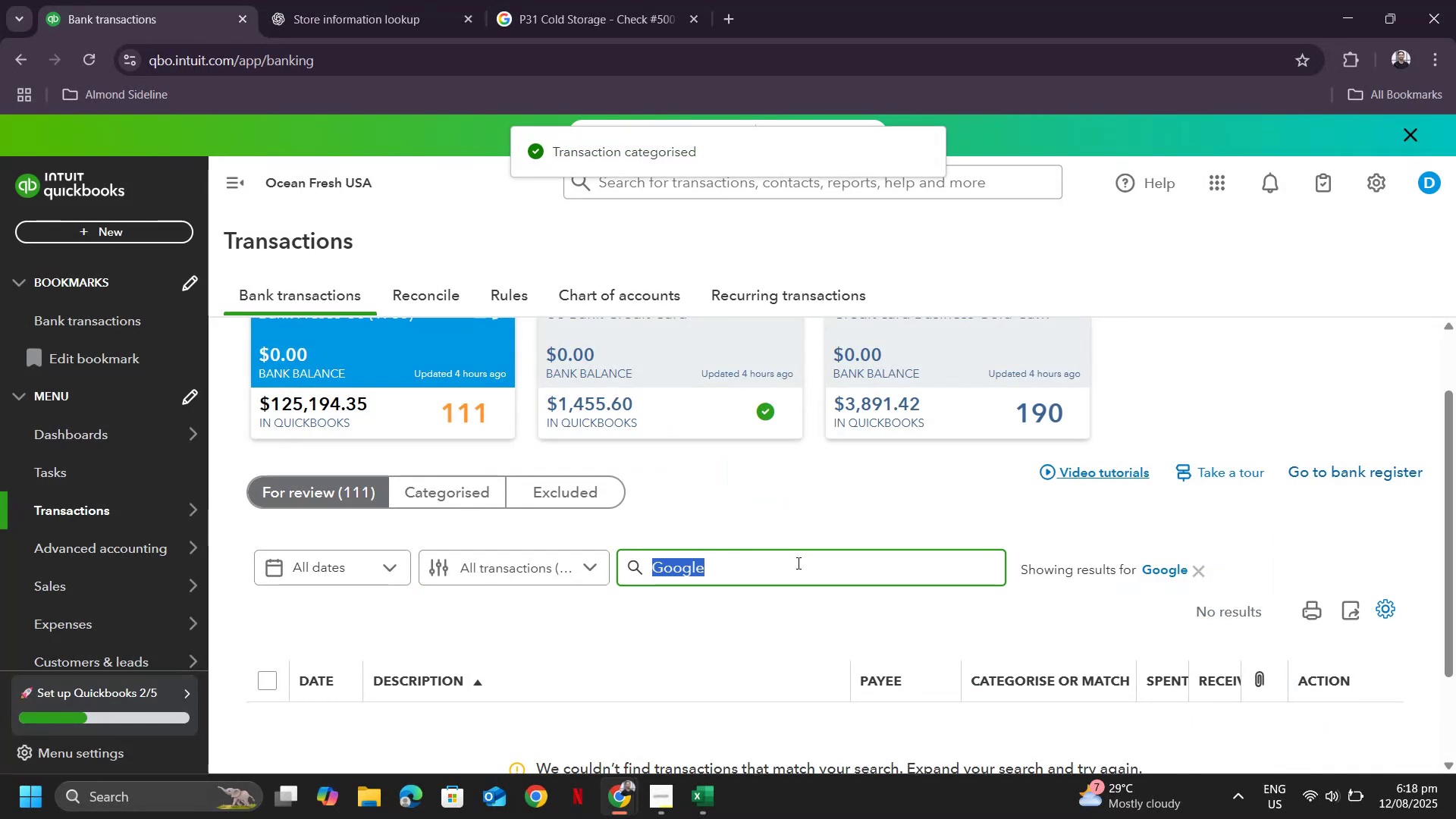 
key(Backspace)
 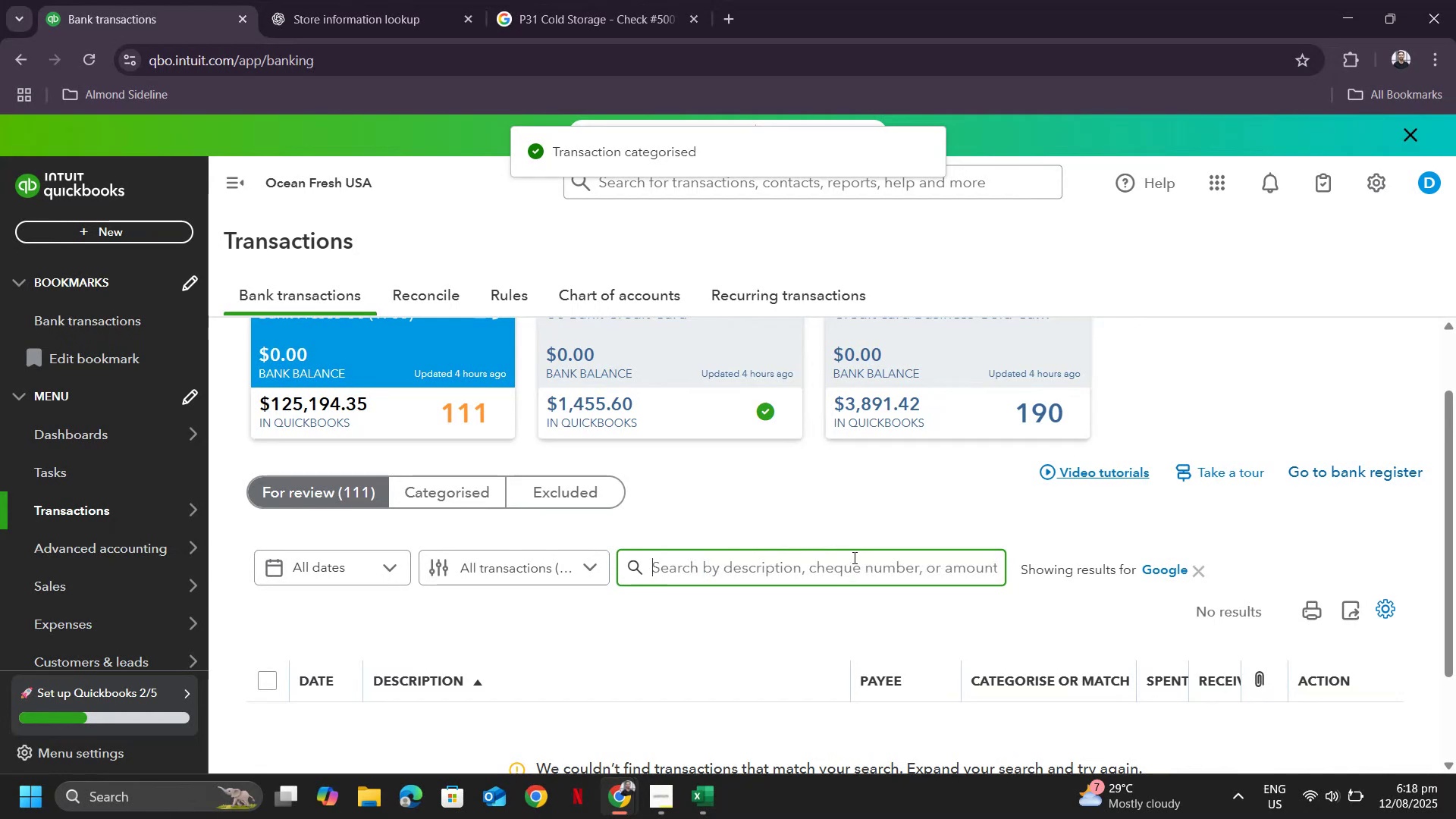 
key(Enter)
 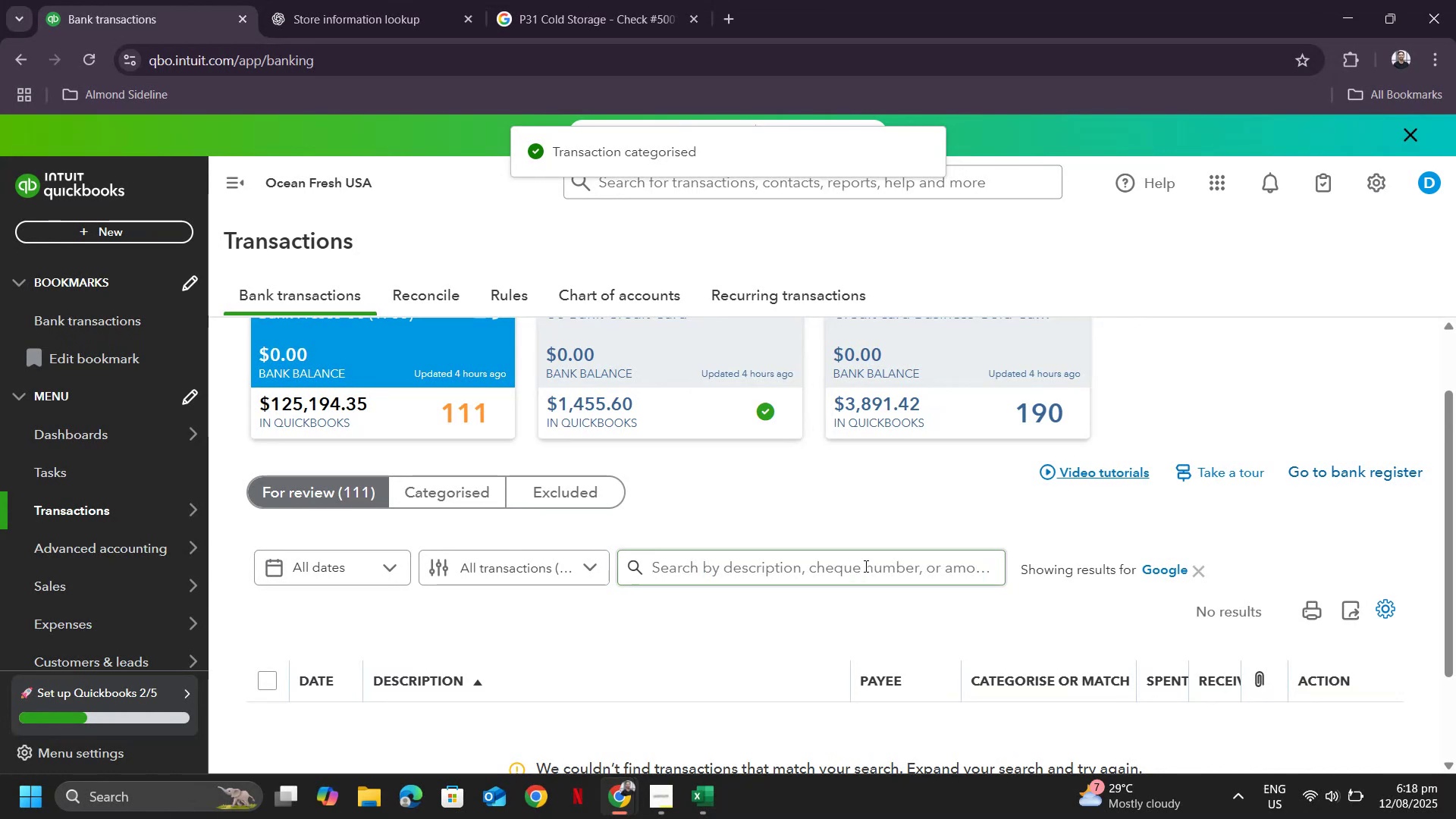 
scroll: coordinate [925, 566], scroll_direction: down, amount: 1.0
 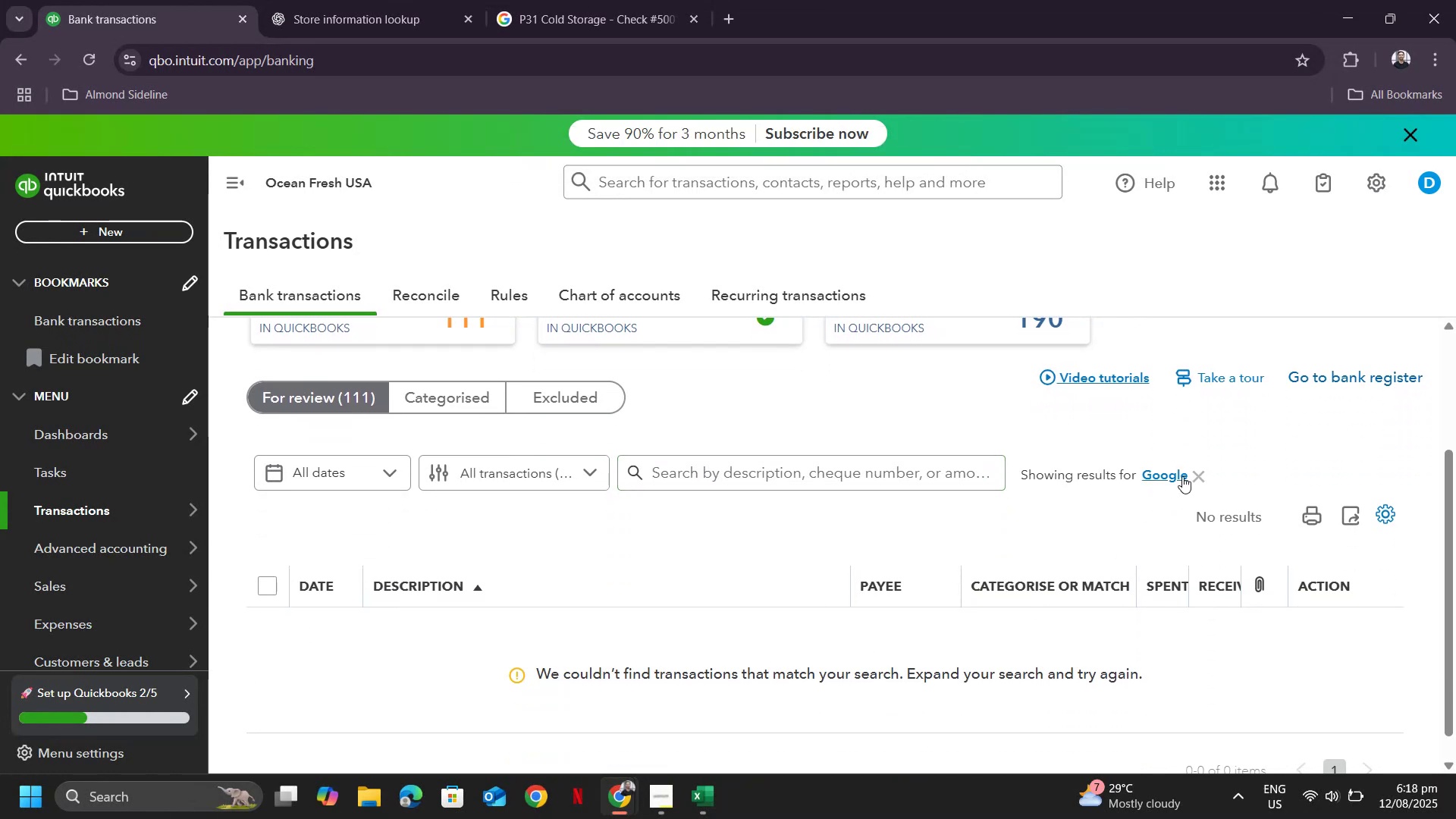 
left_click_drag(start_coordinate=[1195, 479], to_coordinate=[1200, 477])
 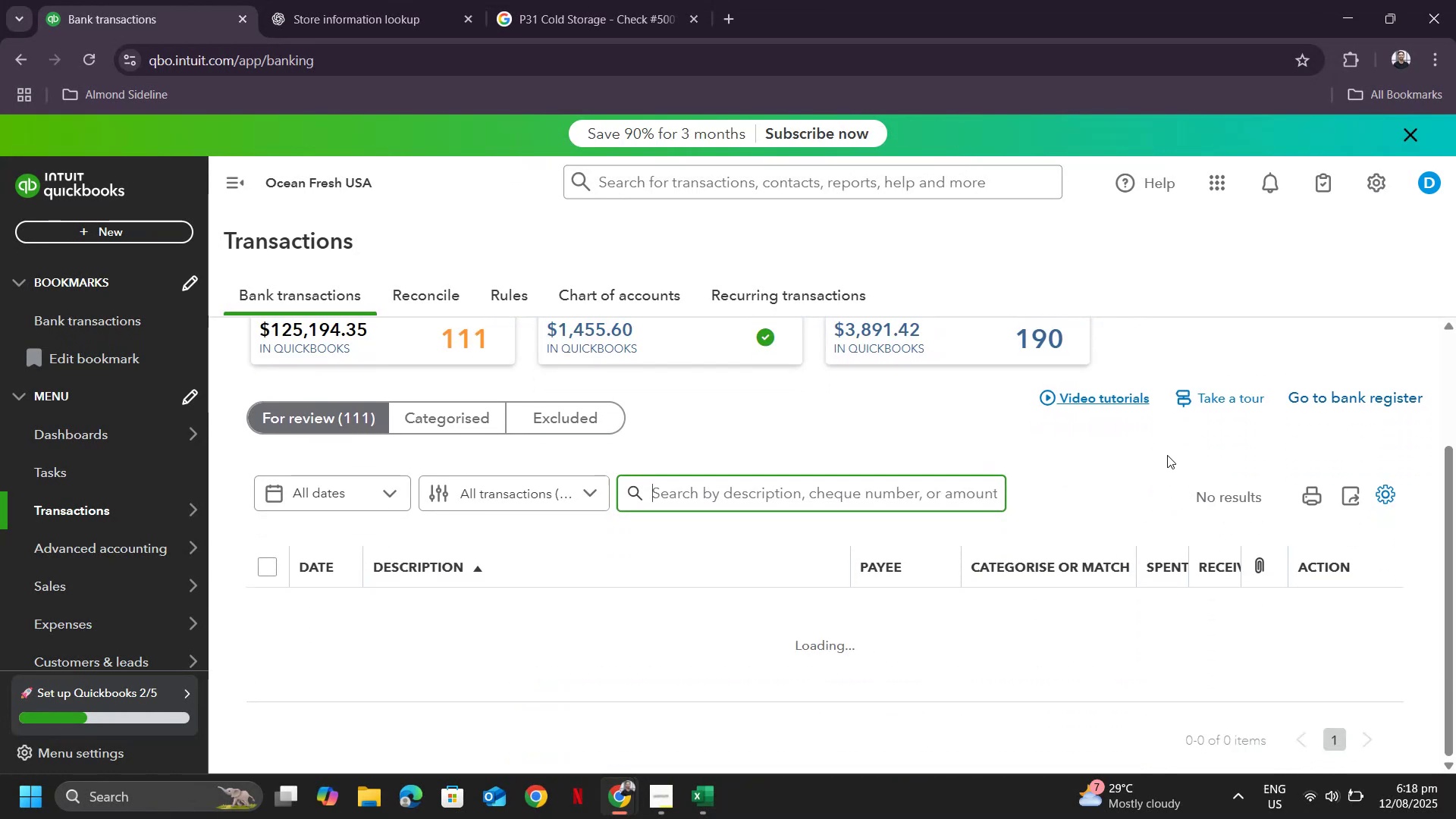 
scroll: coordinate [941, 491], scroll_direction: down, amount: 14.0
 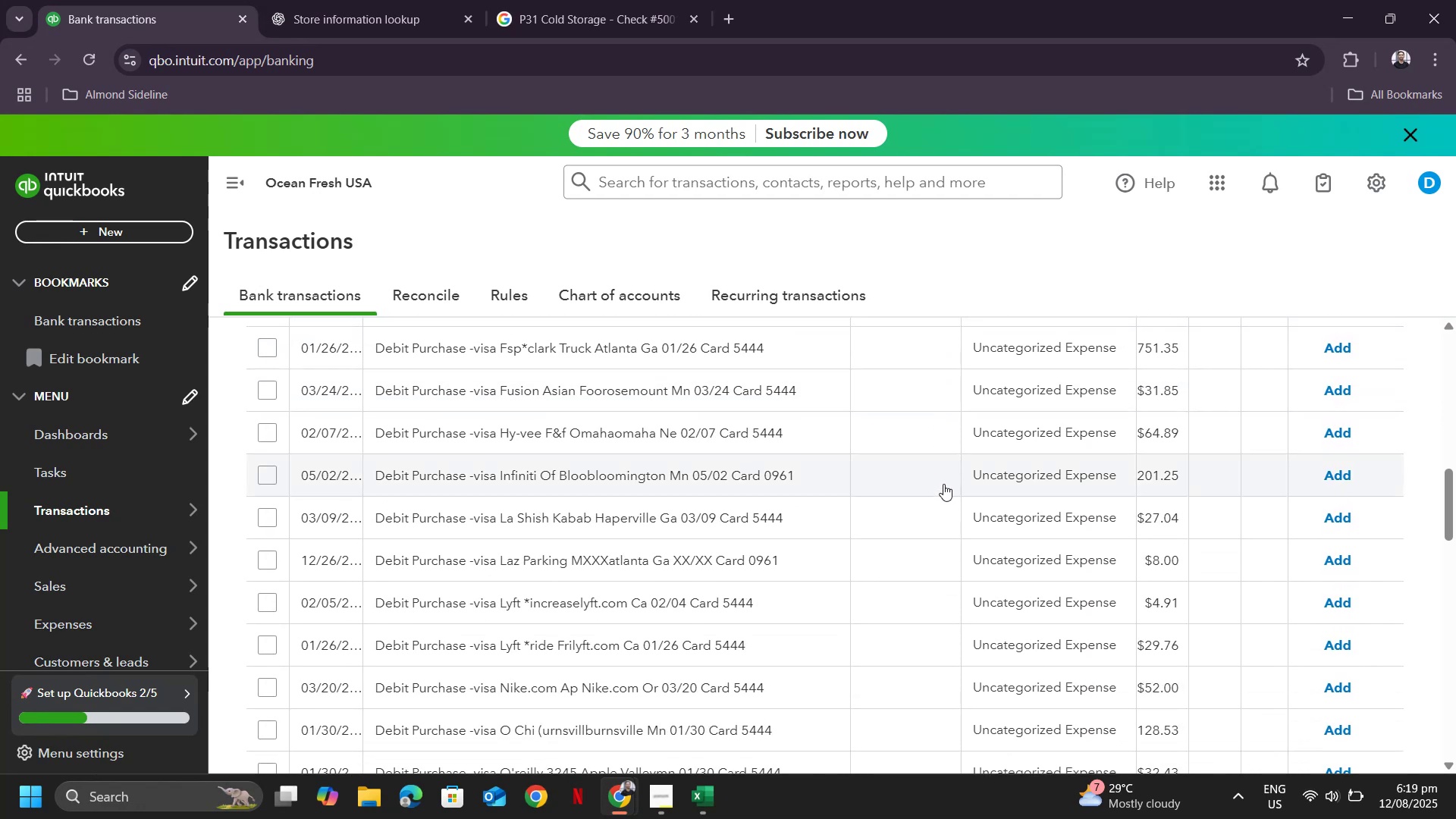 
scroll: coordinate [937, 509], scroll_direction: down, amount: 25.0
 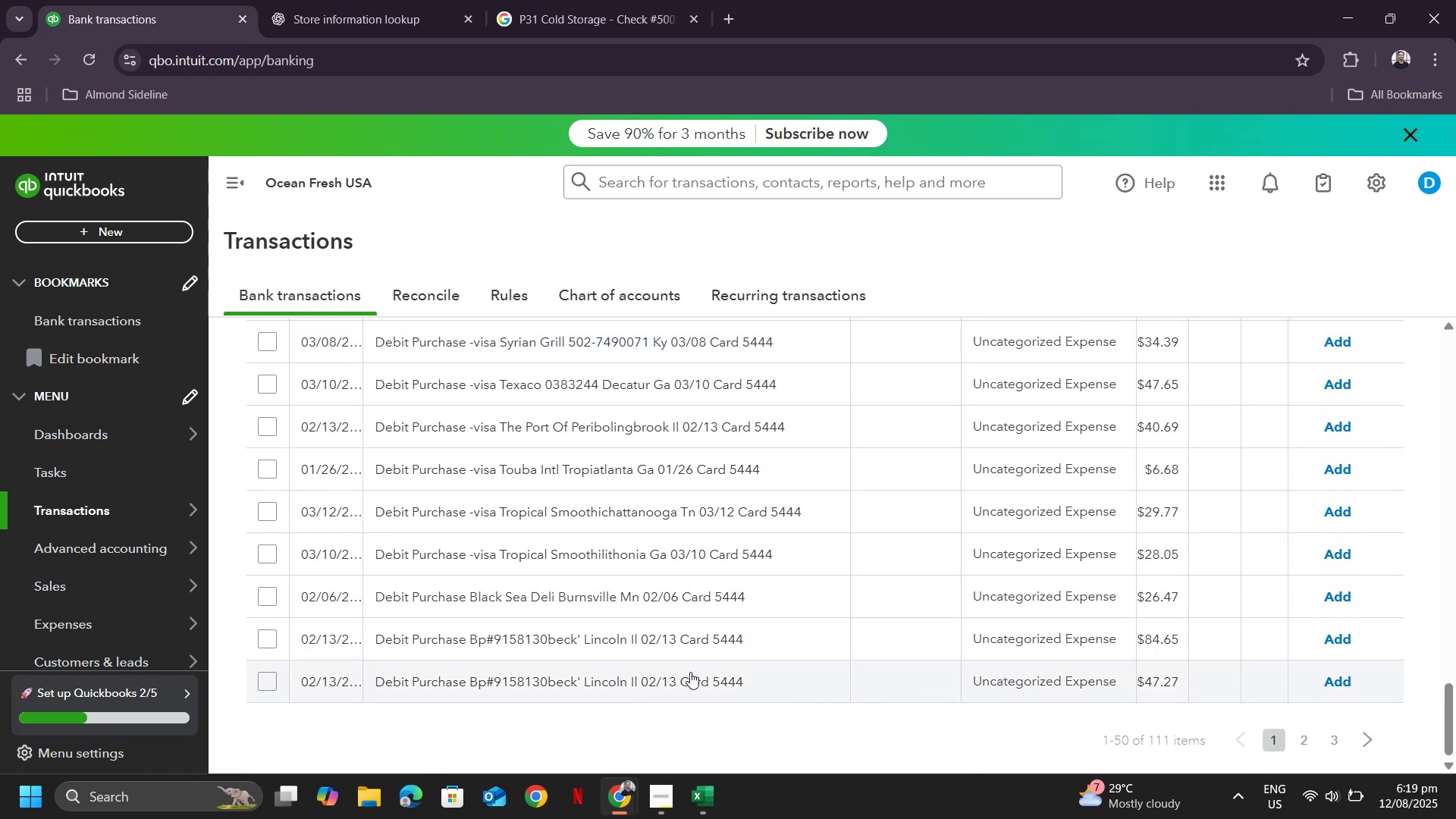 
wait(8.89)
 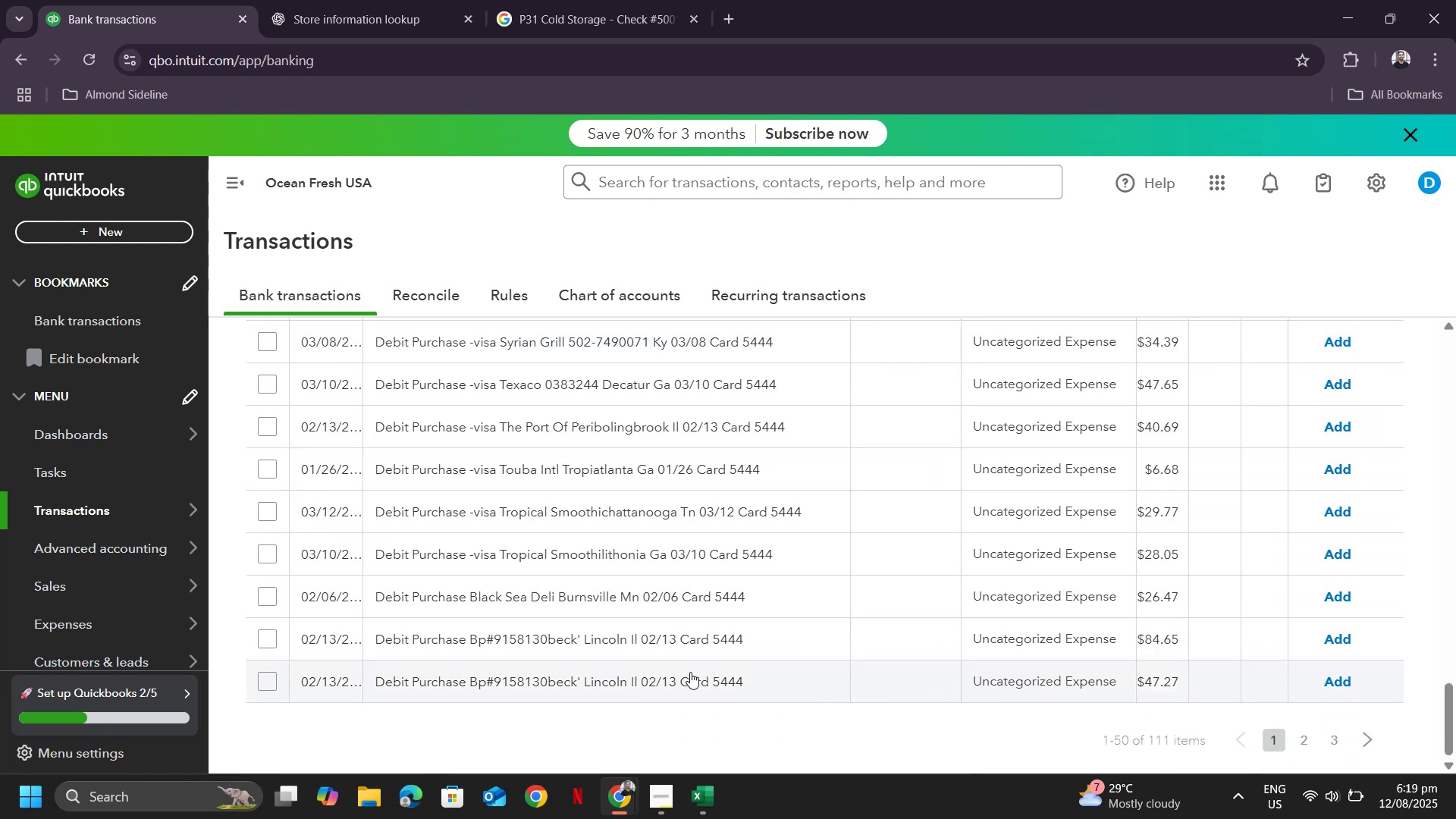 
scroll: coordinate [799, 494], scroll_direction: up, amount: 30.0
 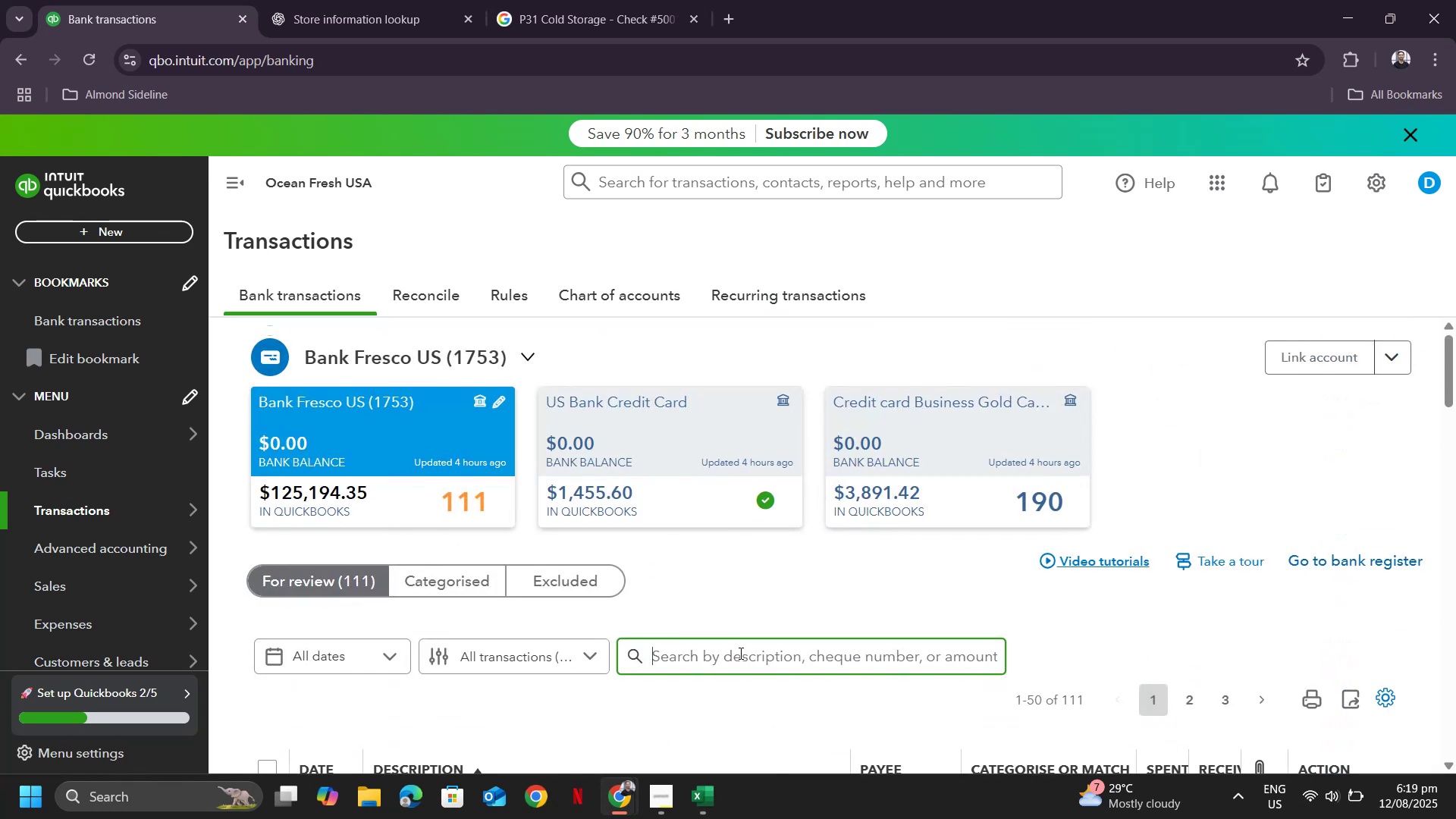 
left_click([739, 653])
 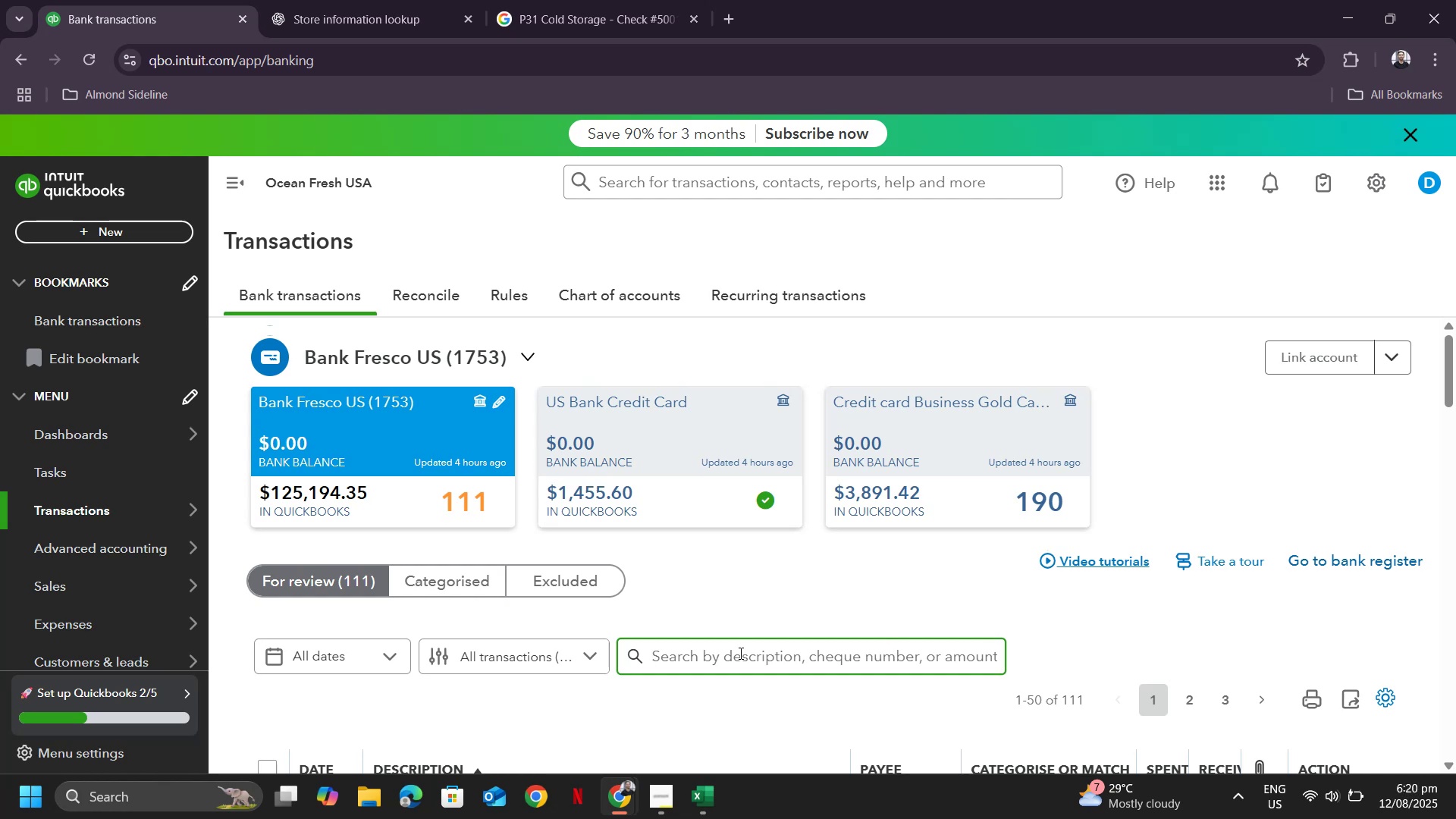 
wait(39.16)
 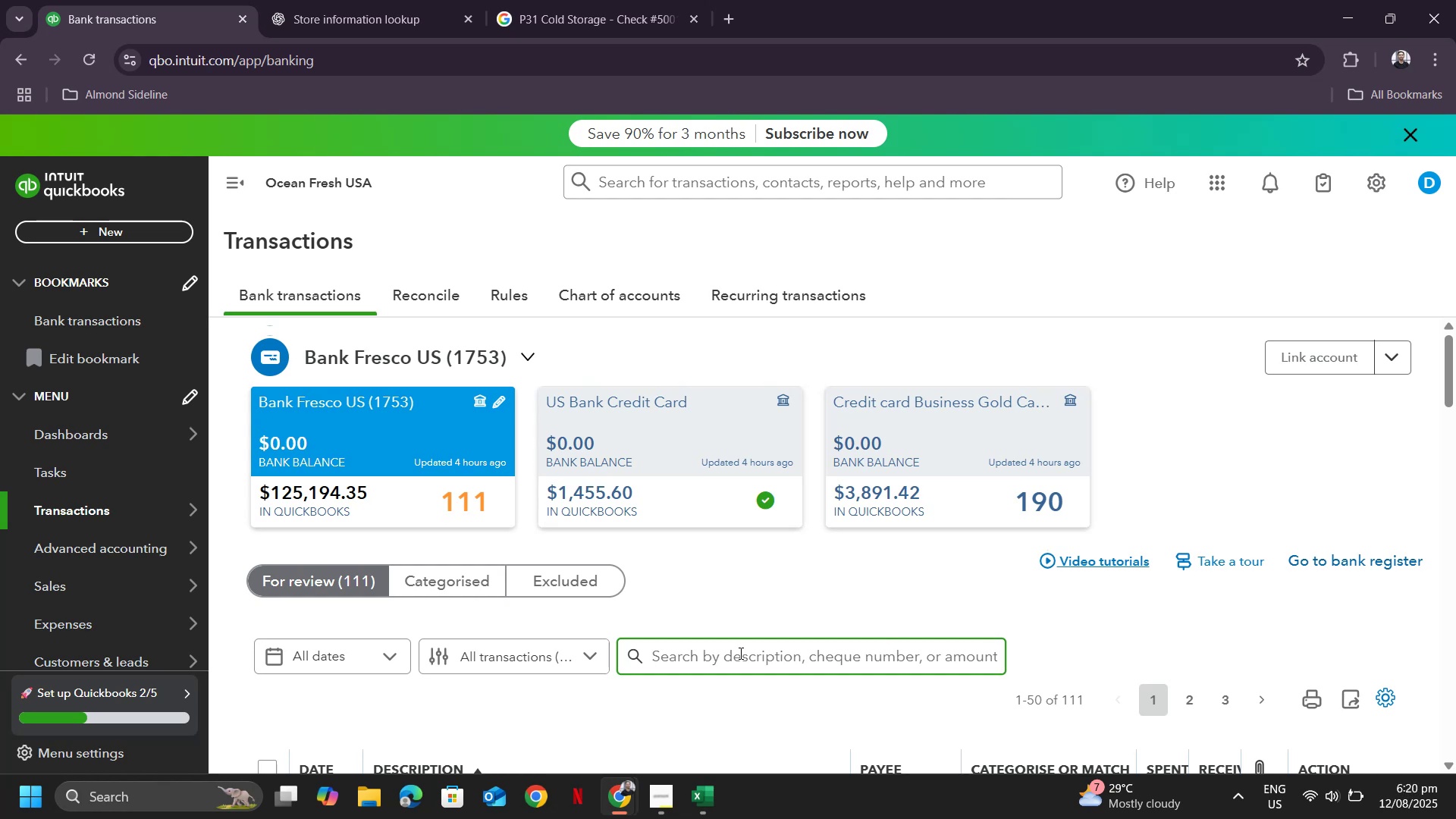 
scroll: coordinate [670, 579], scroll_direction: down, amount: 3.0
 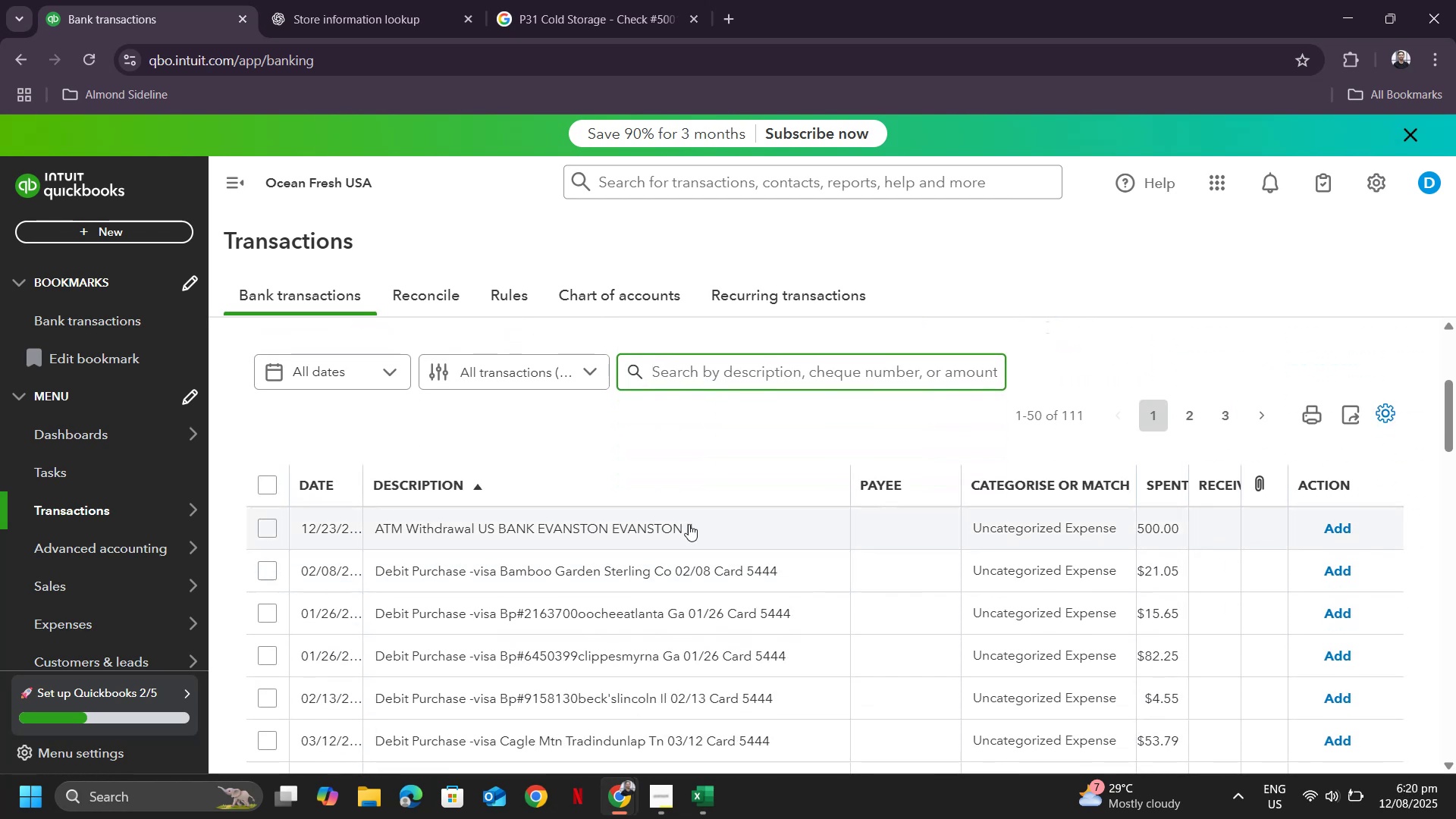 
type(bamboo)
 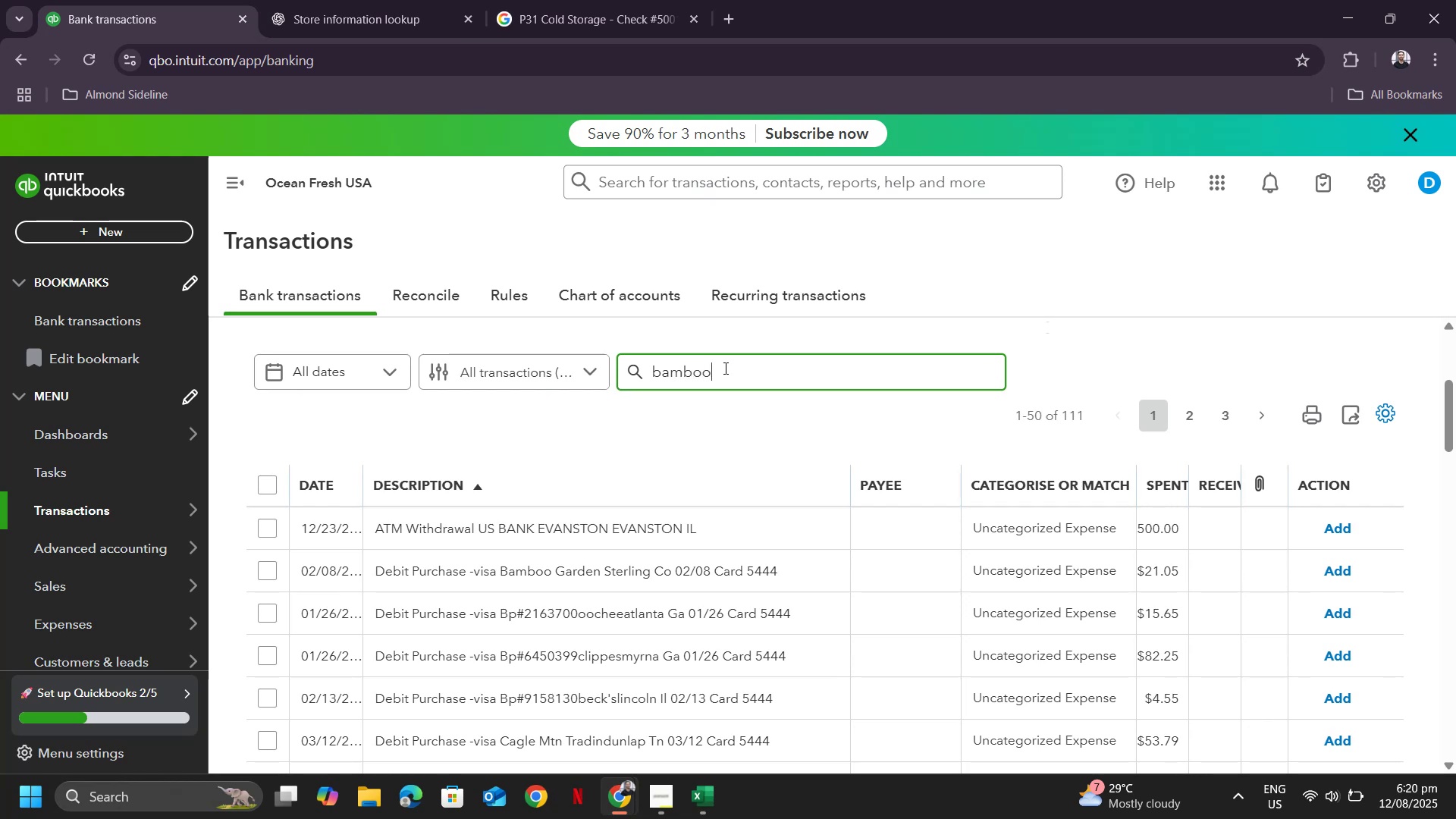 
key(Enter)
 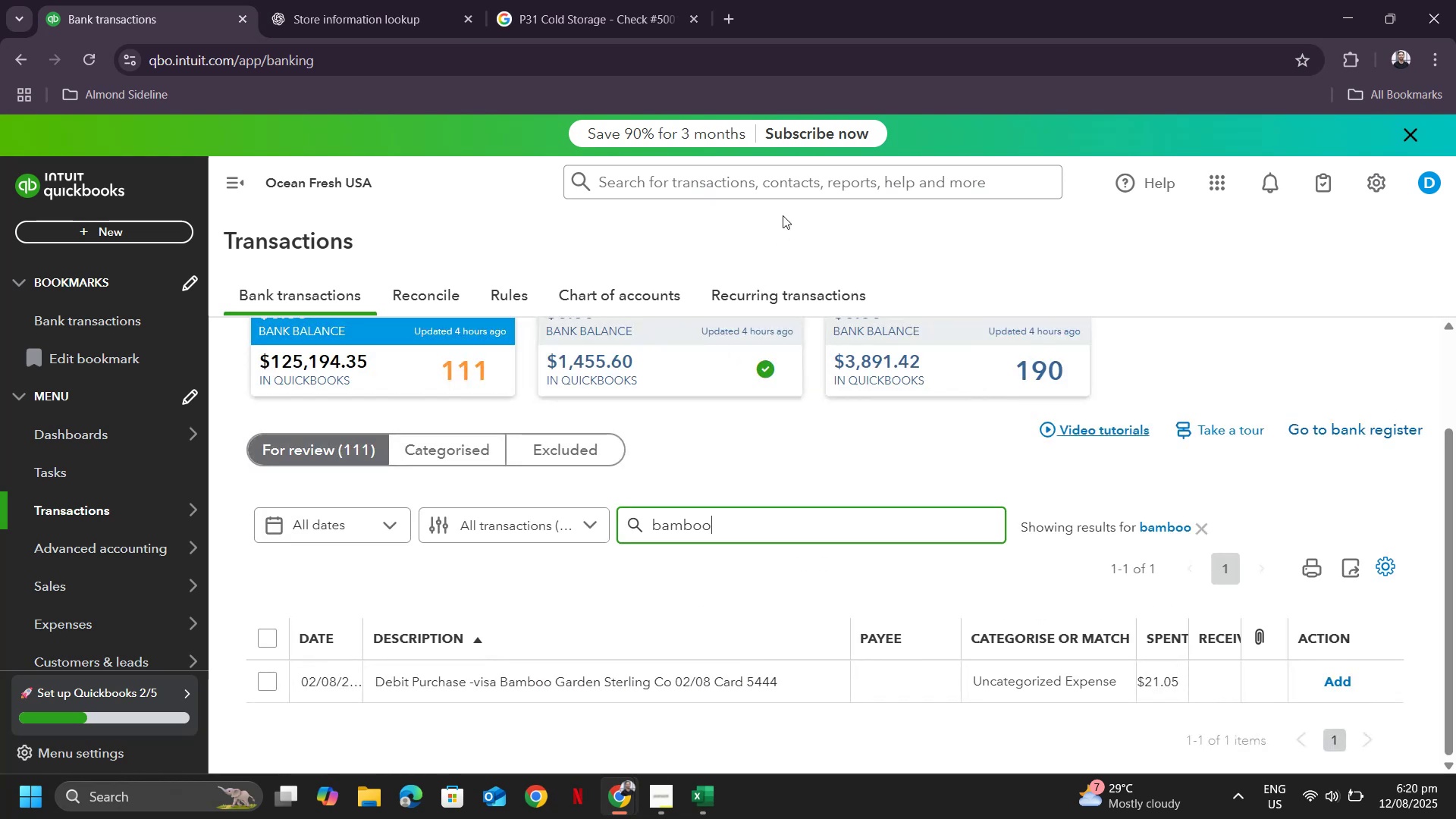 
wait(7.09)
 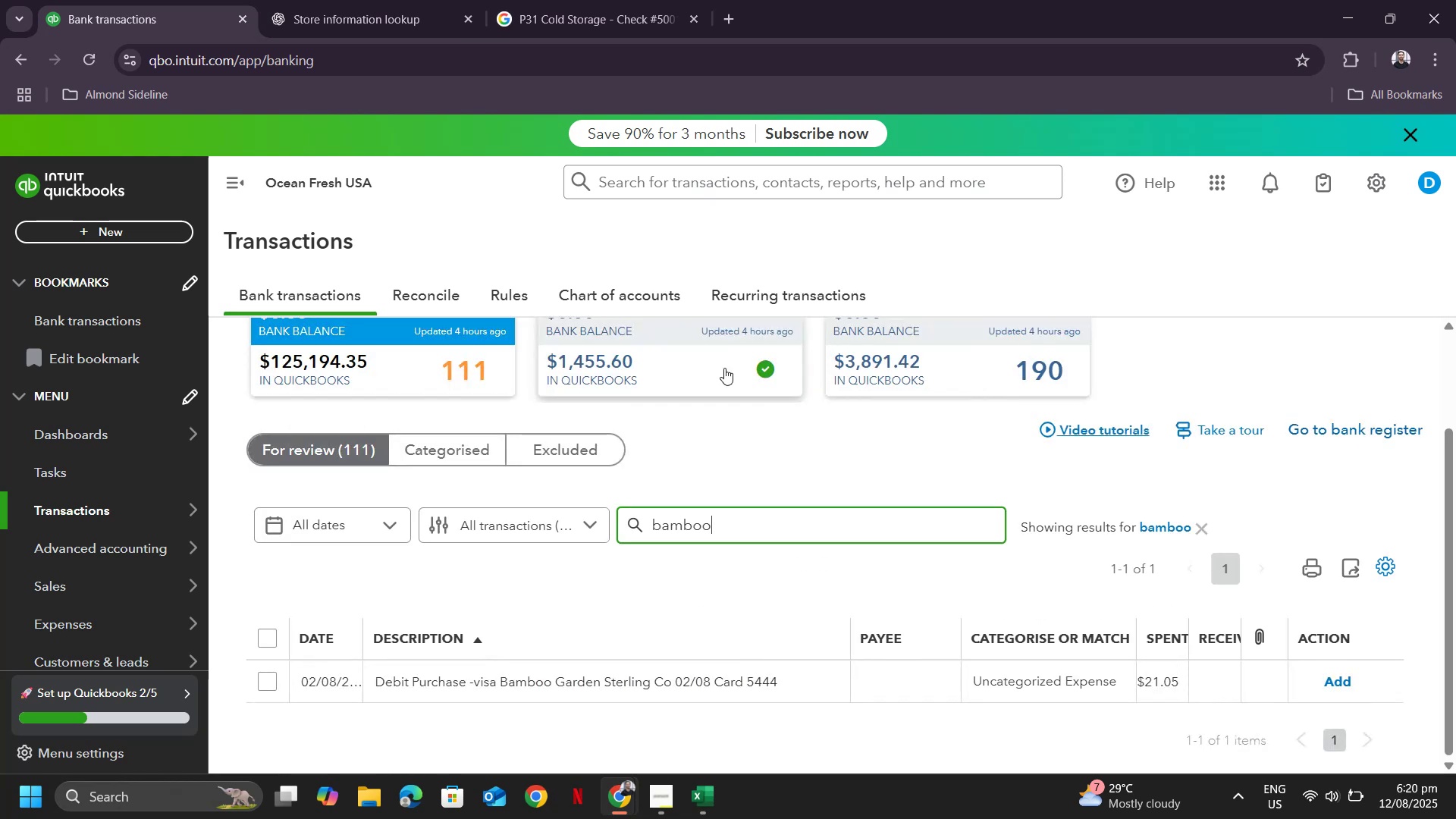 
left_click([415, 679])
 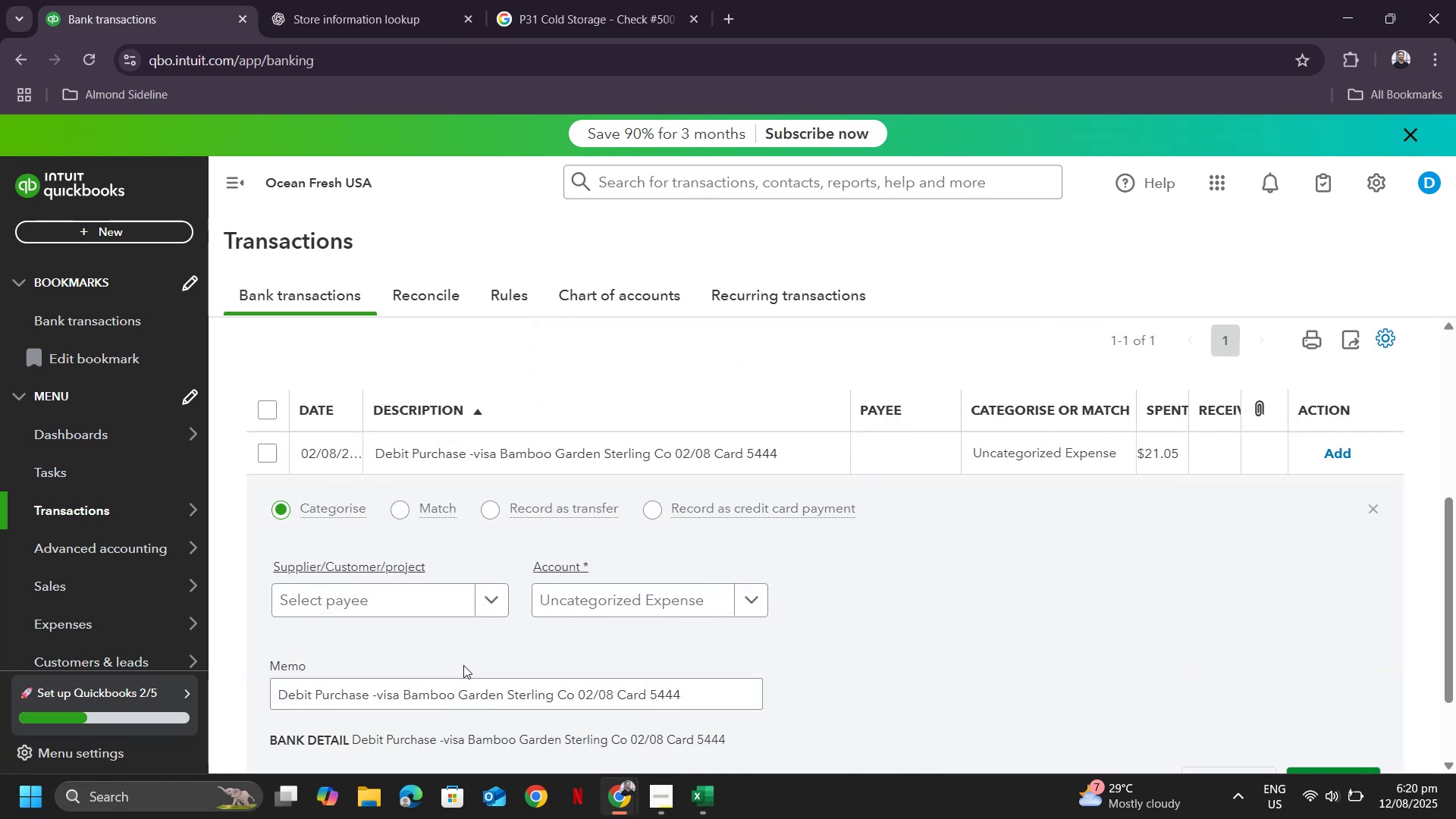 
scroll: coordinate [816, 674], scroll_direction: down, amount: 4.0
 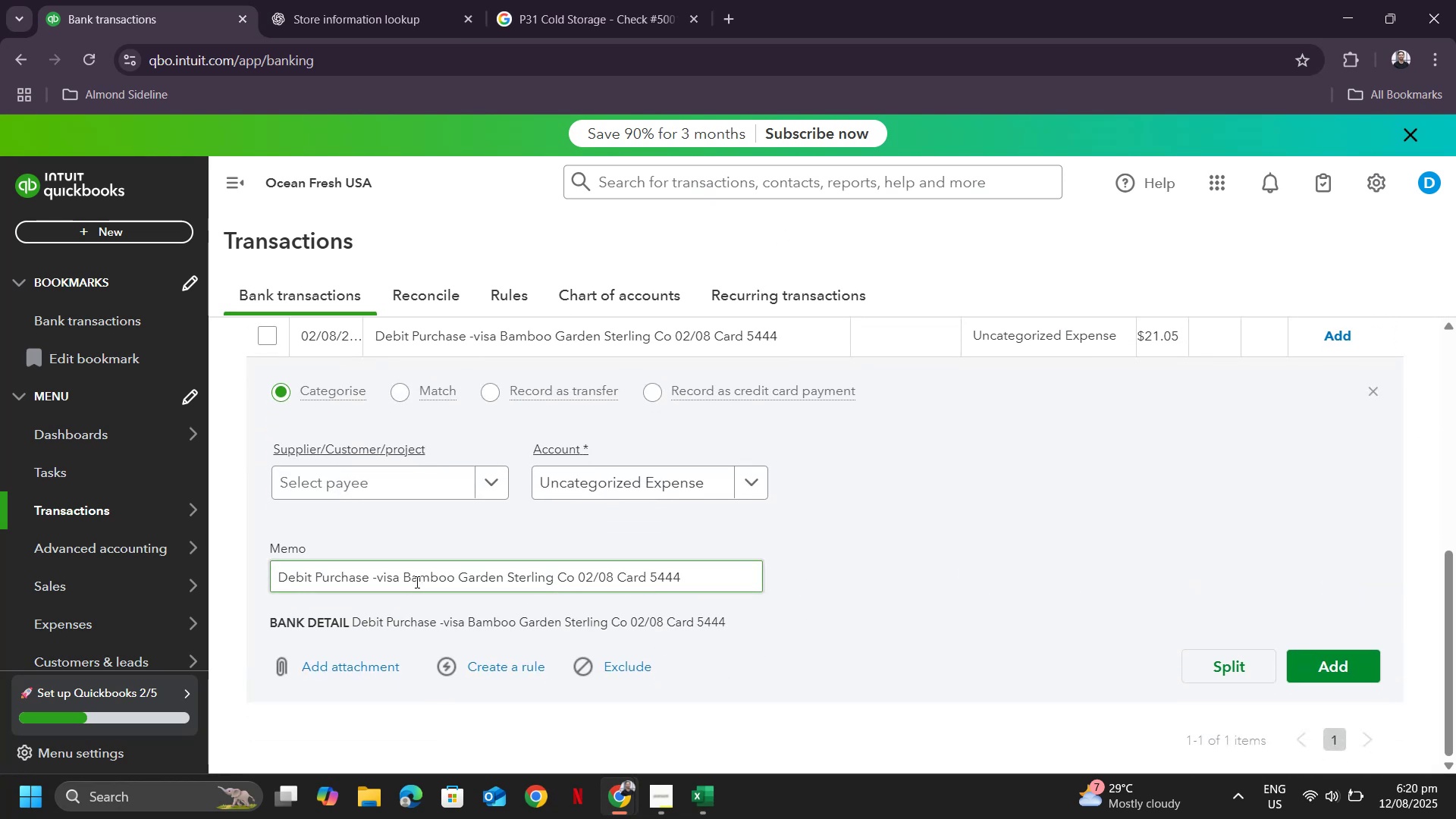 
left_click_drag(start_coordinate=[404, 581], to_coordinate=[573, 585])
 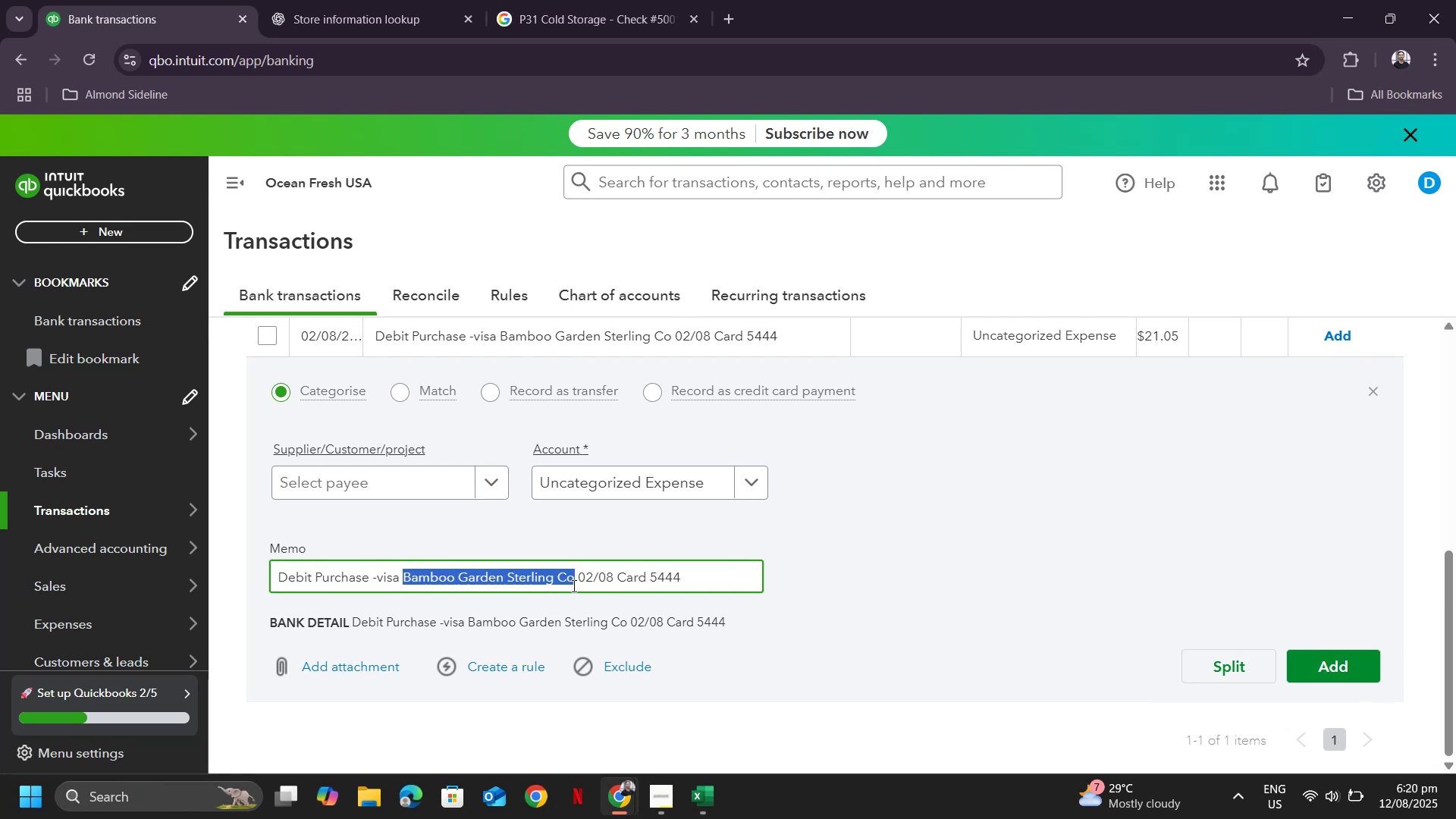 
key(Control+ControlLeft)
 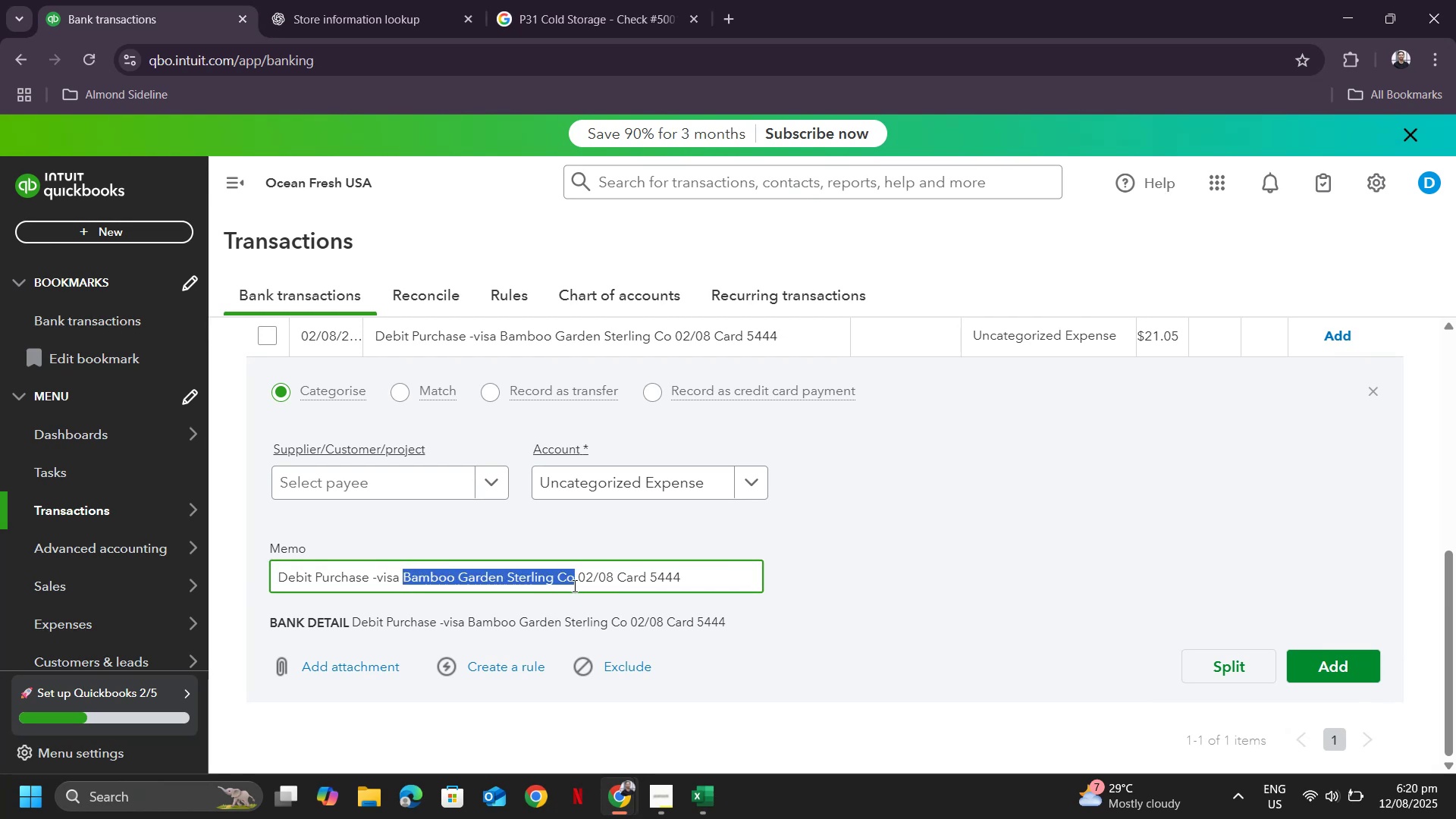 
key(Control+C)
 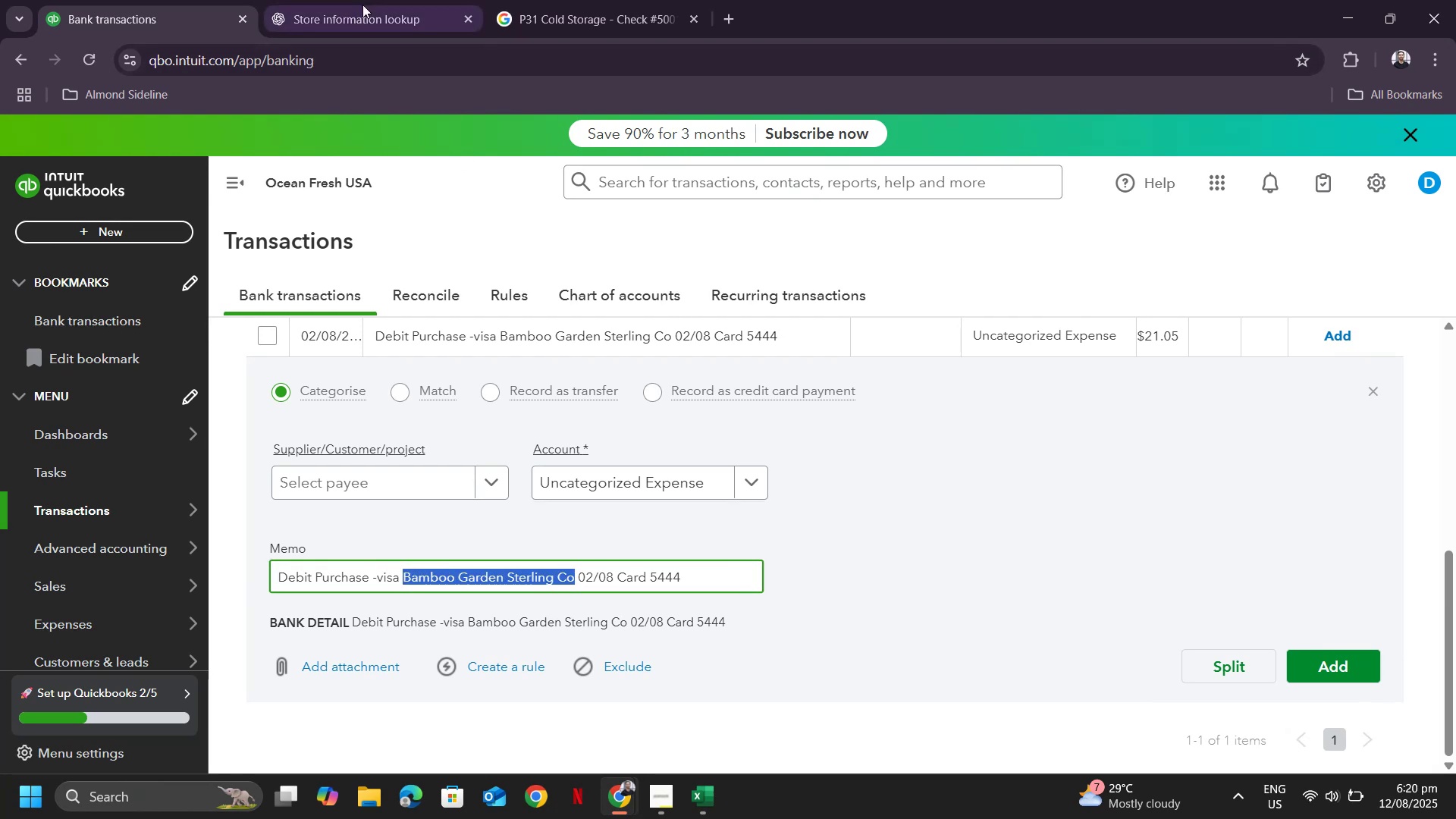 
left_click([359, 0])
 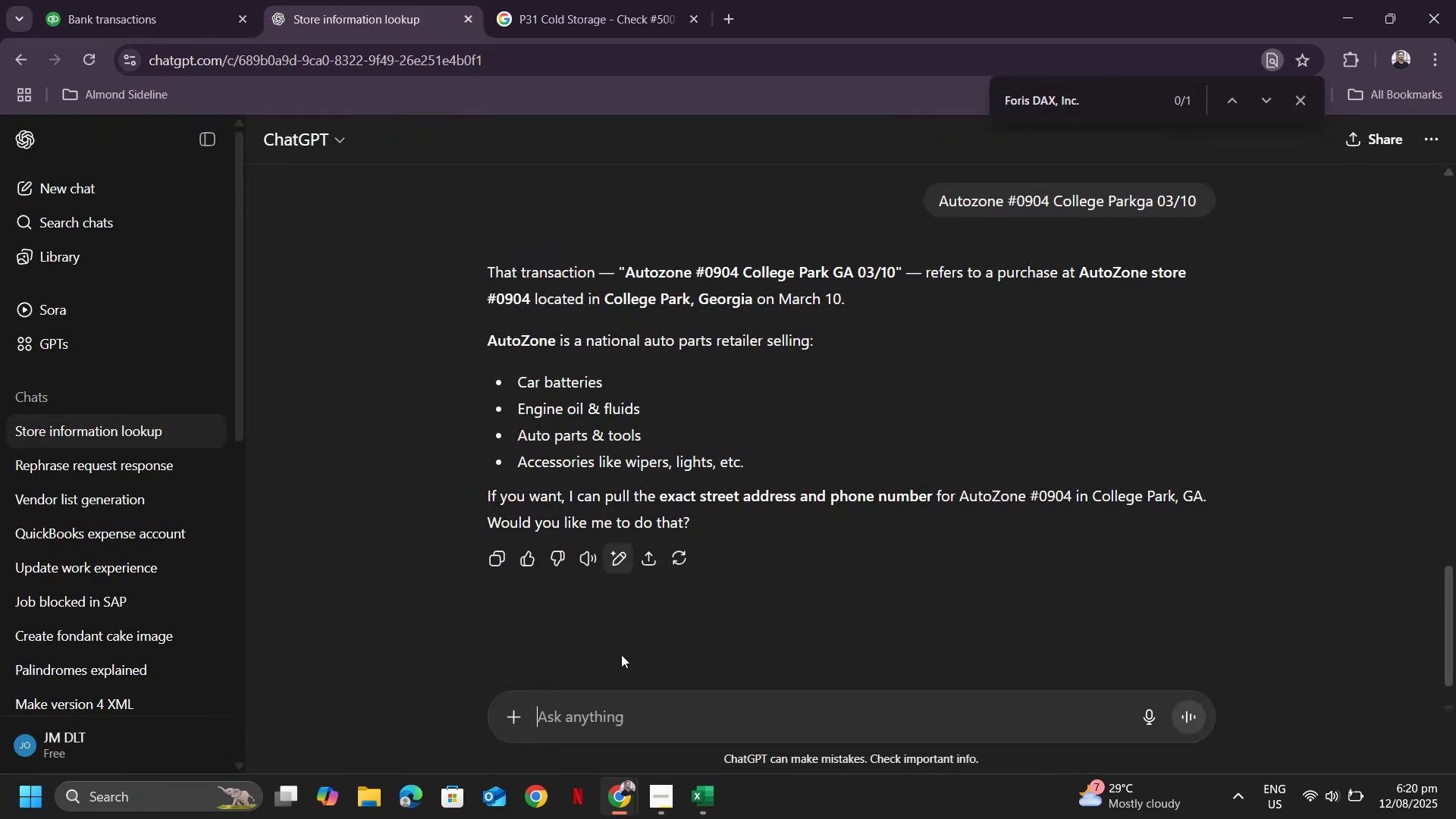 
key(Control+ControlLeft)
 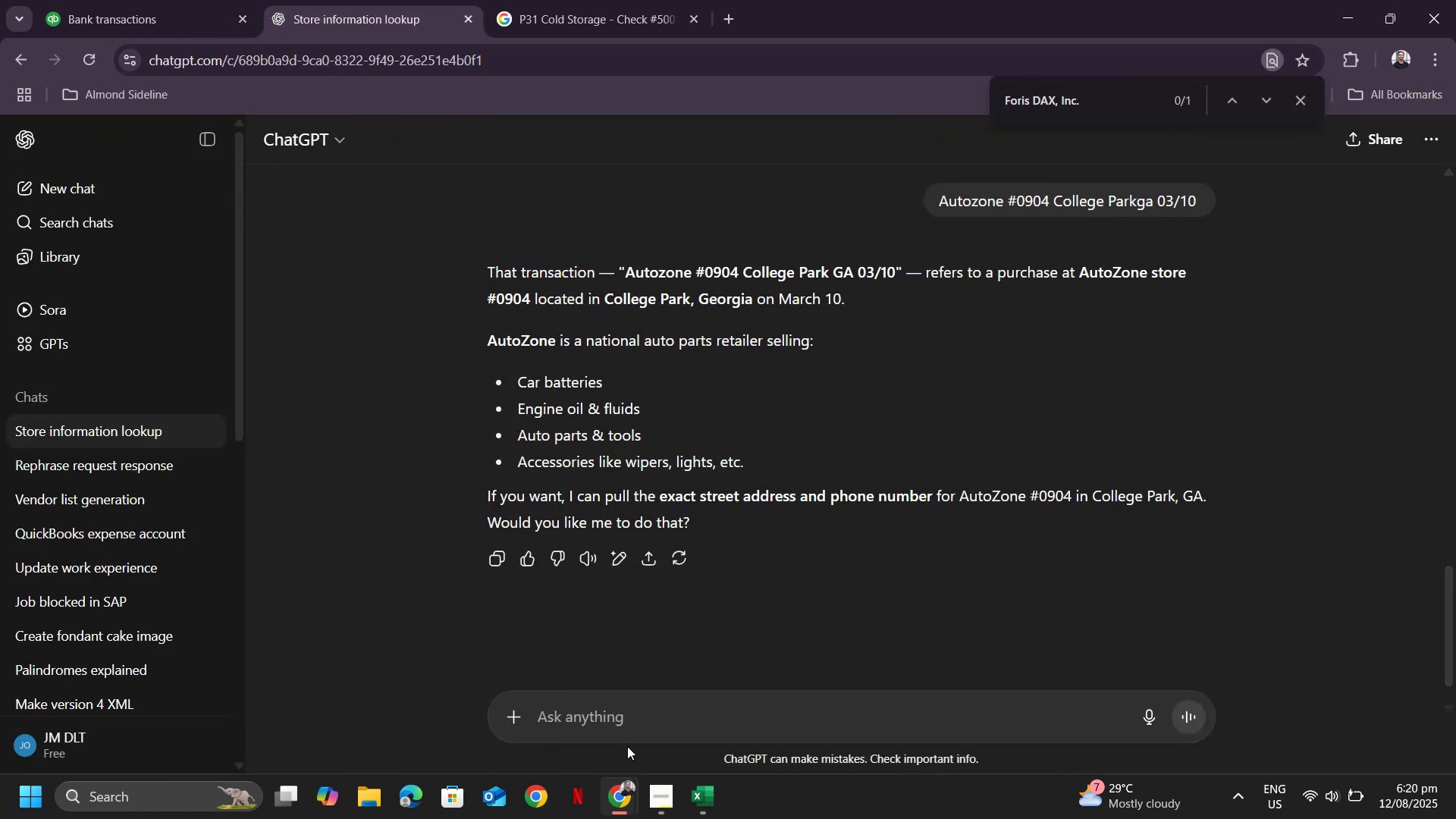 
key(Control+V)
 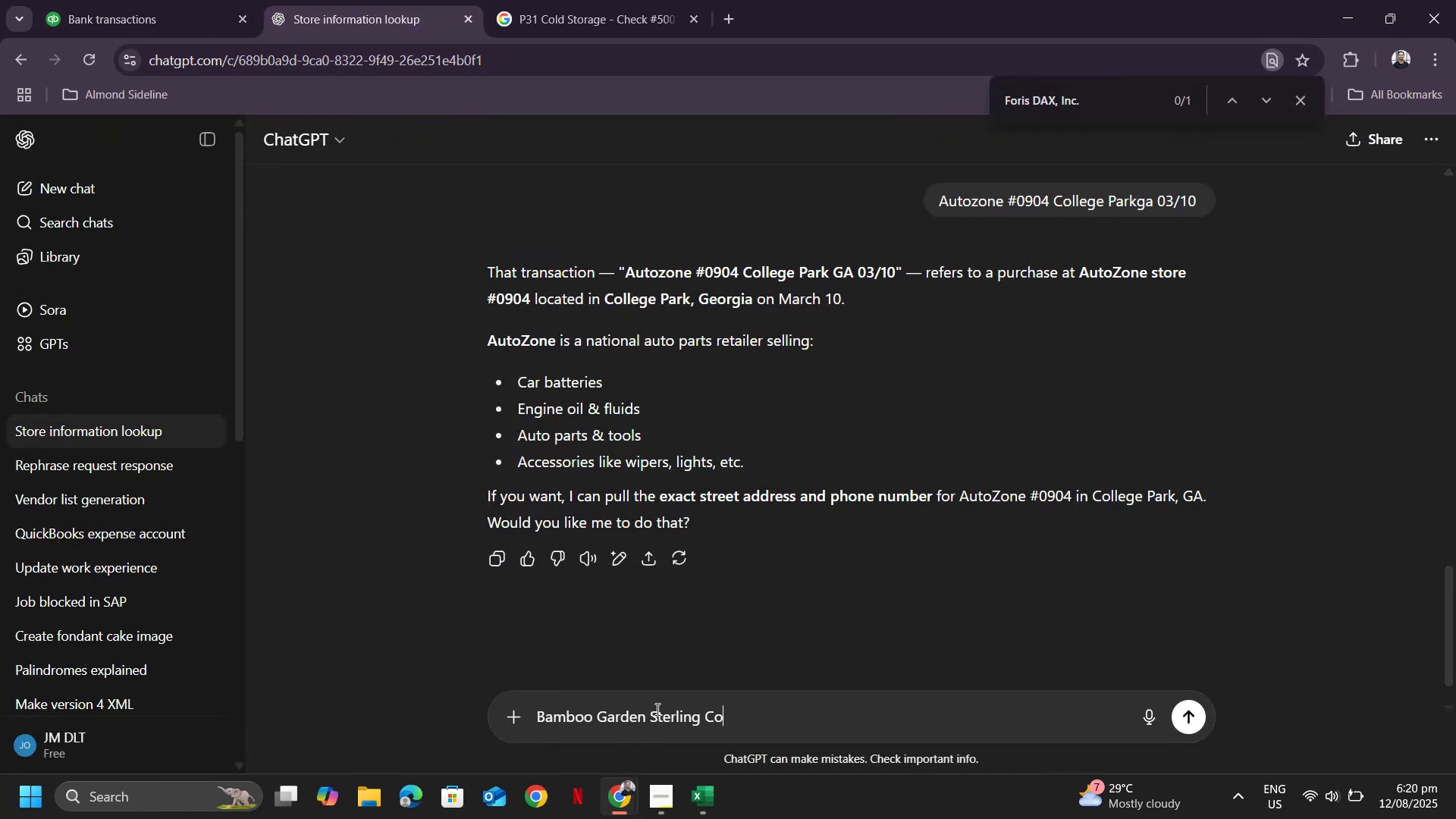 
key(Enter)
 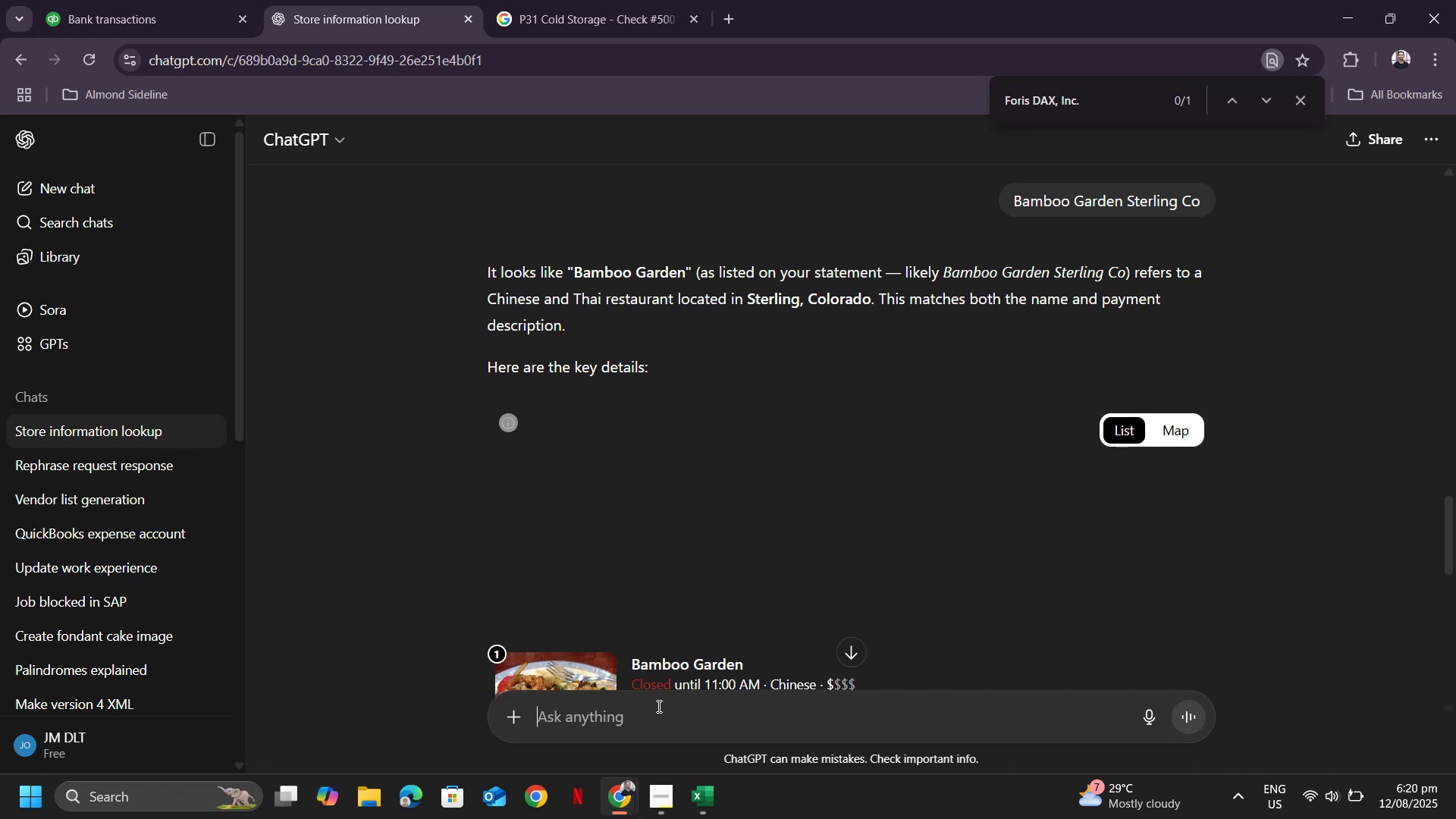 
wait(19.12)
 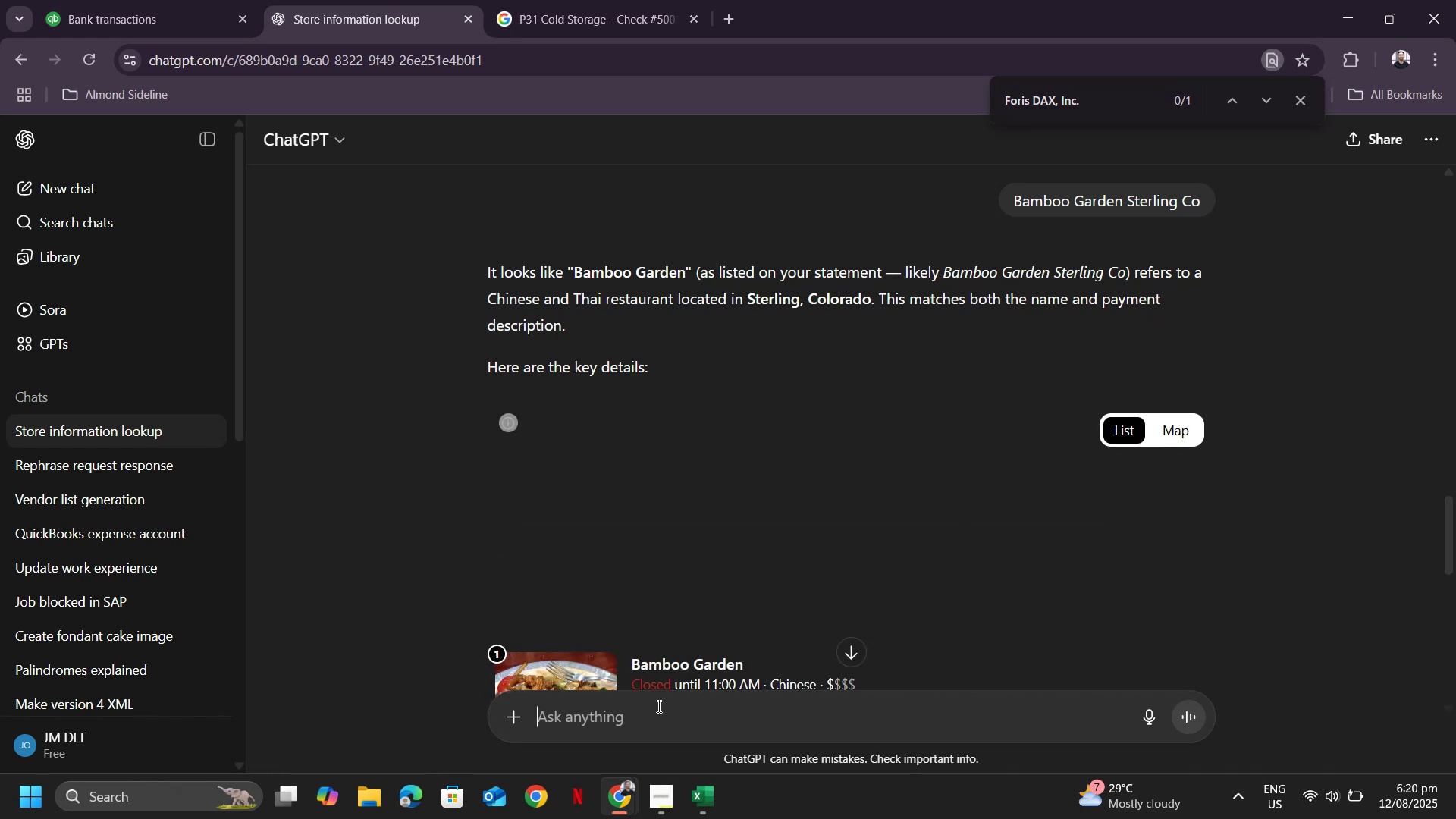 
scroll: coordinate [805, 593], scroll_direction: down, amount: 2.0
 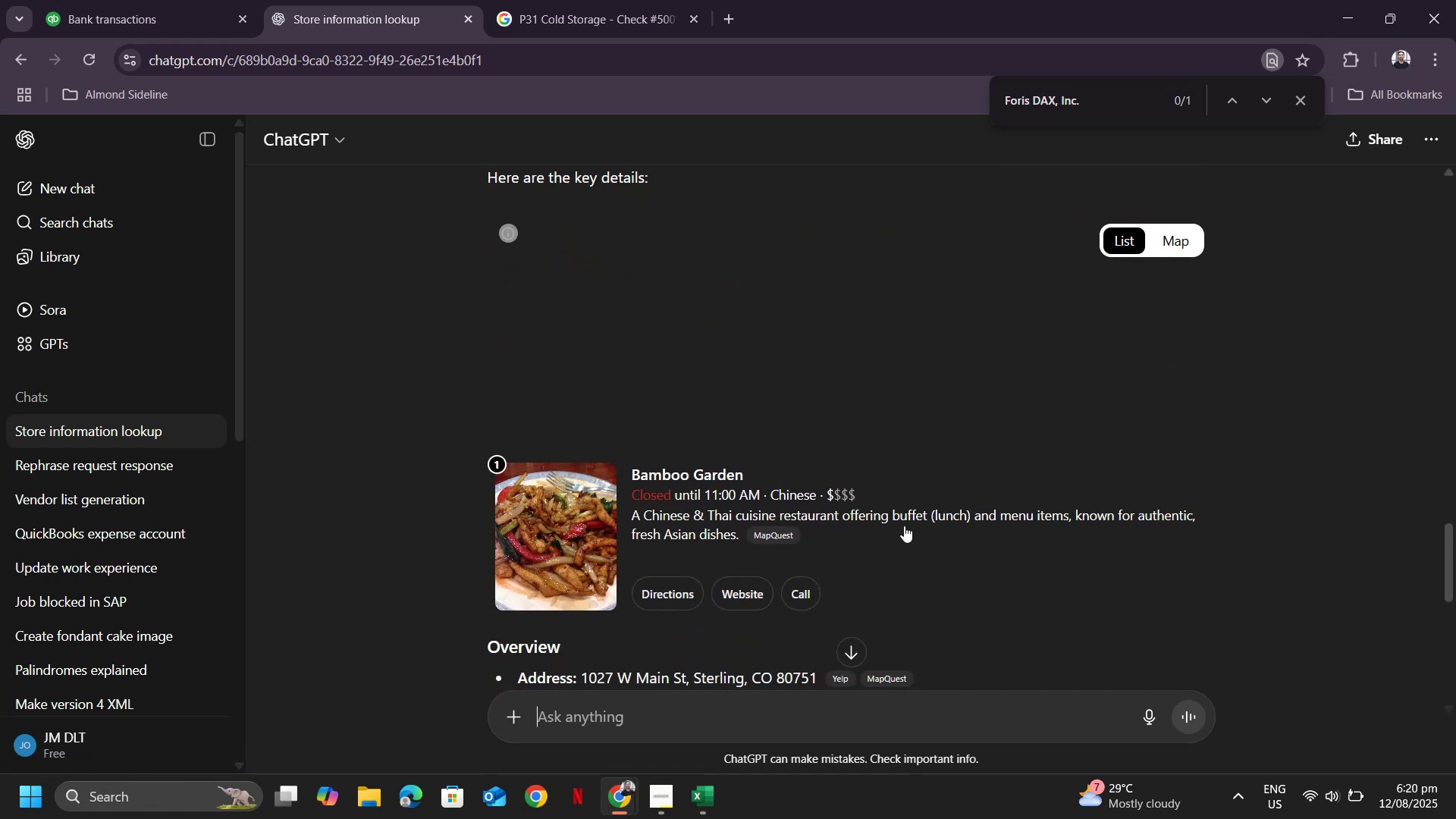 
left_click([137, 5])
 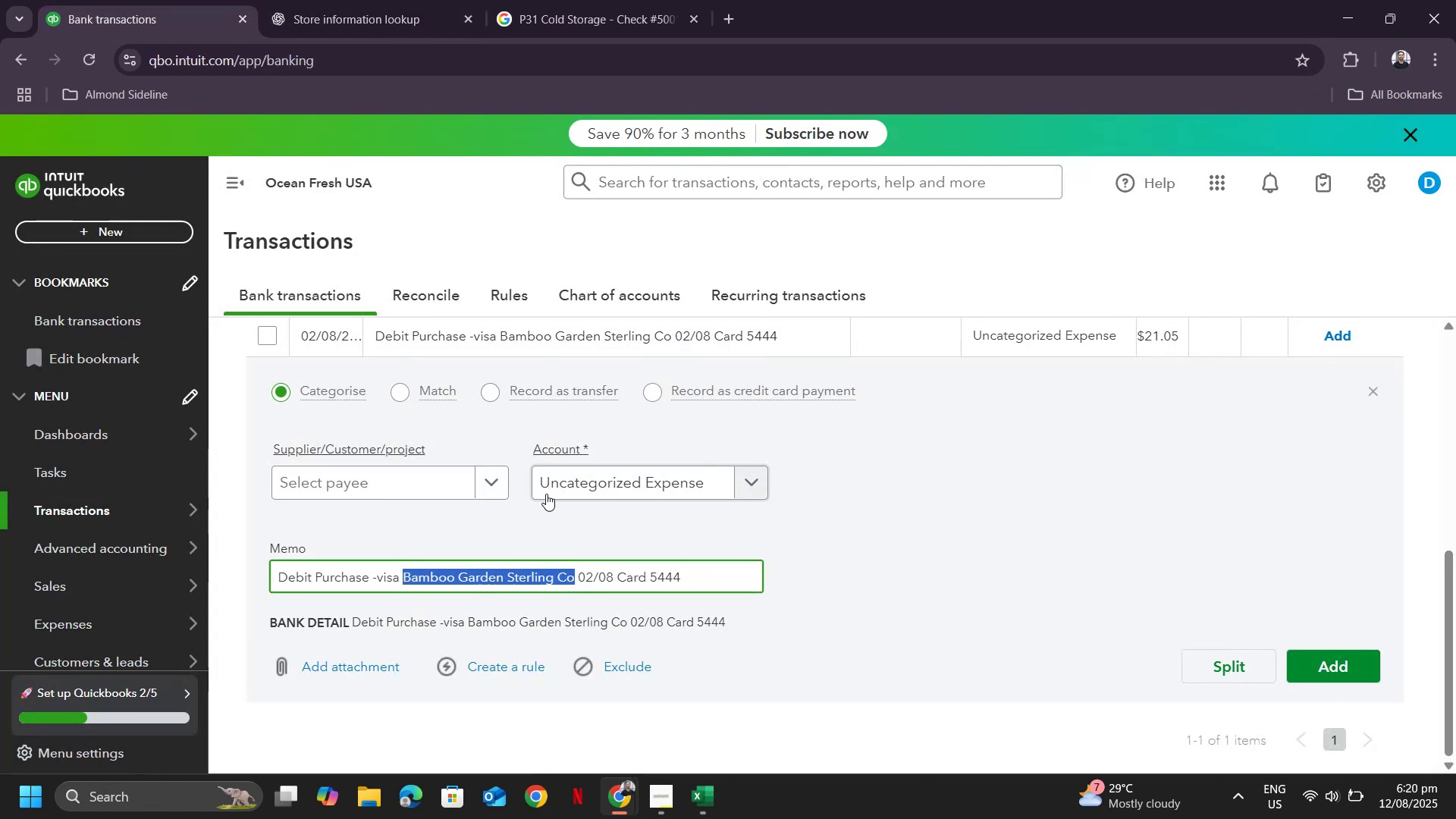 
left_click([448, 479])
 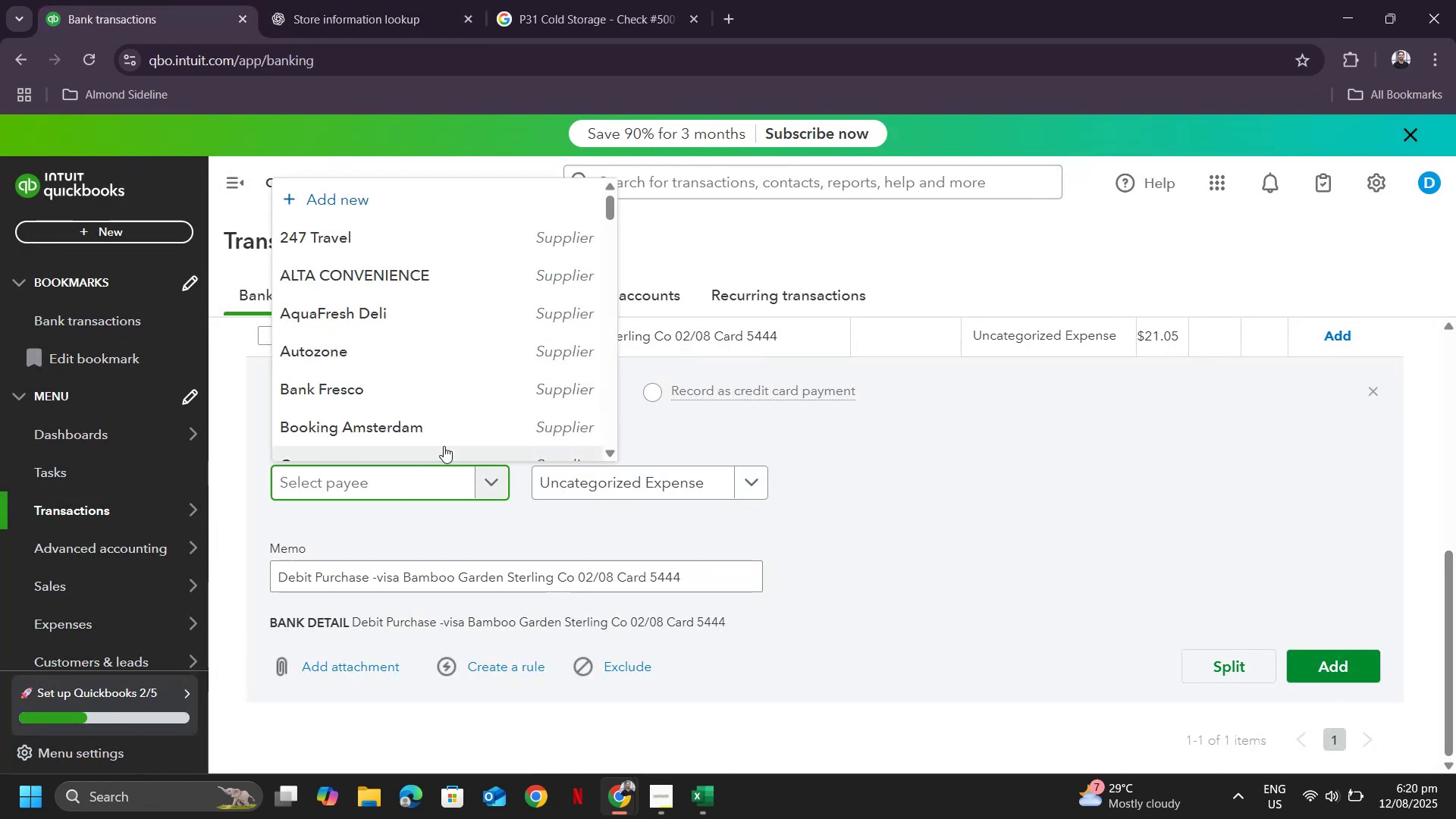 
key(Control+ControlLeft)
 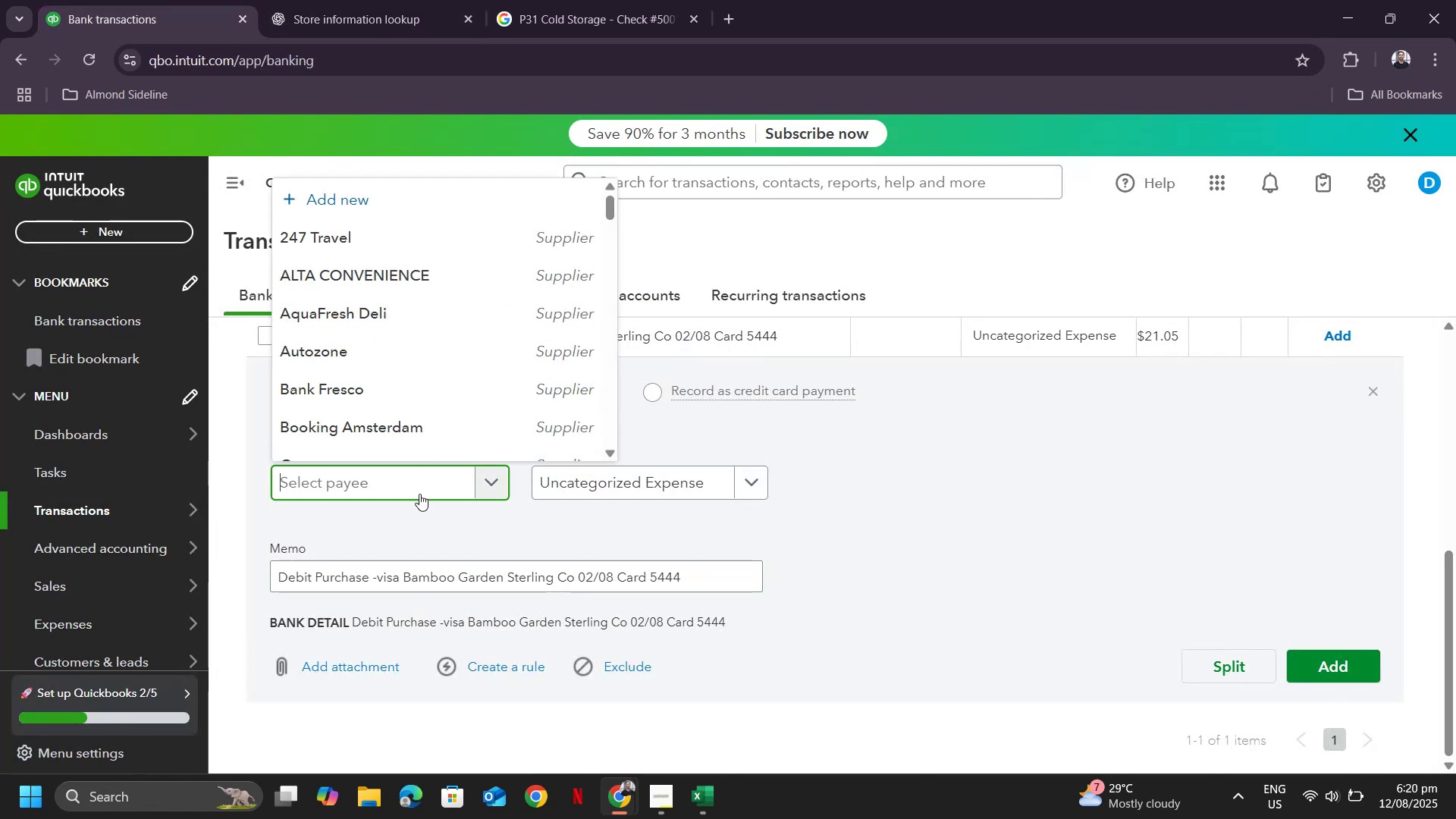 
key(Control+V)
 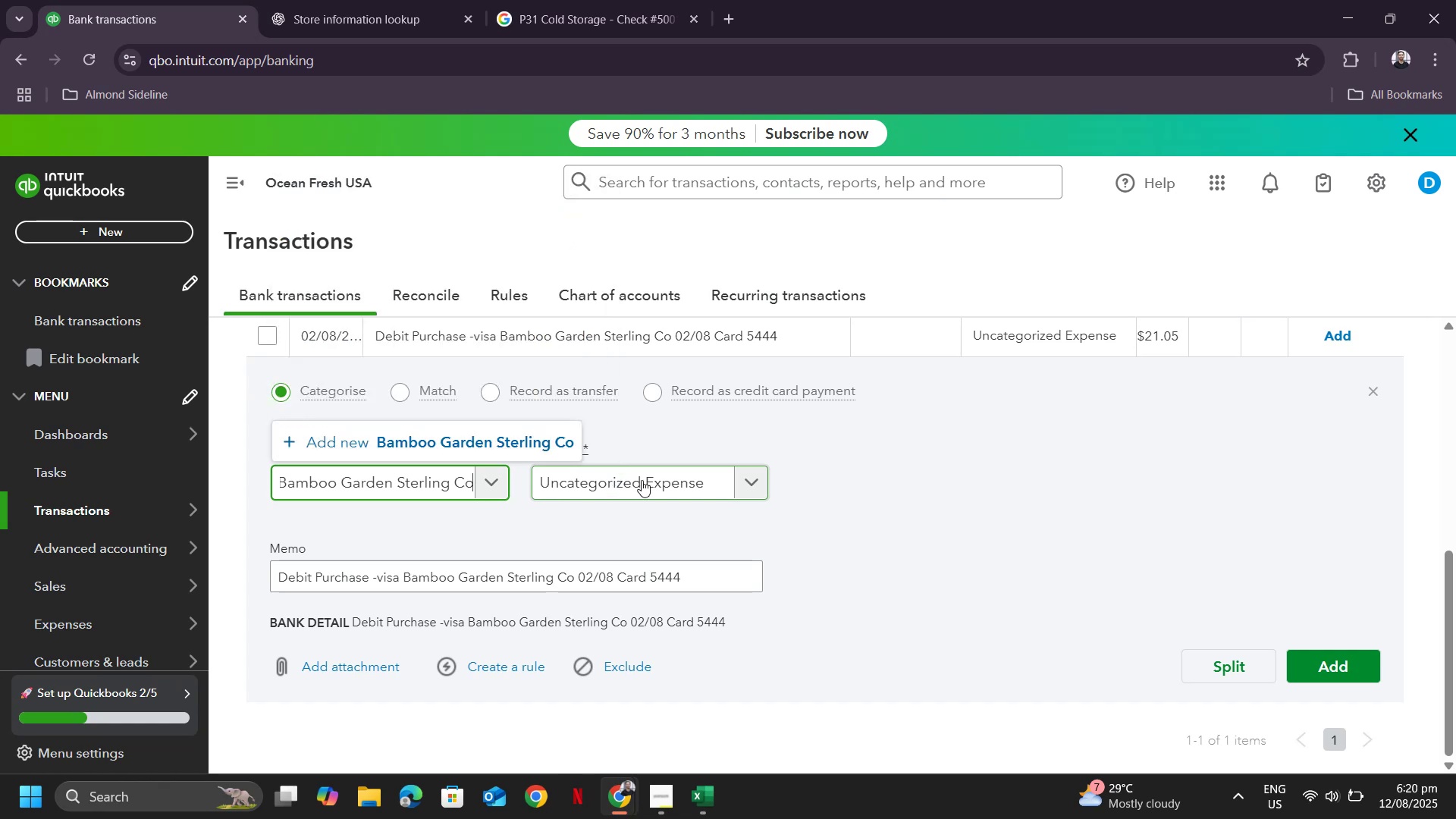 
left_click([507, 436])
 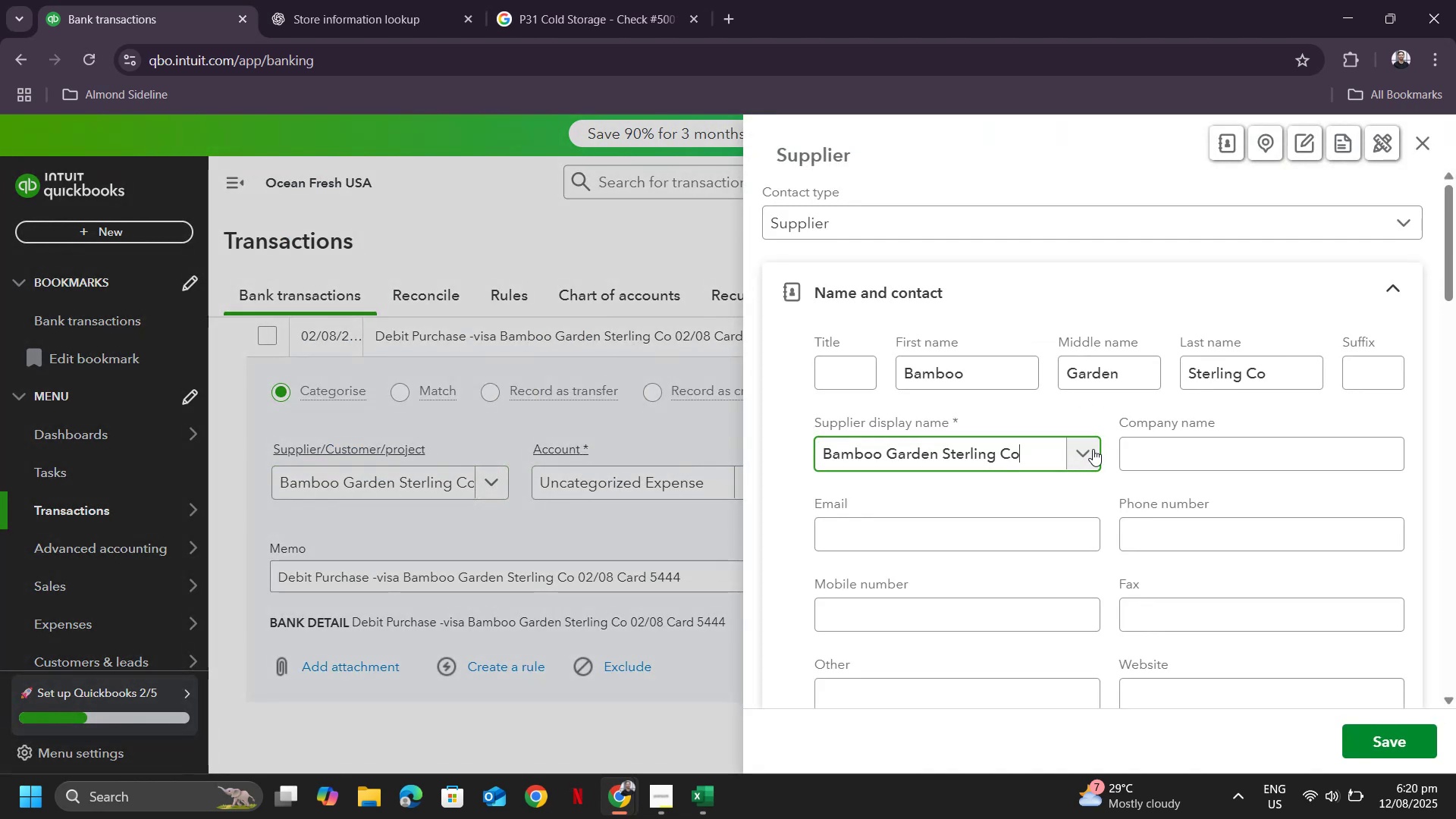 
scroll: coordinate [1302, 583], scroll_direction: down, amount: 23.0
 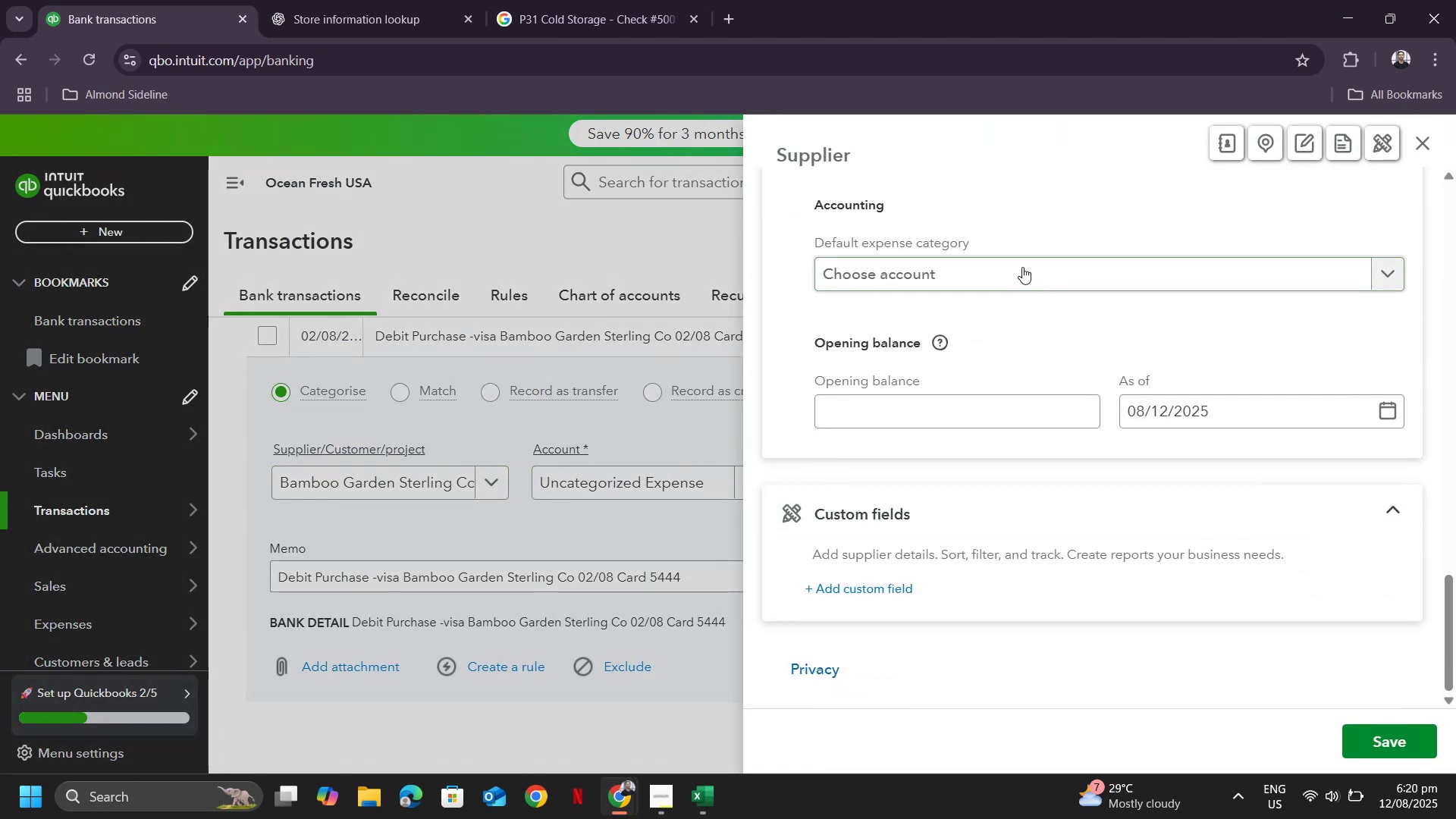 
left_click([1022, 268])
 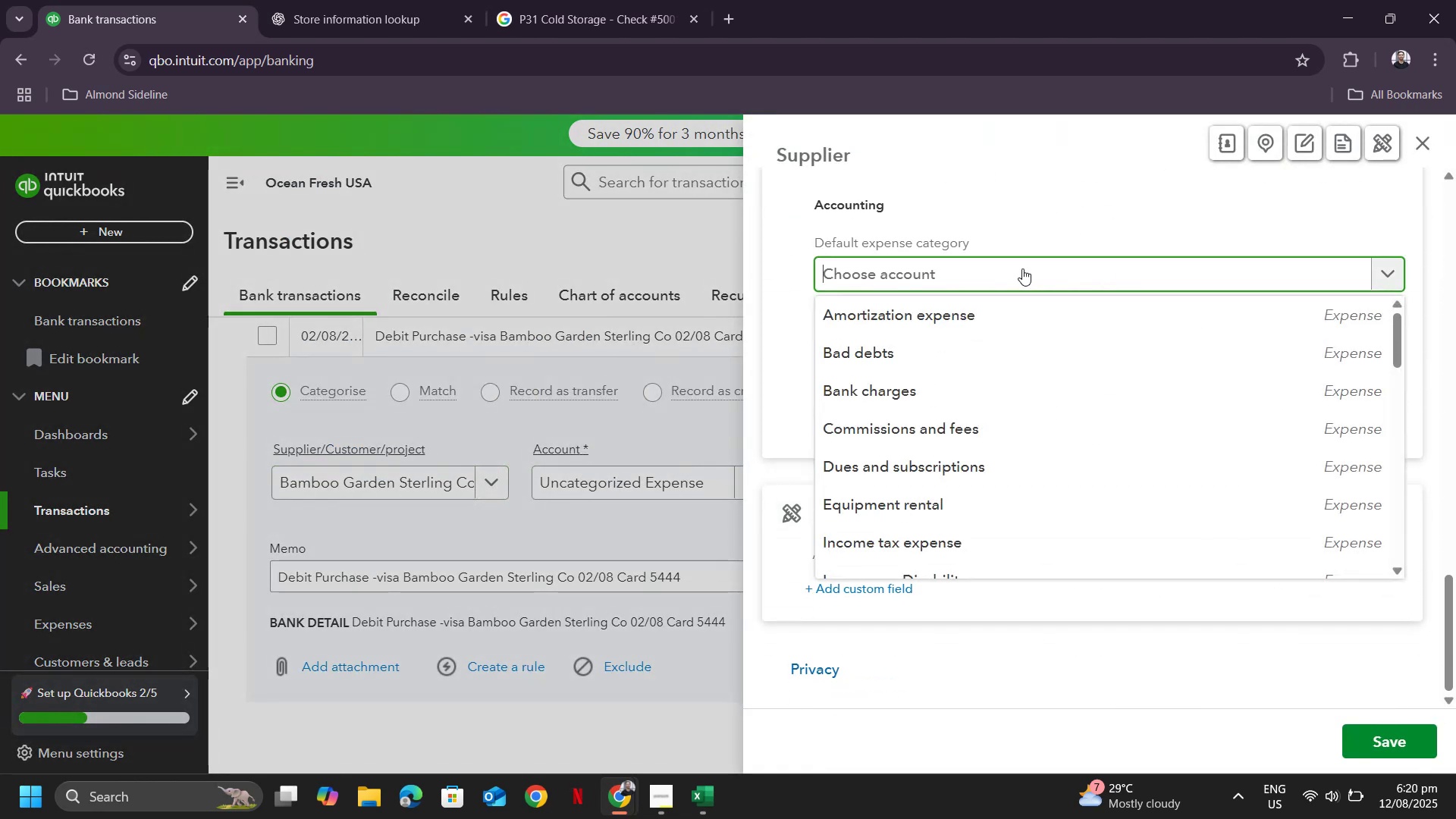 
type(meals)
 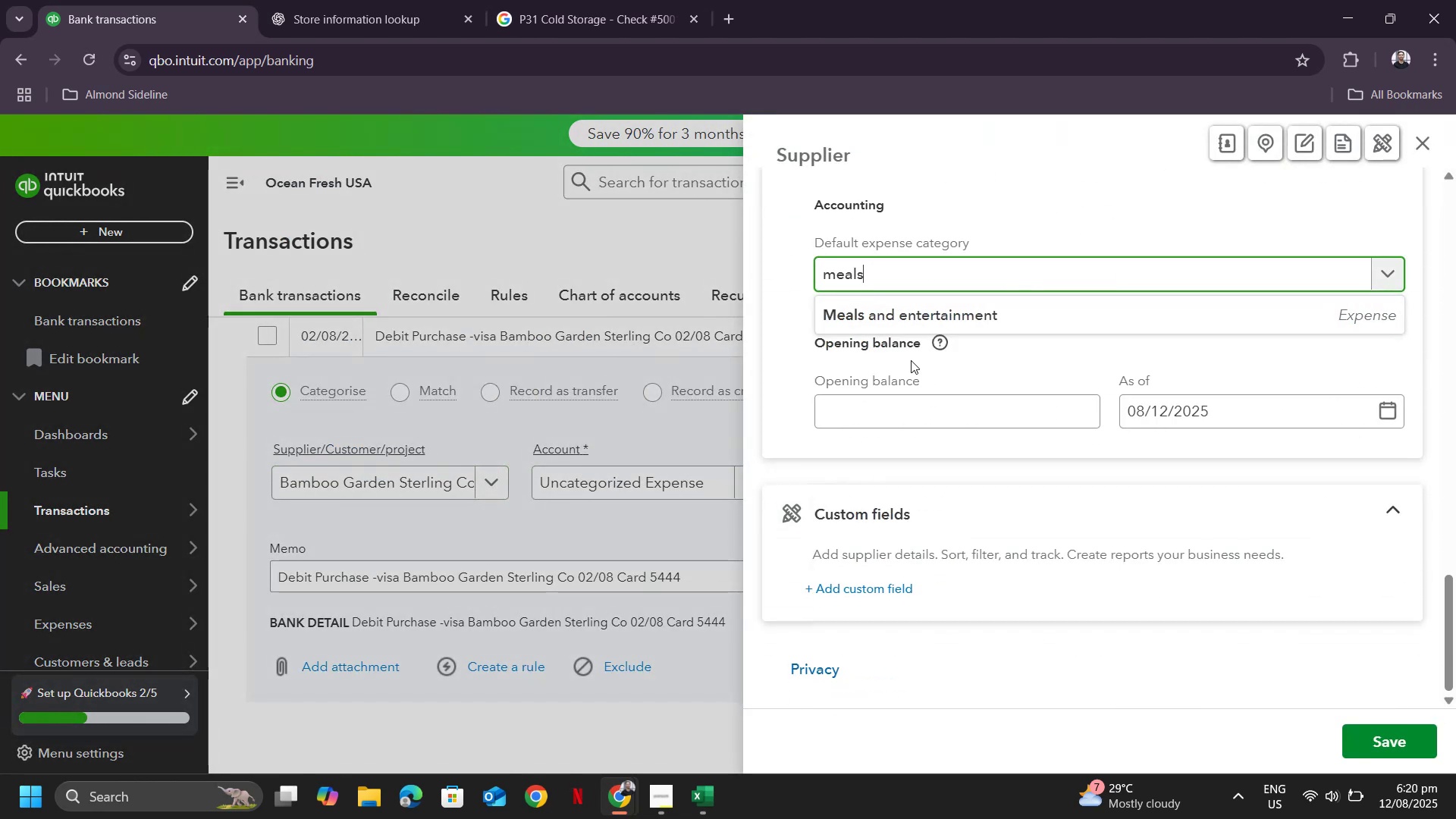 
left_click([897, 329])
 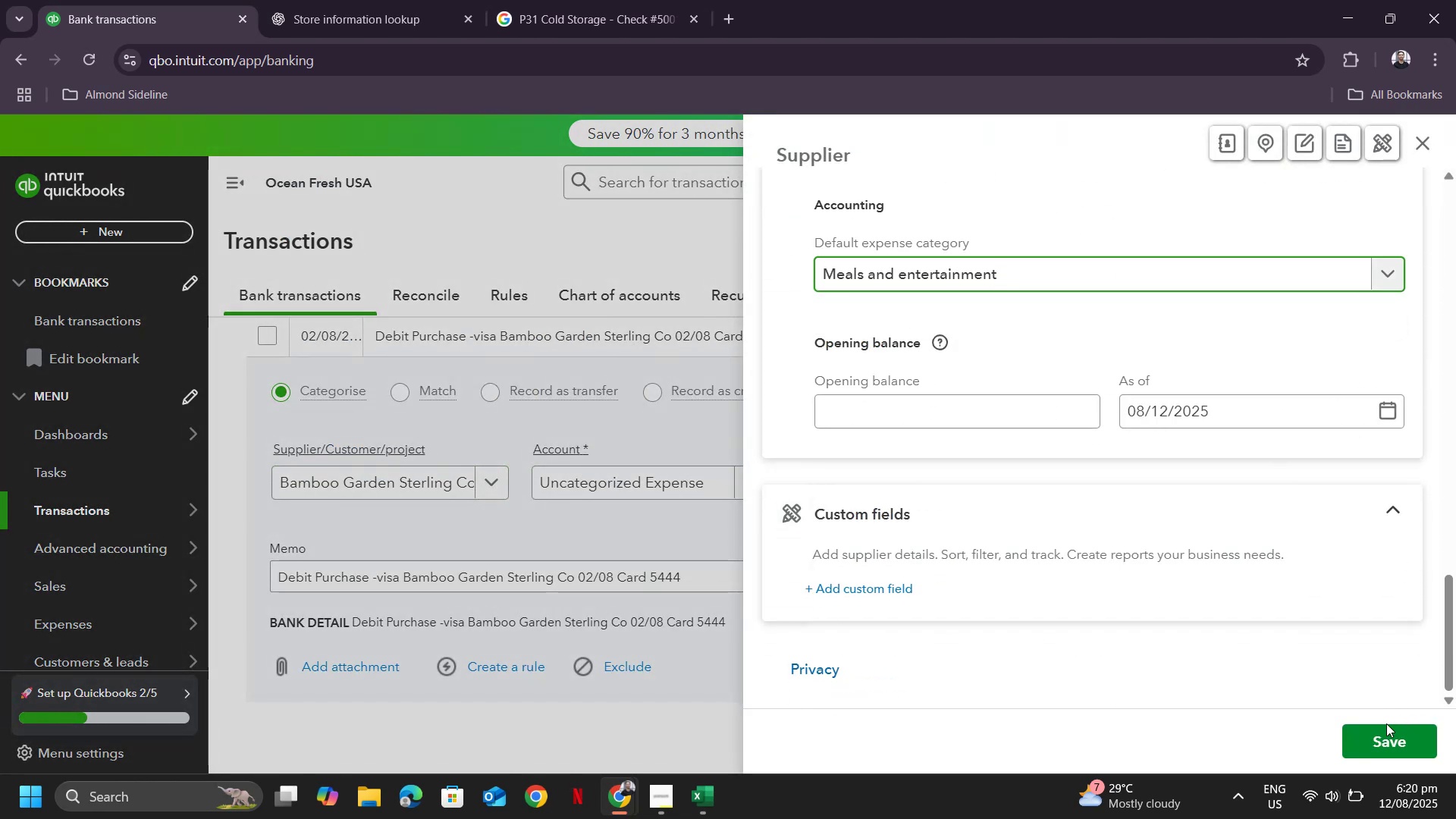 
left_click([1388, 742])
 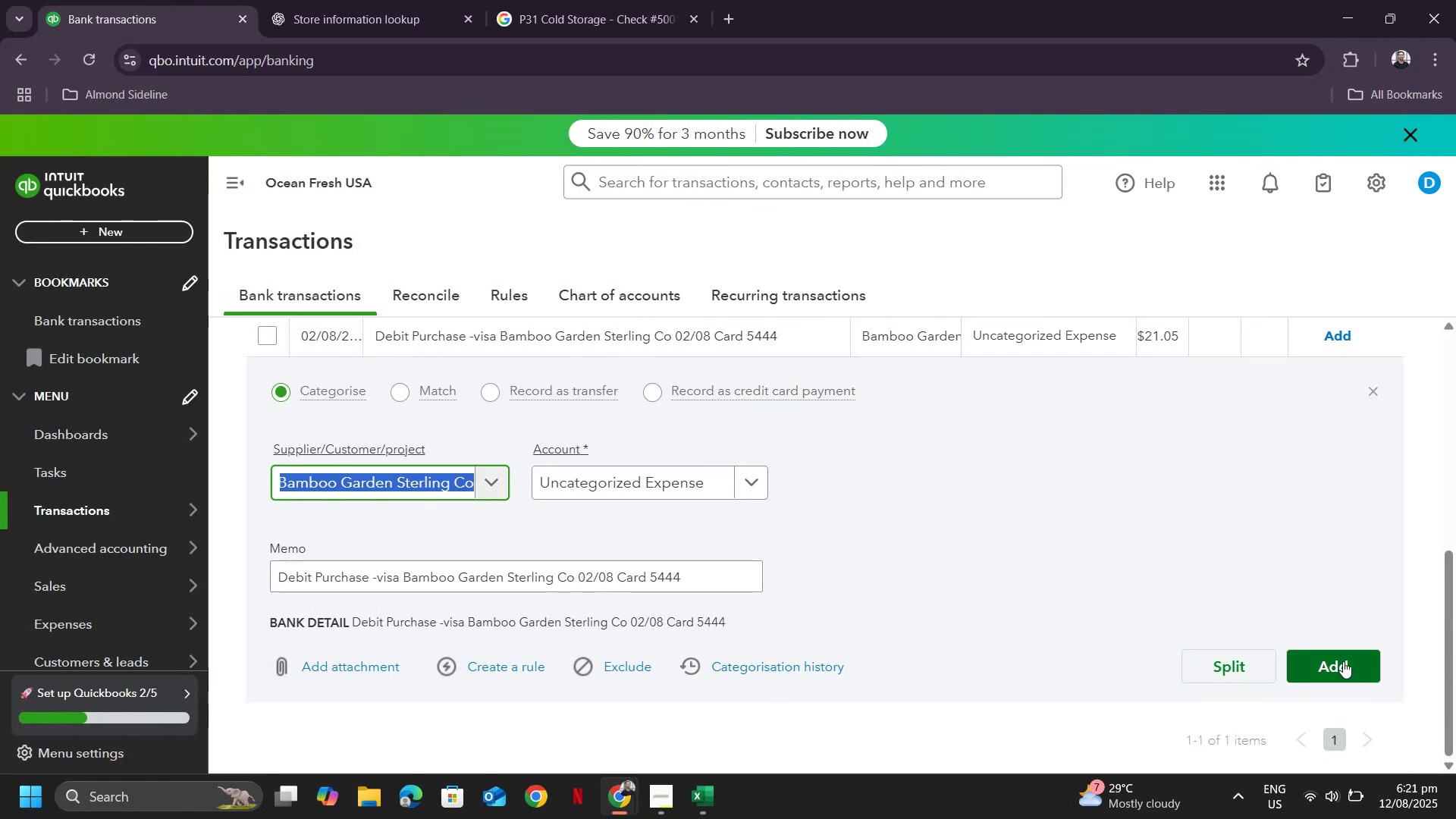 
left_click([685, 482])
 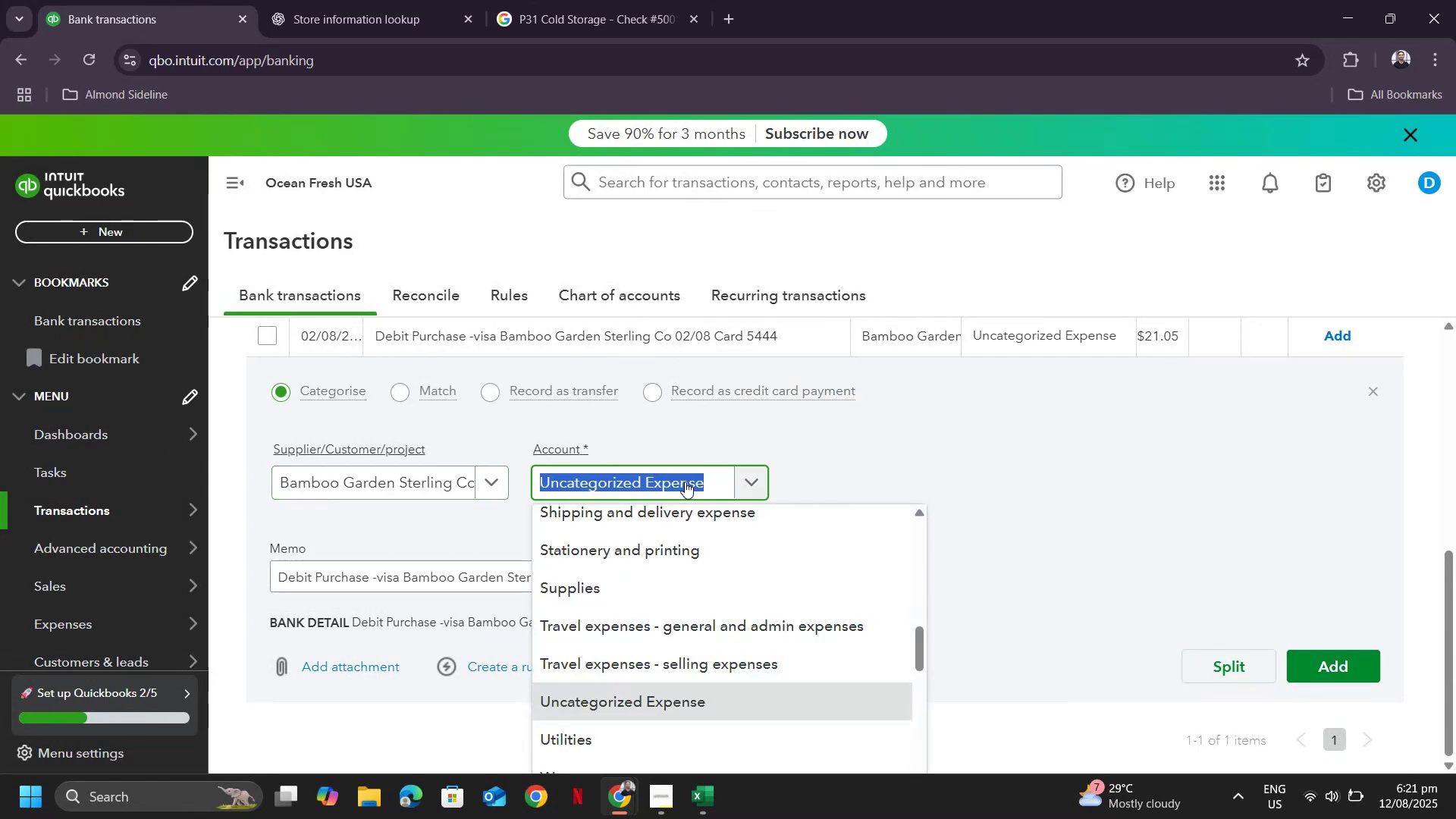 
type(meals)
 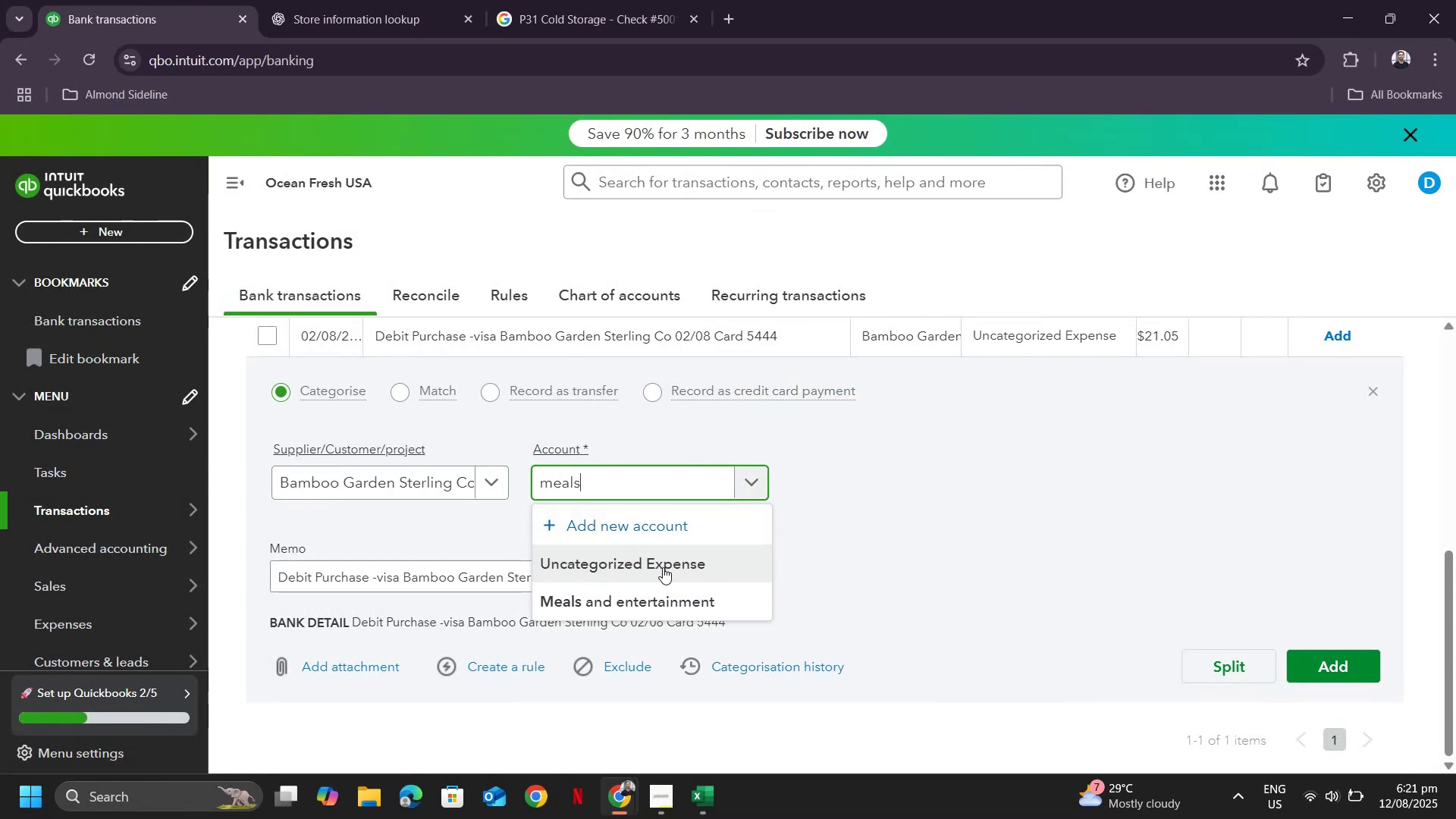 
left_click([639, 604])
 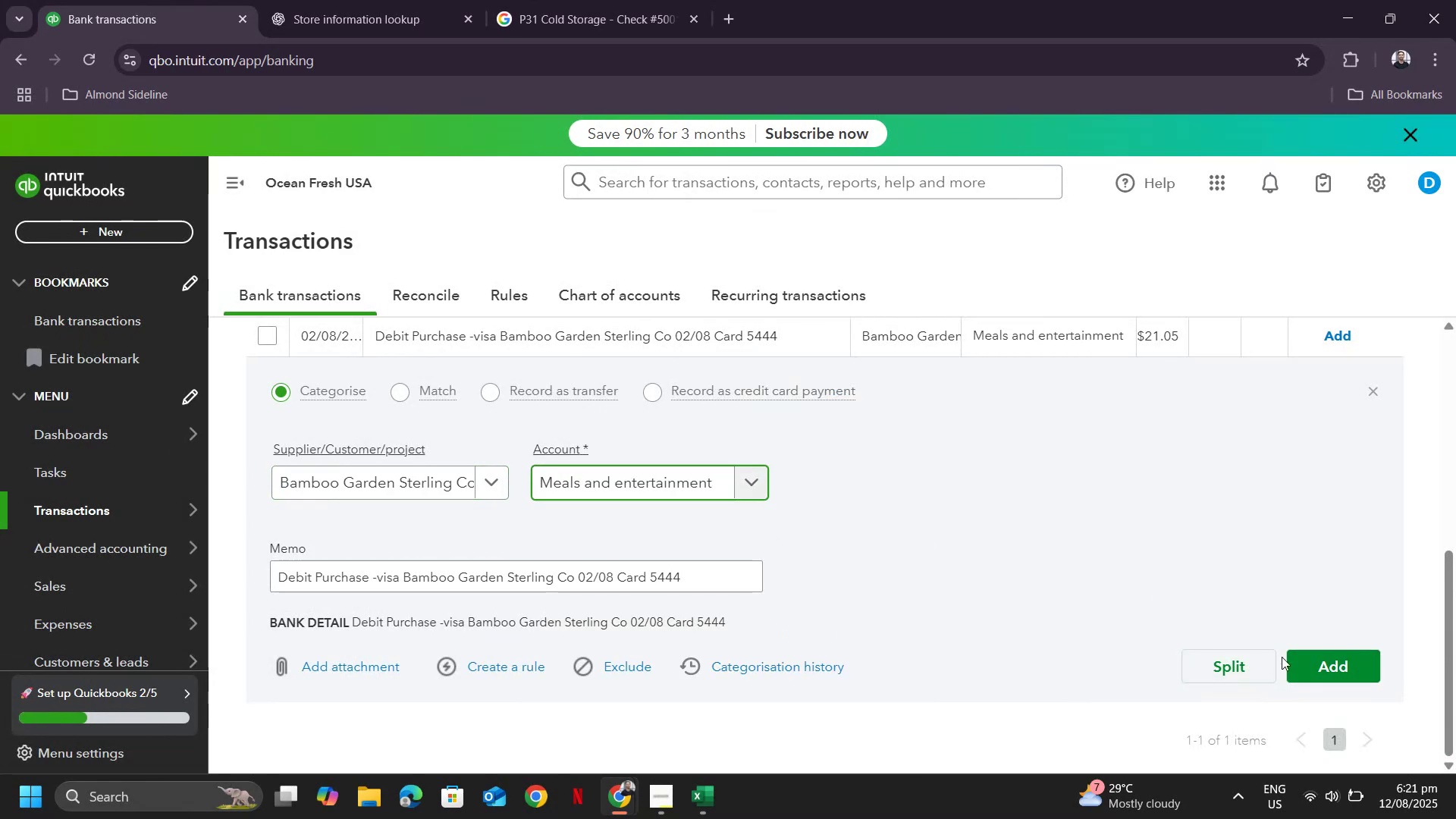 
left_click([1346, 660])
 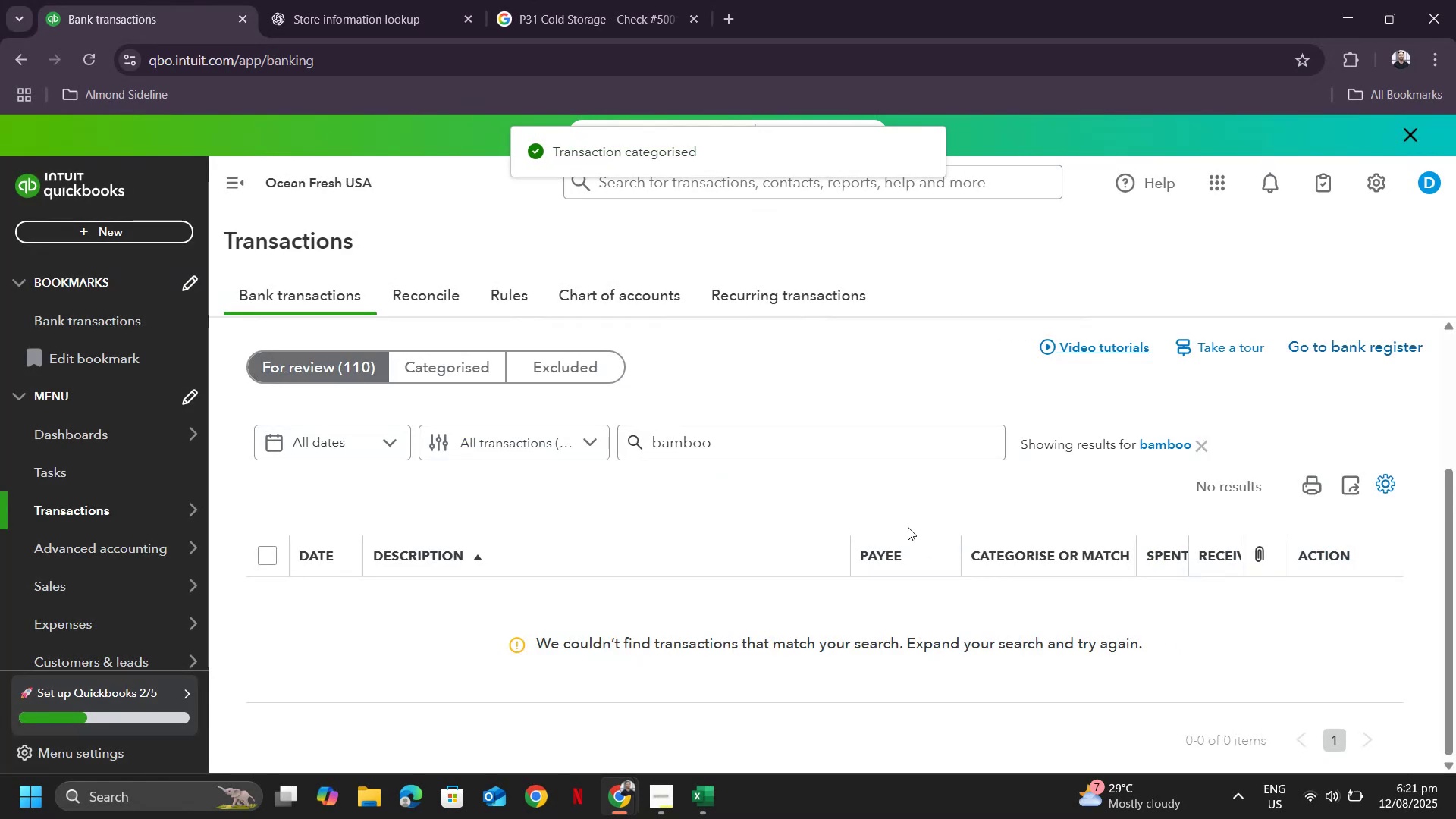 
left_click_drag(start_coordinate=[730, 441], to_coordinate=[548, 438])
 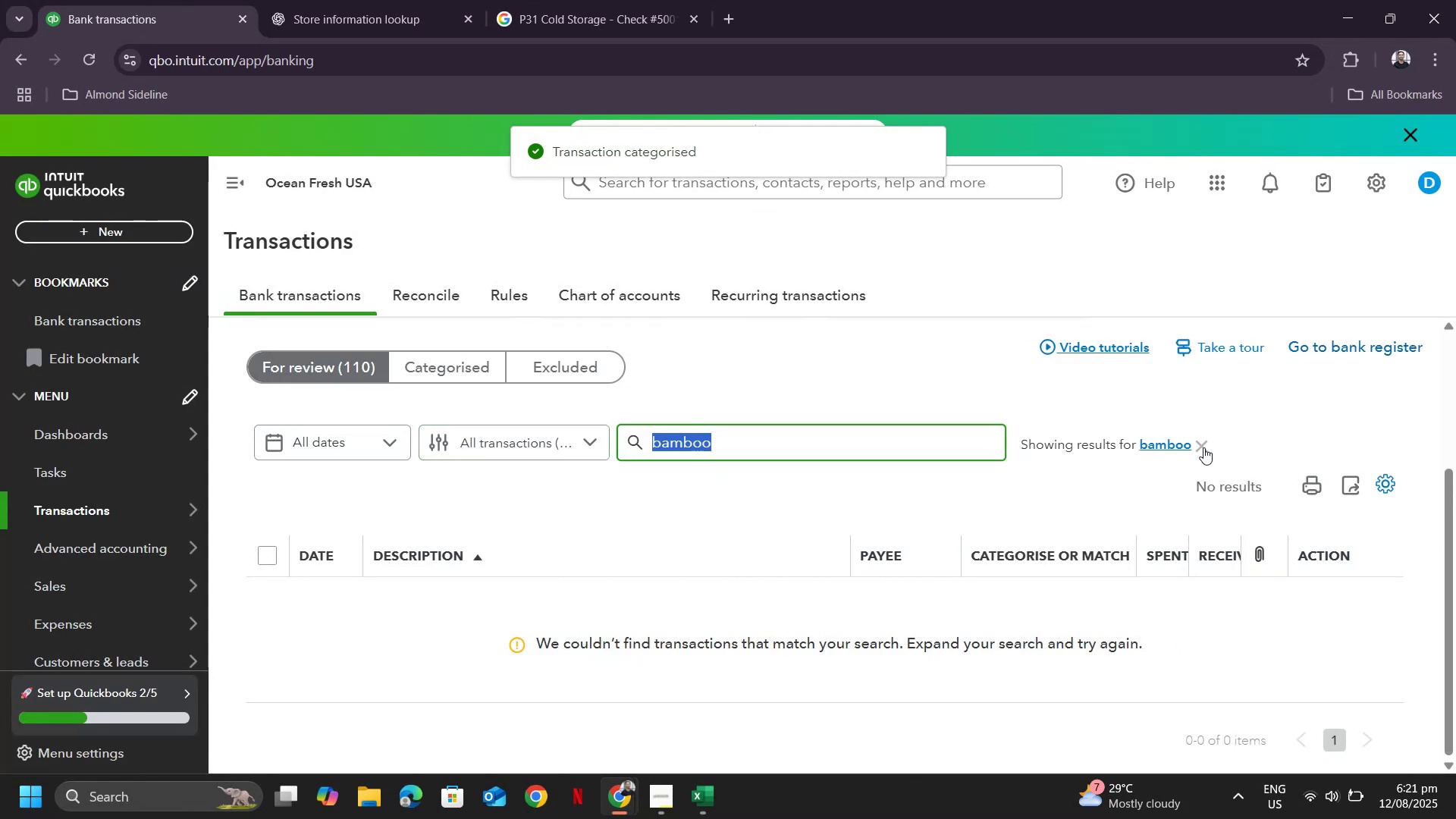 
left_click([1203, 448])
 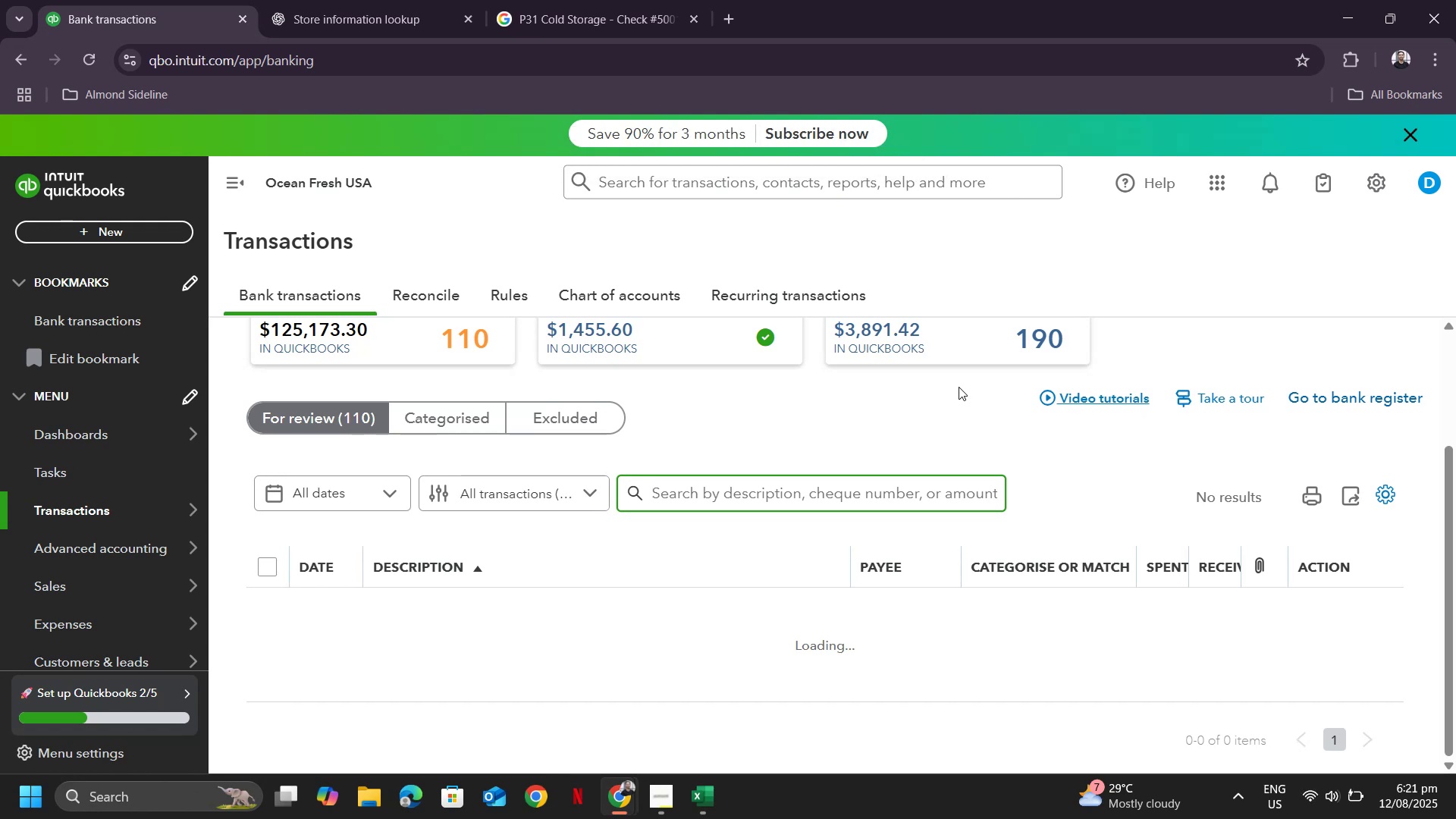 
wait(5.19)
 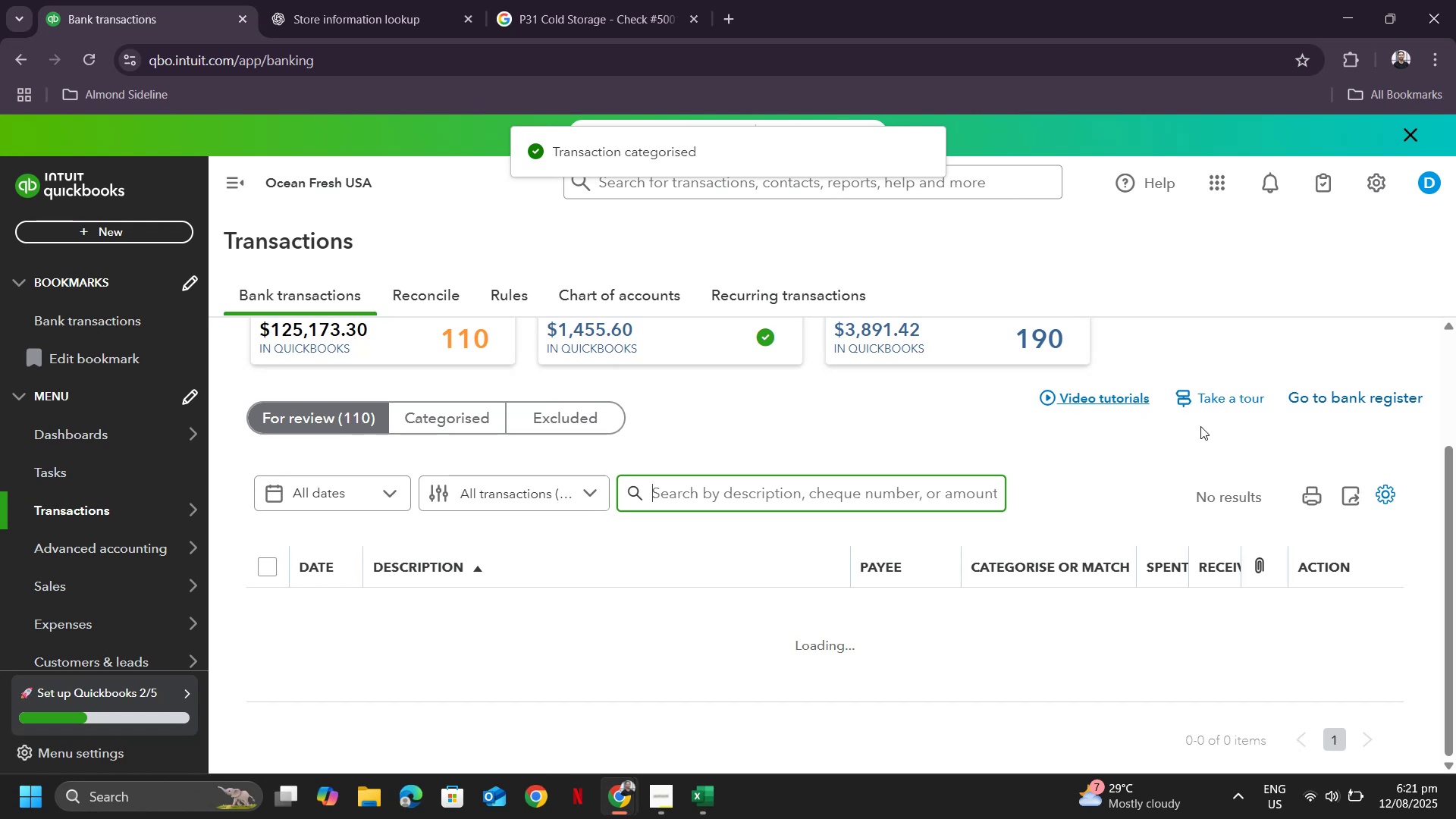 
scroll: coordinate [852, 500], scroll_direction: down, amount: 3.0
 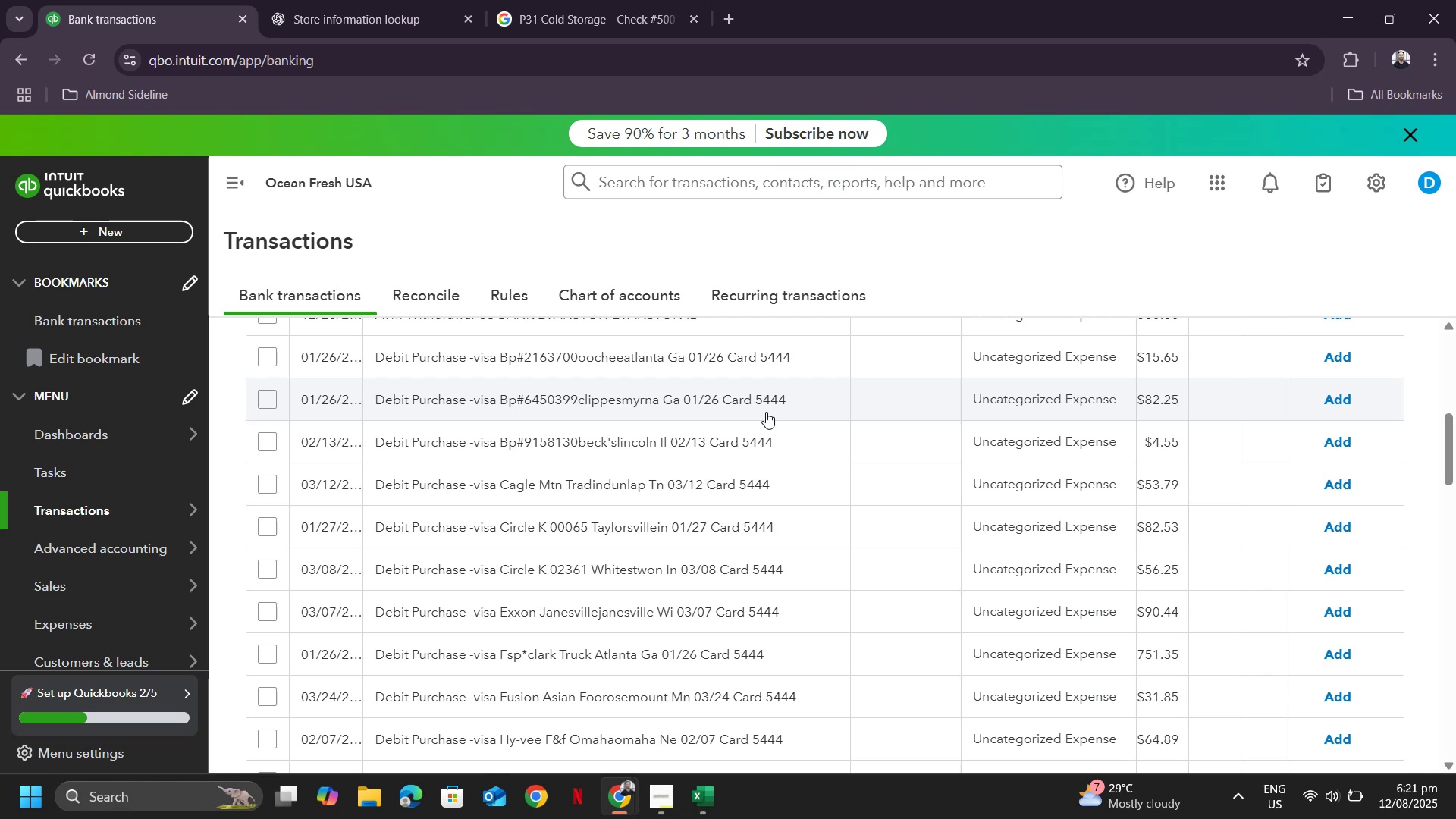 
wait(17.69)
 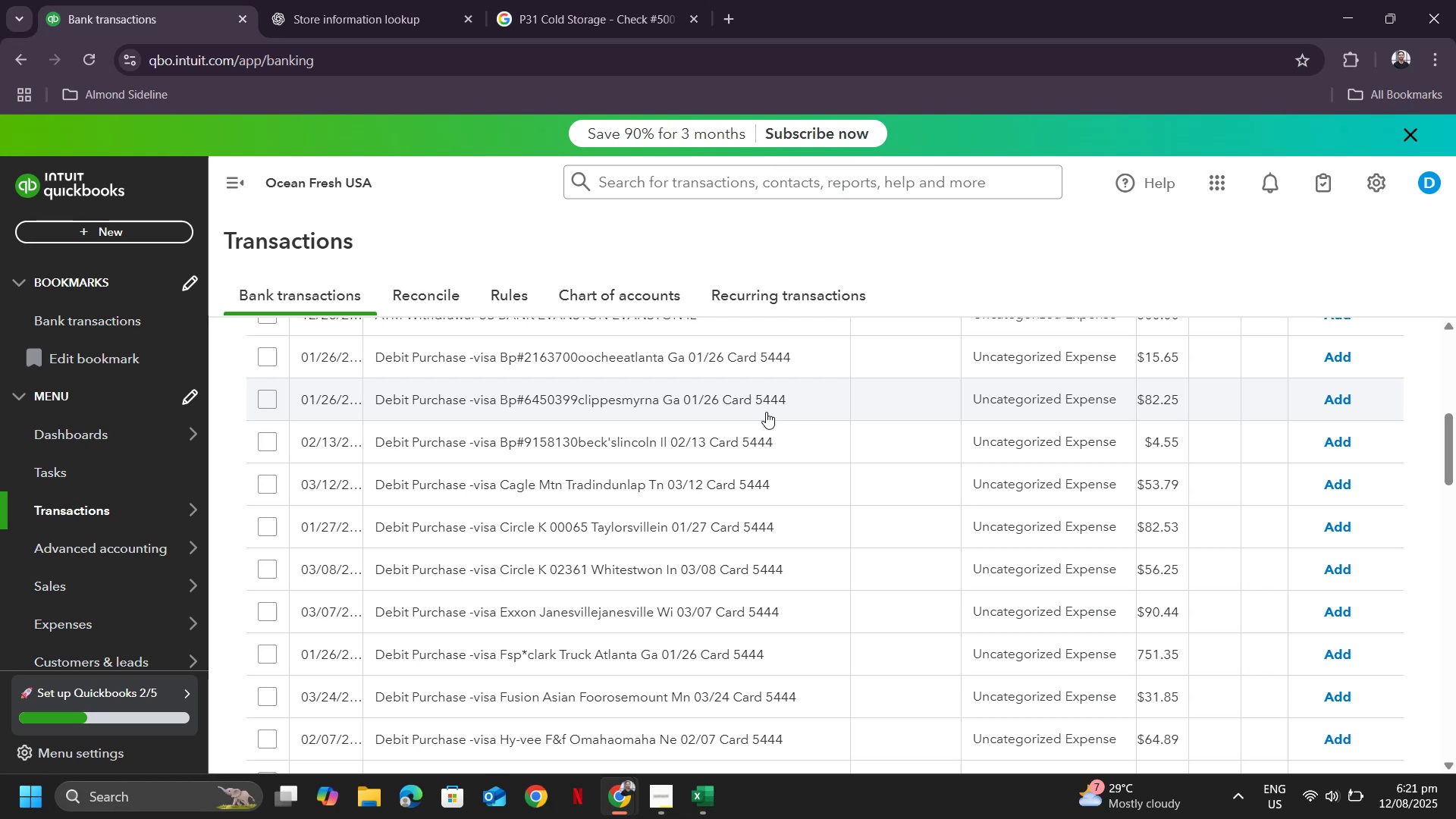 
scroll: coordinate [576, 541], scroll_direction: down, amount: 20.0
 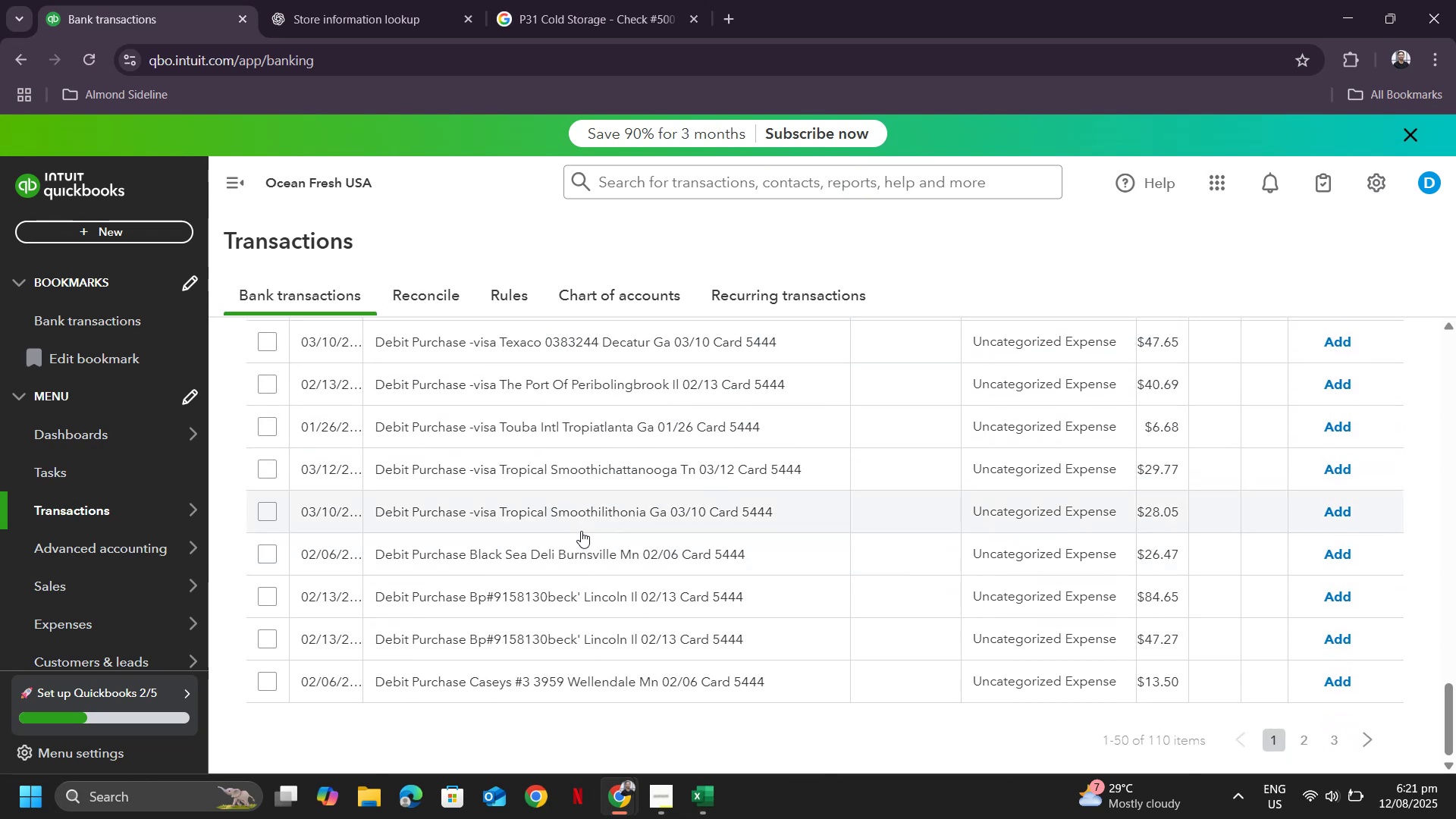 
wait(8.22)
 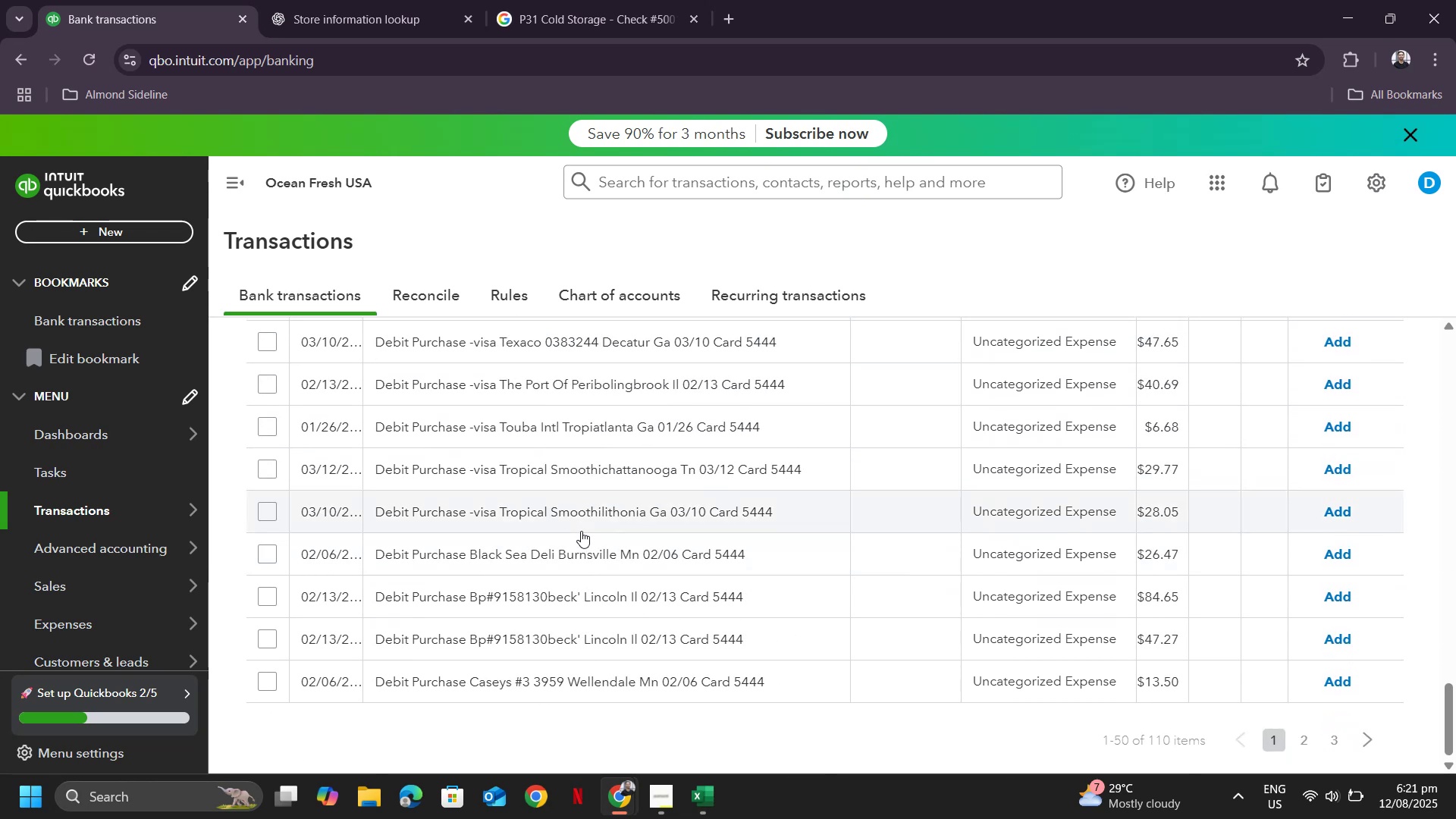 
left_click([570, 598])
 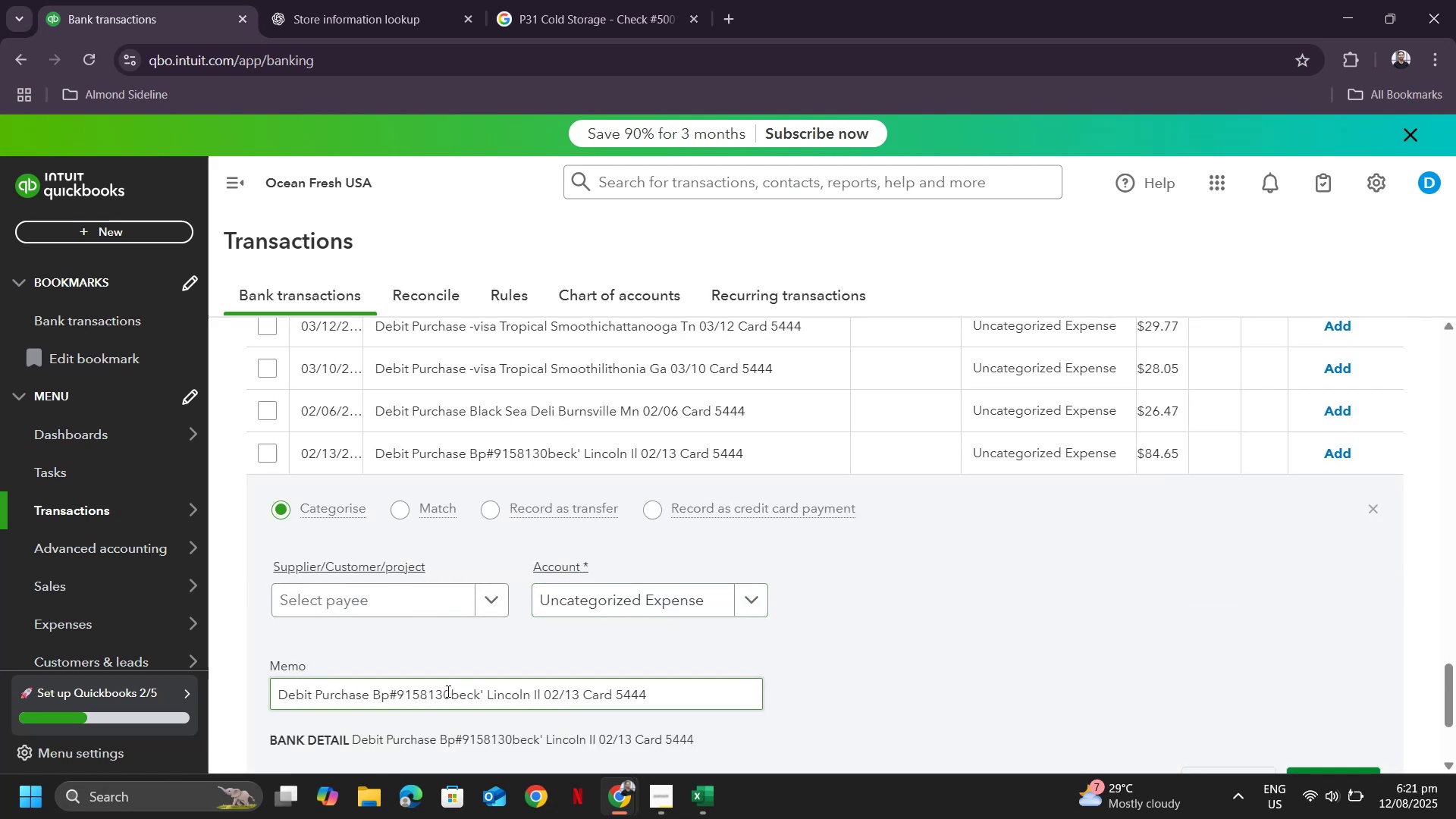 
left_click_drag(start_coordinate=[450, 692], to_coordinate=[528, 693])
 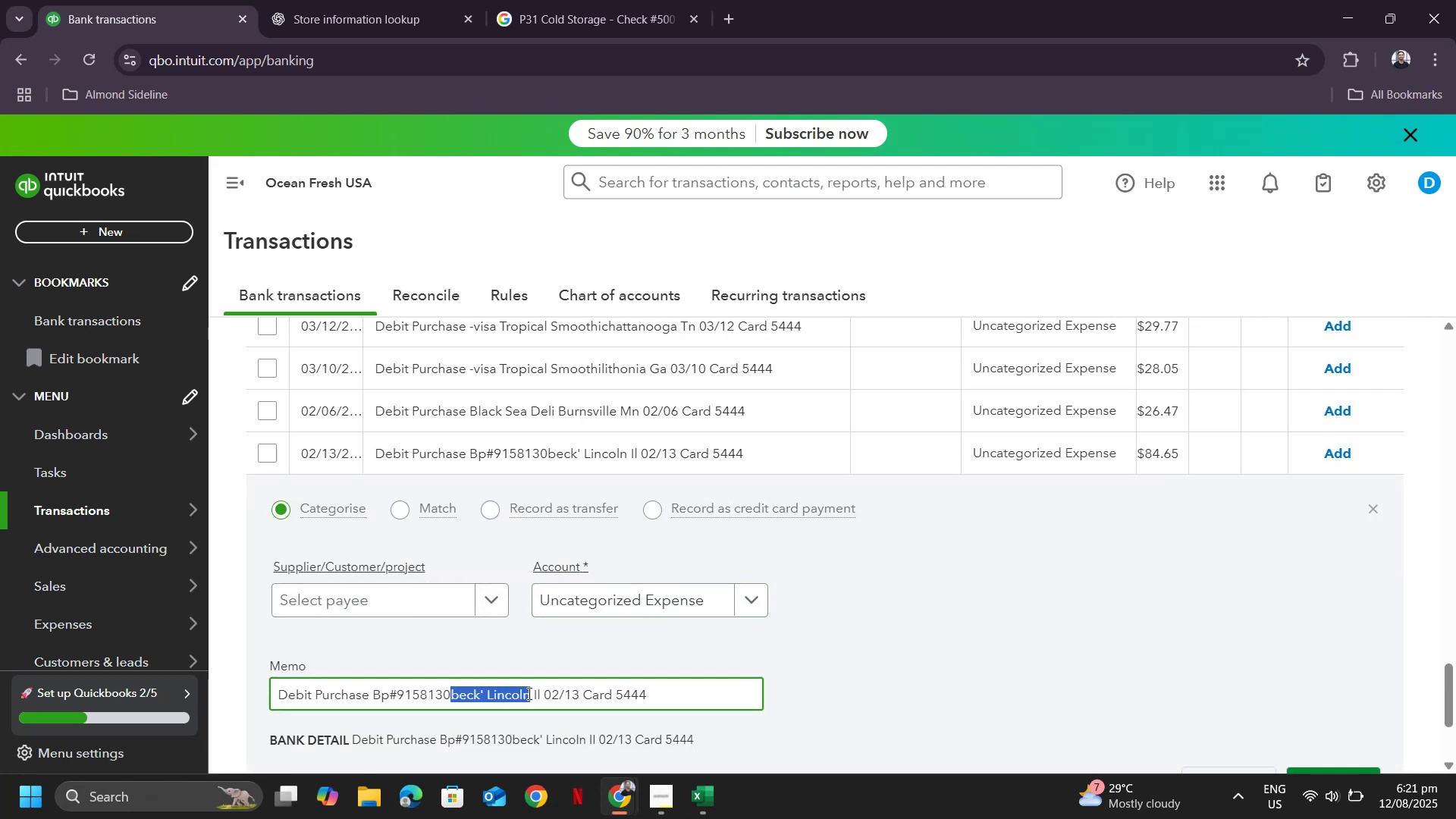 
key(Control+ControlLeft)
 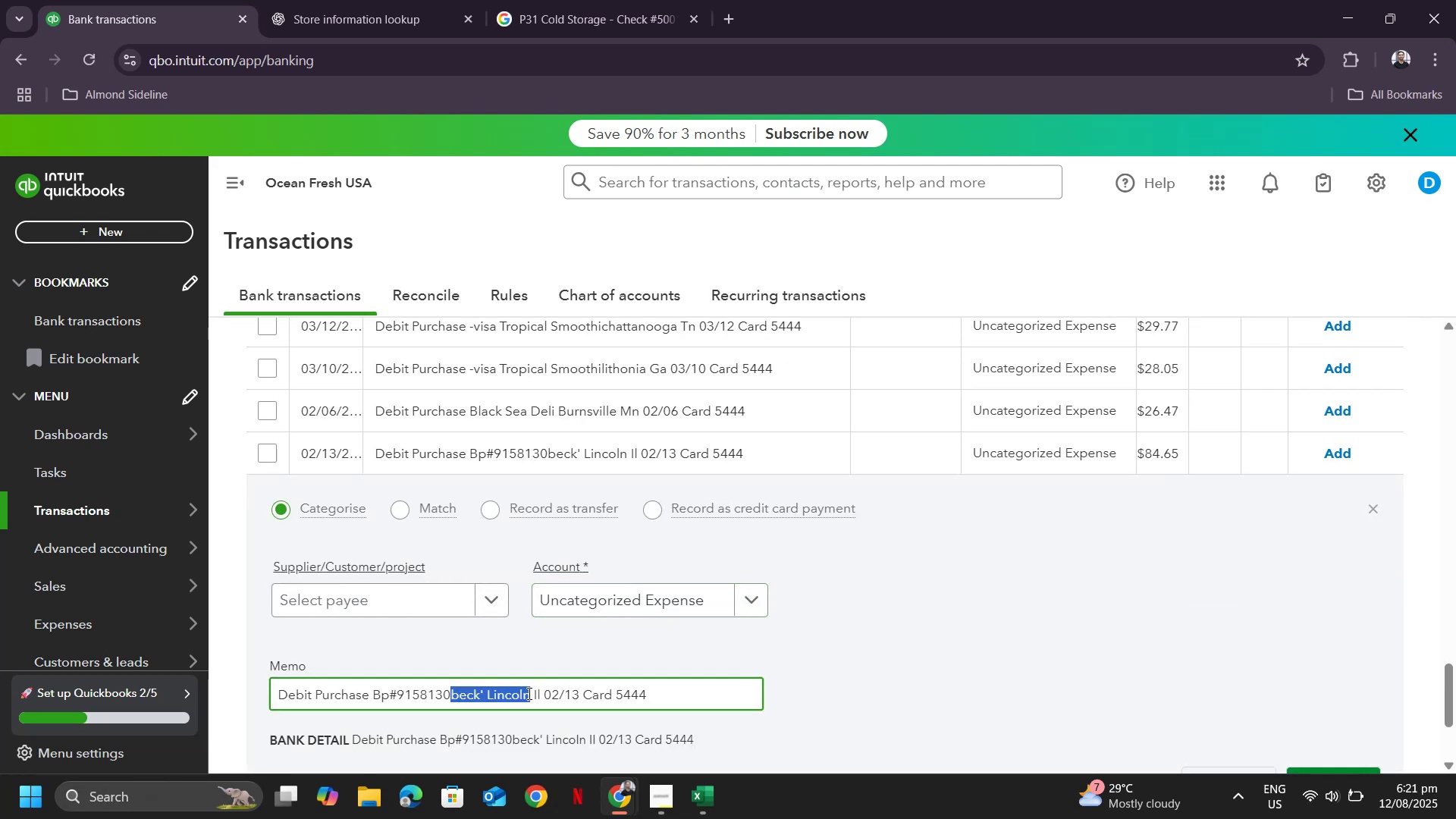 
key(Control+C)
 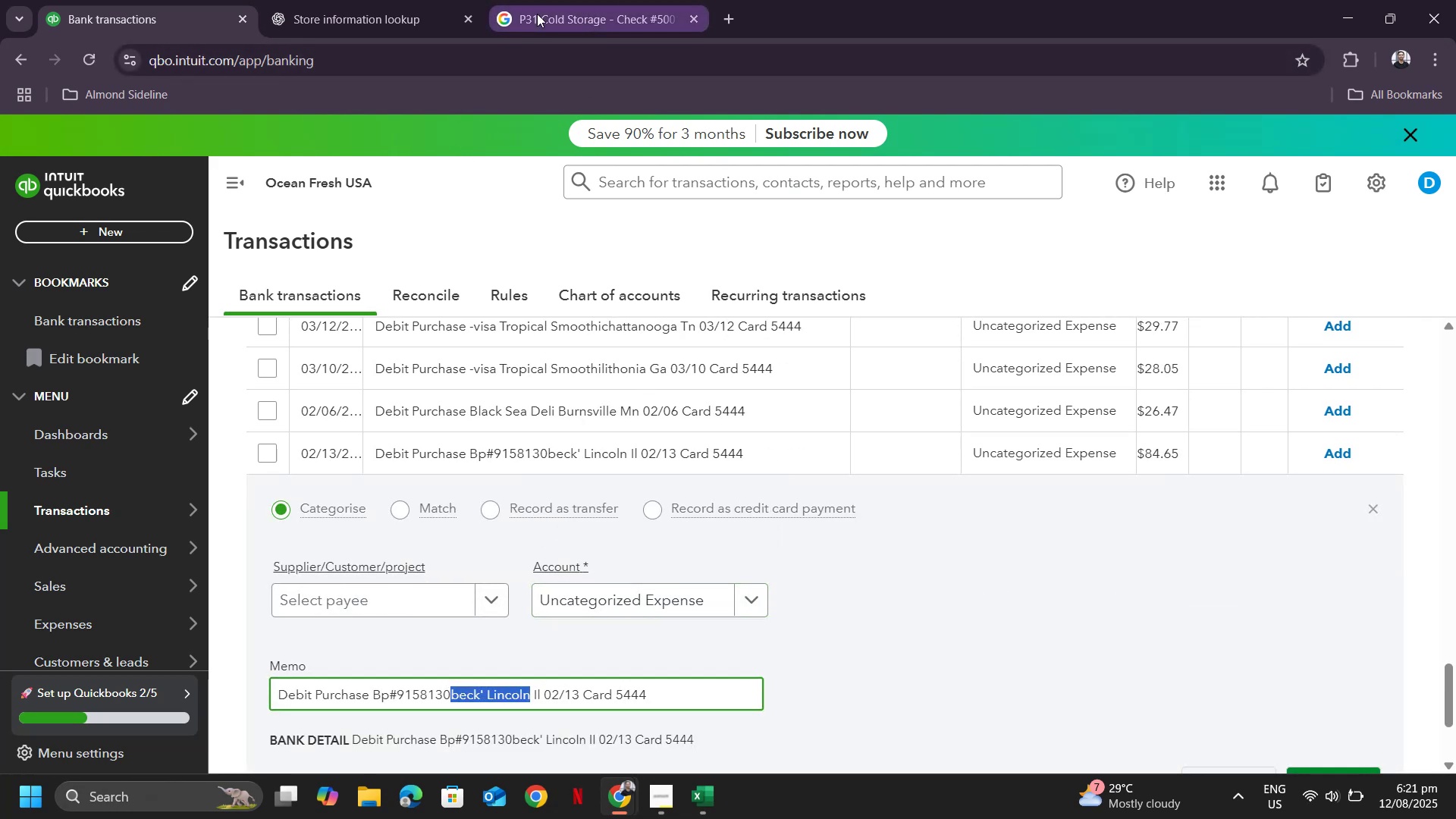 
left_click([362, 2])
 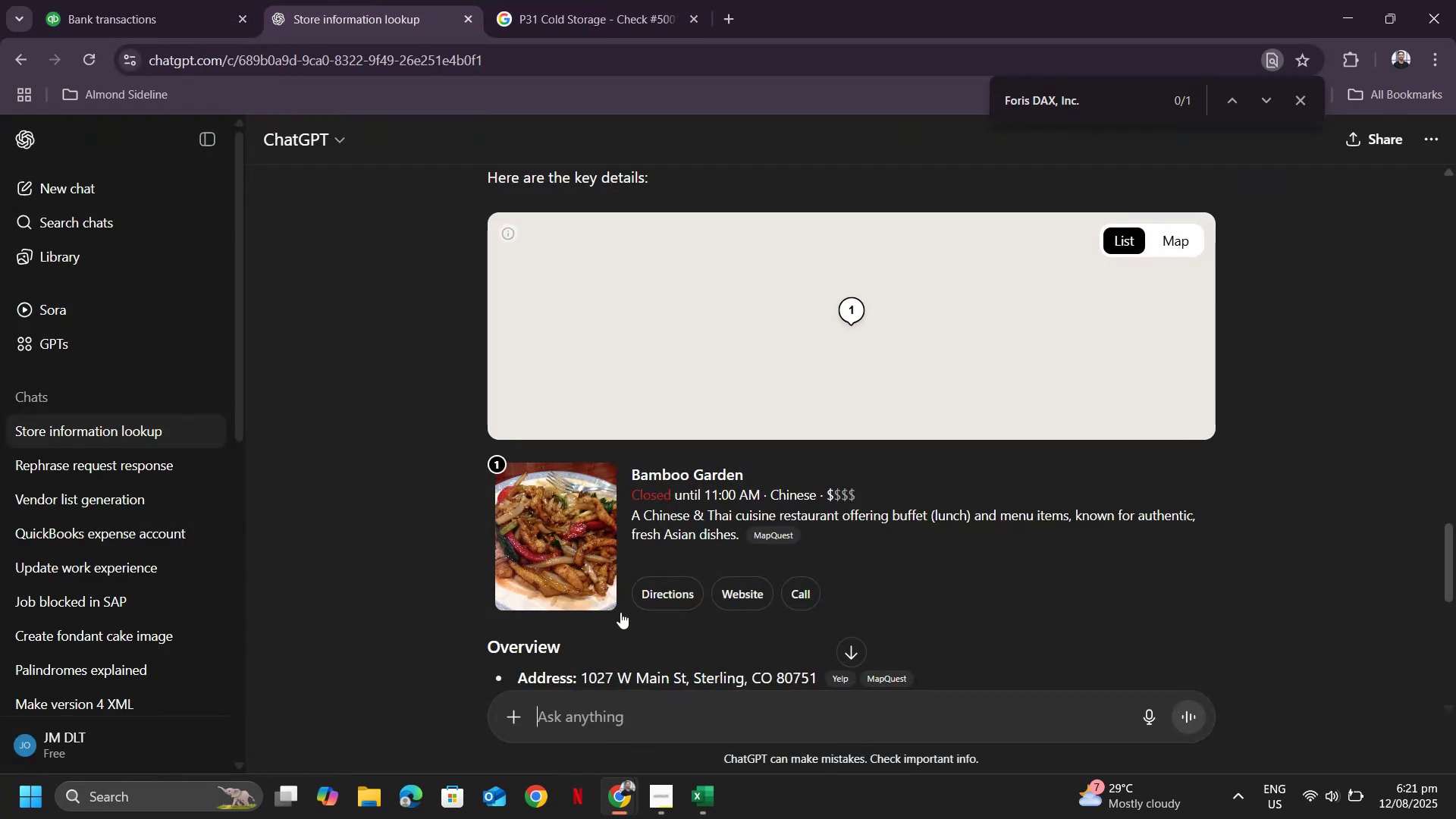 
key(Control+ControlLeft)
 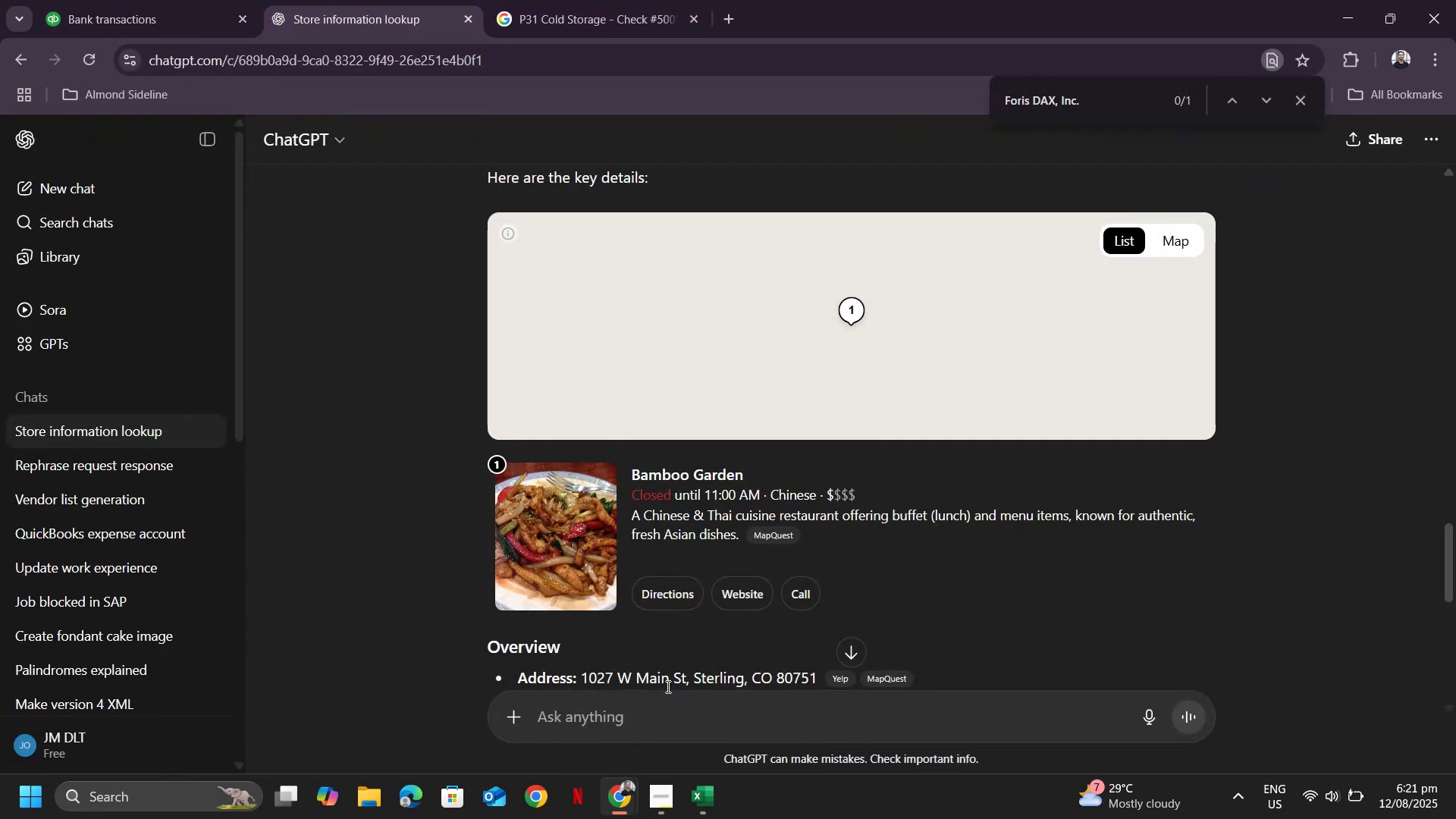 
key(Control+V)
 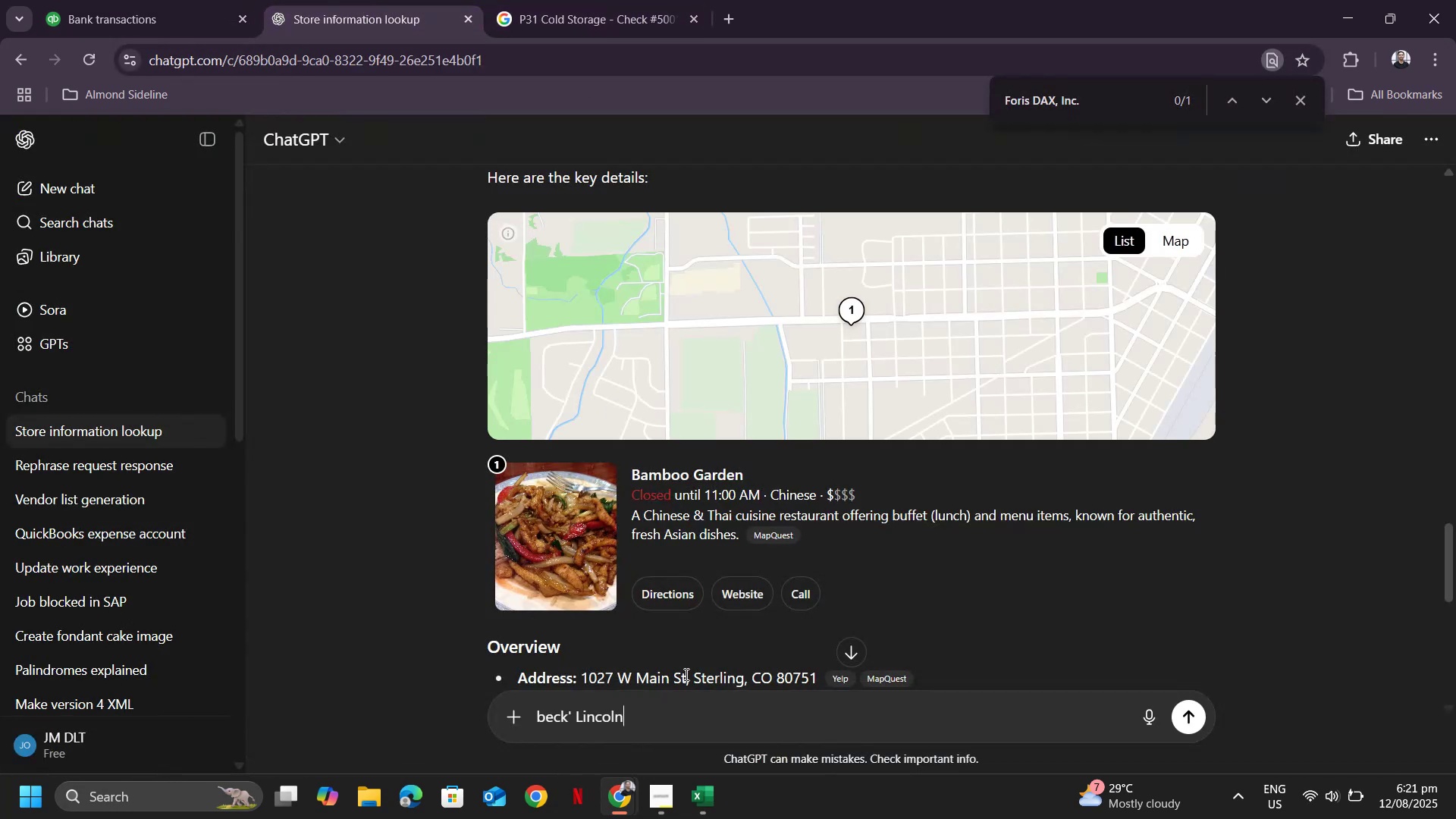 
key(Enter)
 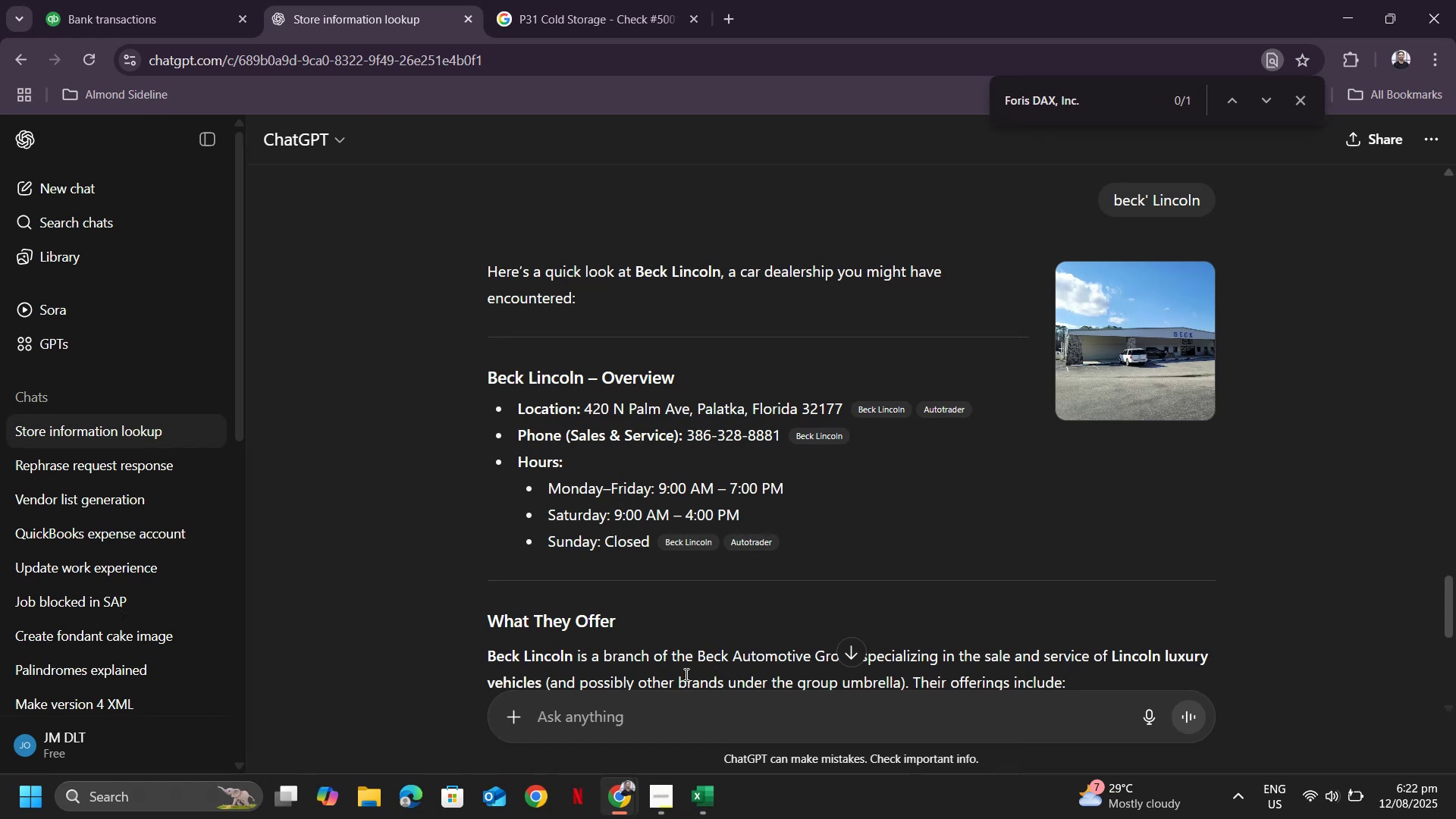 
wait(58.03)
 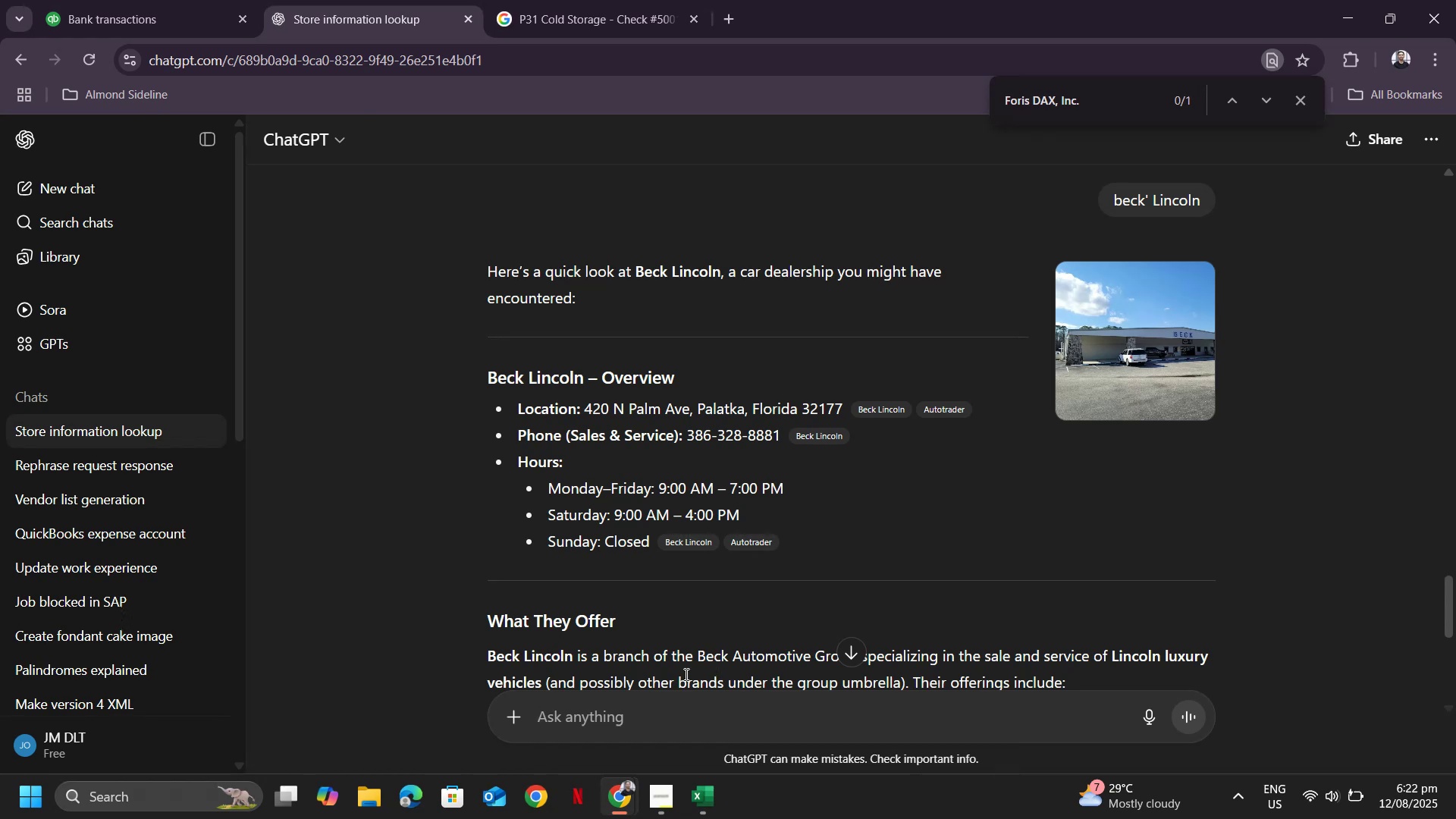 
left_click_drag(start_coordinate=[646, 659], to_coordinate=[842, 644])
 